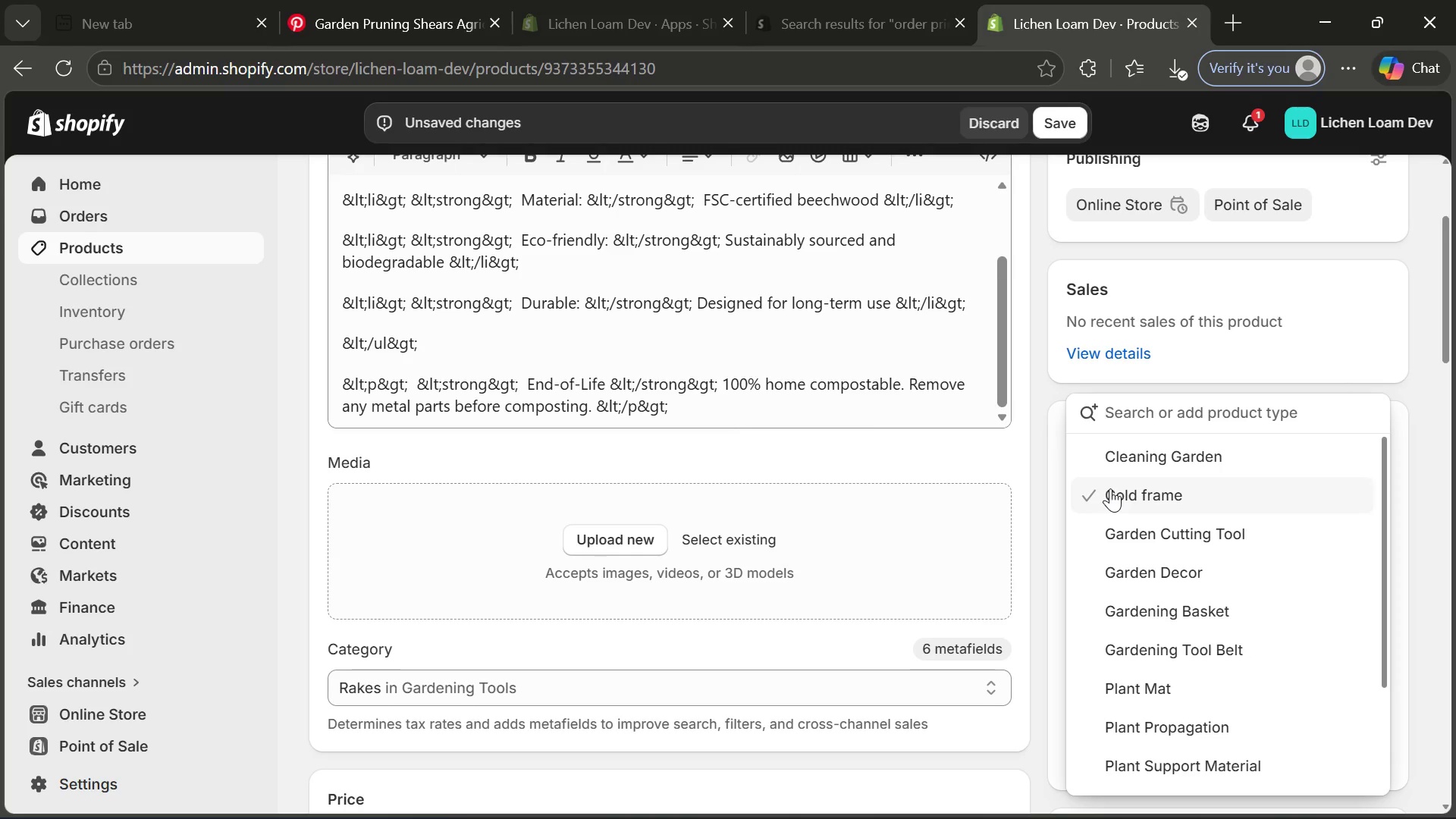 
wait(5.2)
 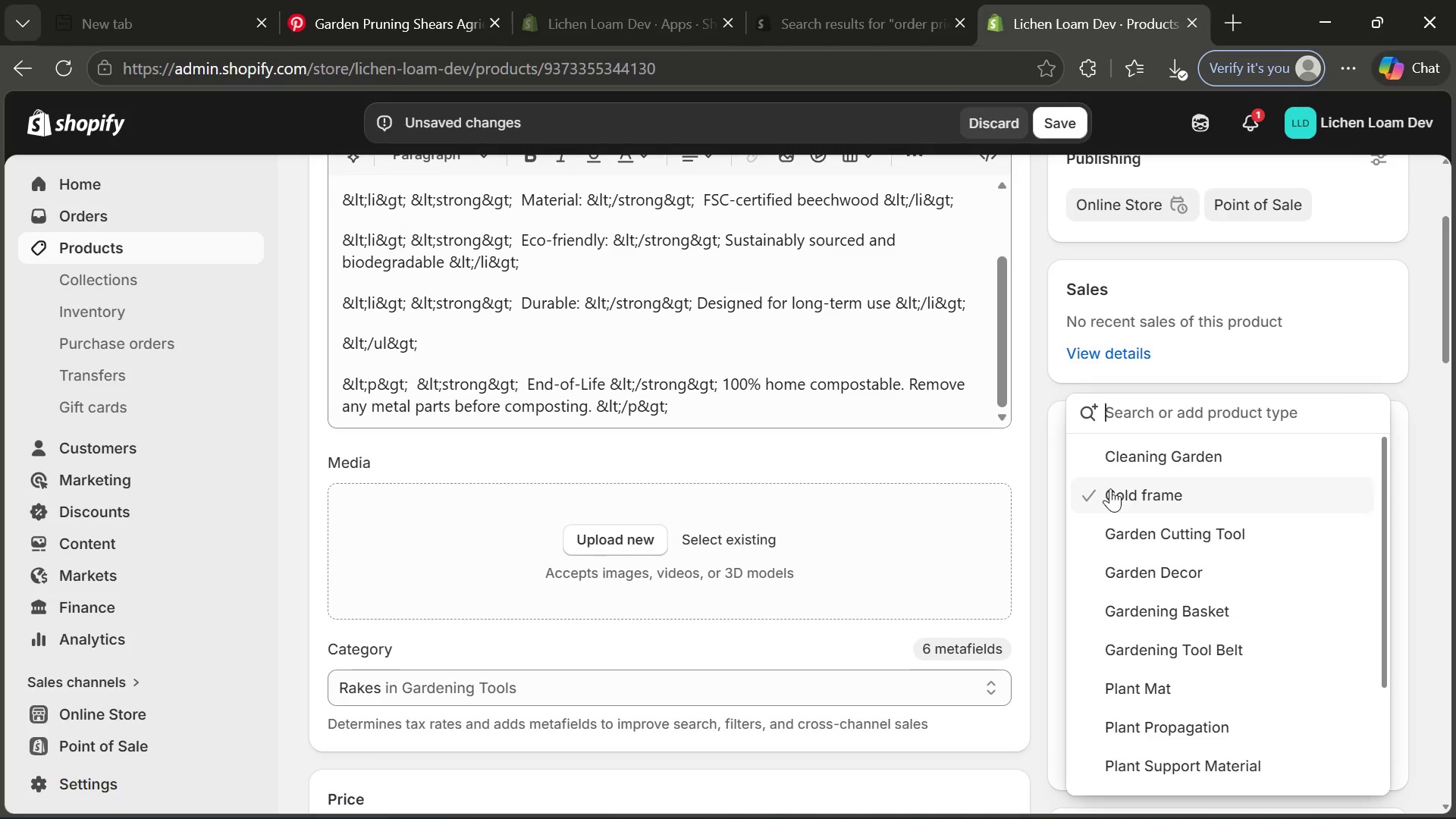 
type(Garden Tool)
 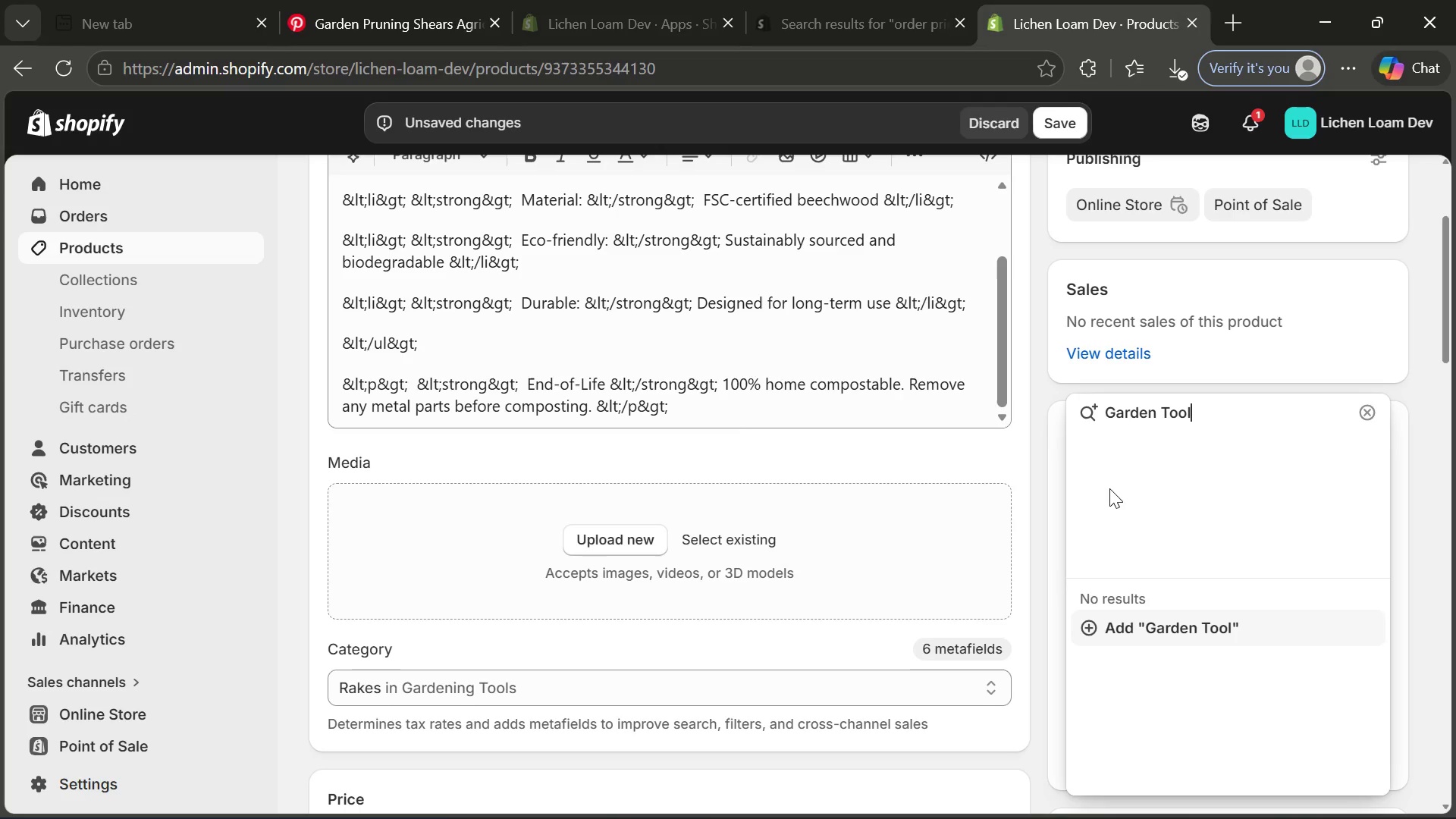 
key(Enter)
 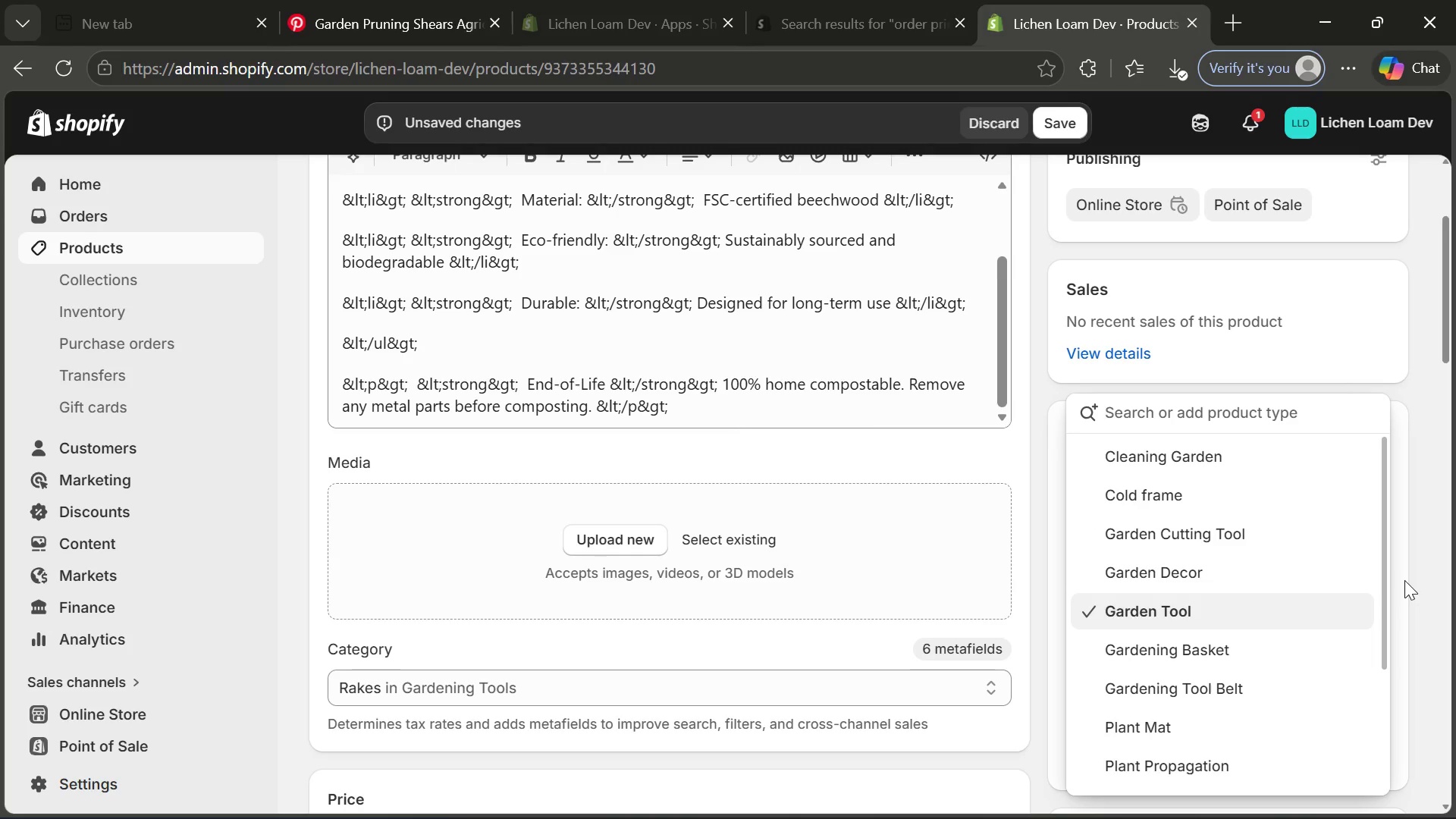 
left_click([1423, 584])
 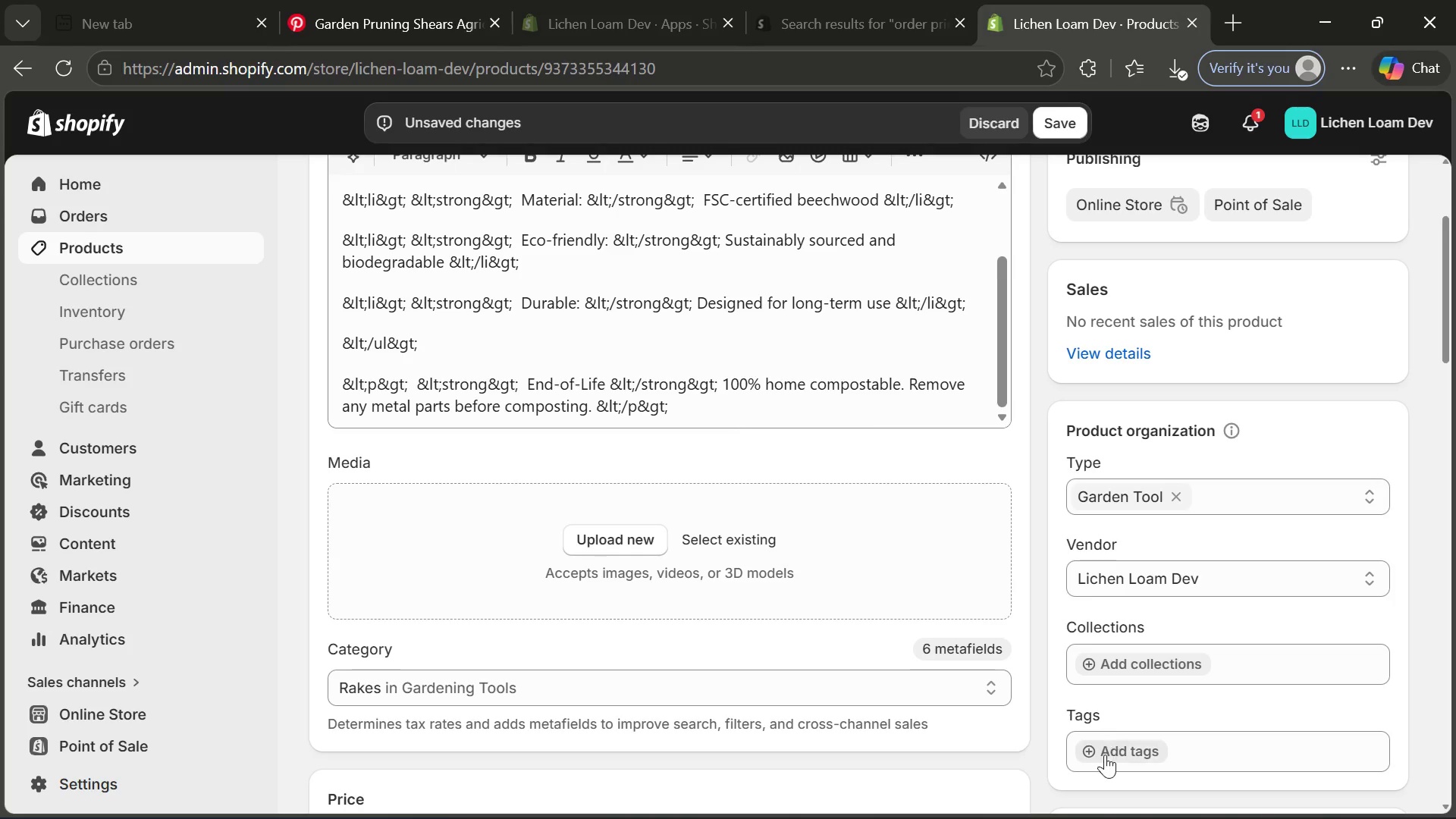 
left_click([1105, 756])
 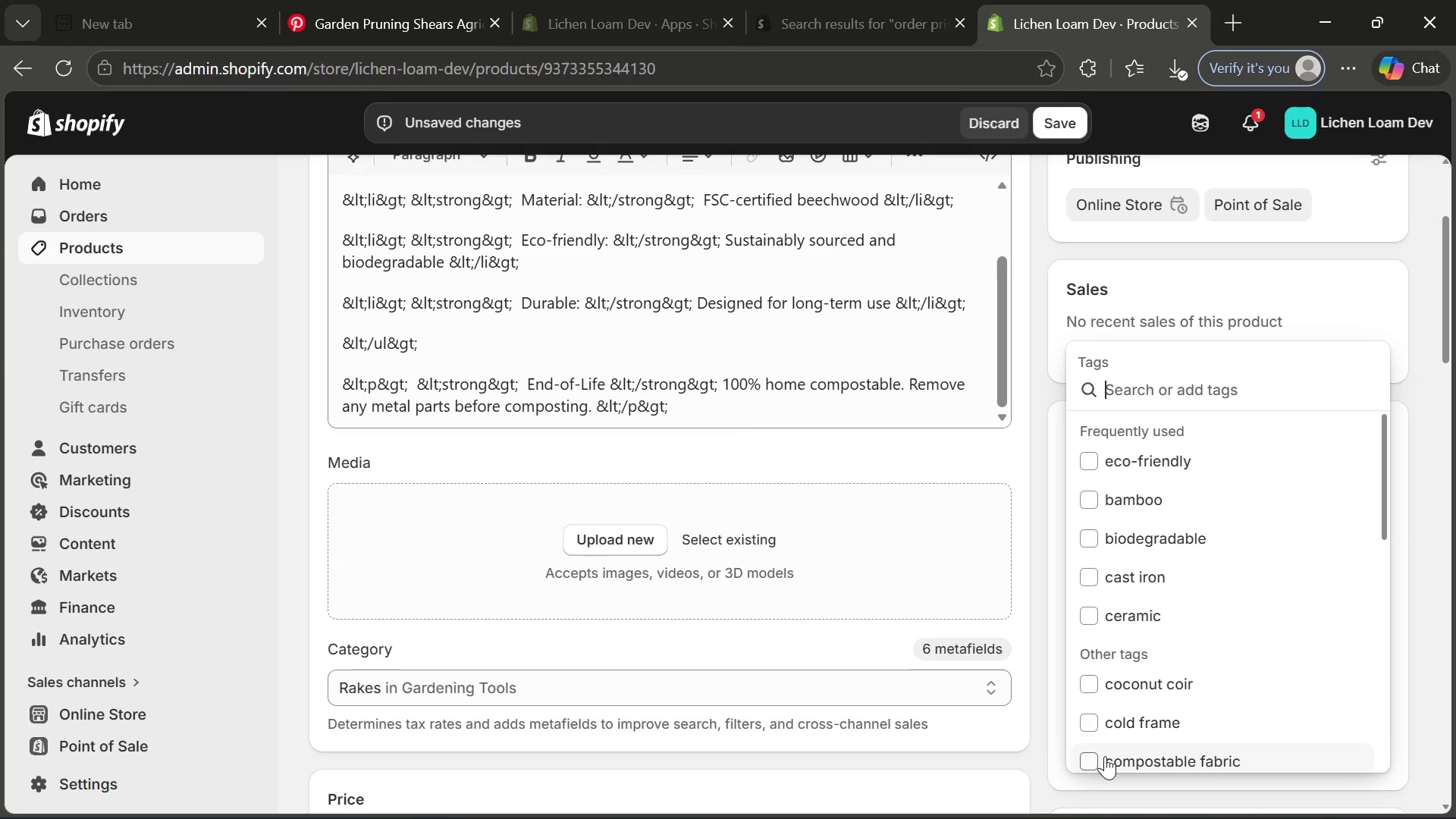 
type(FSC ew)
key(Backspace)
key(Backspace)
type(wood)
 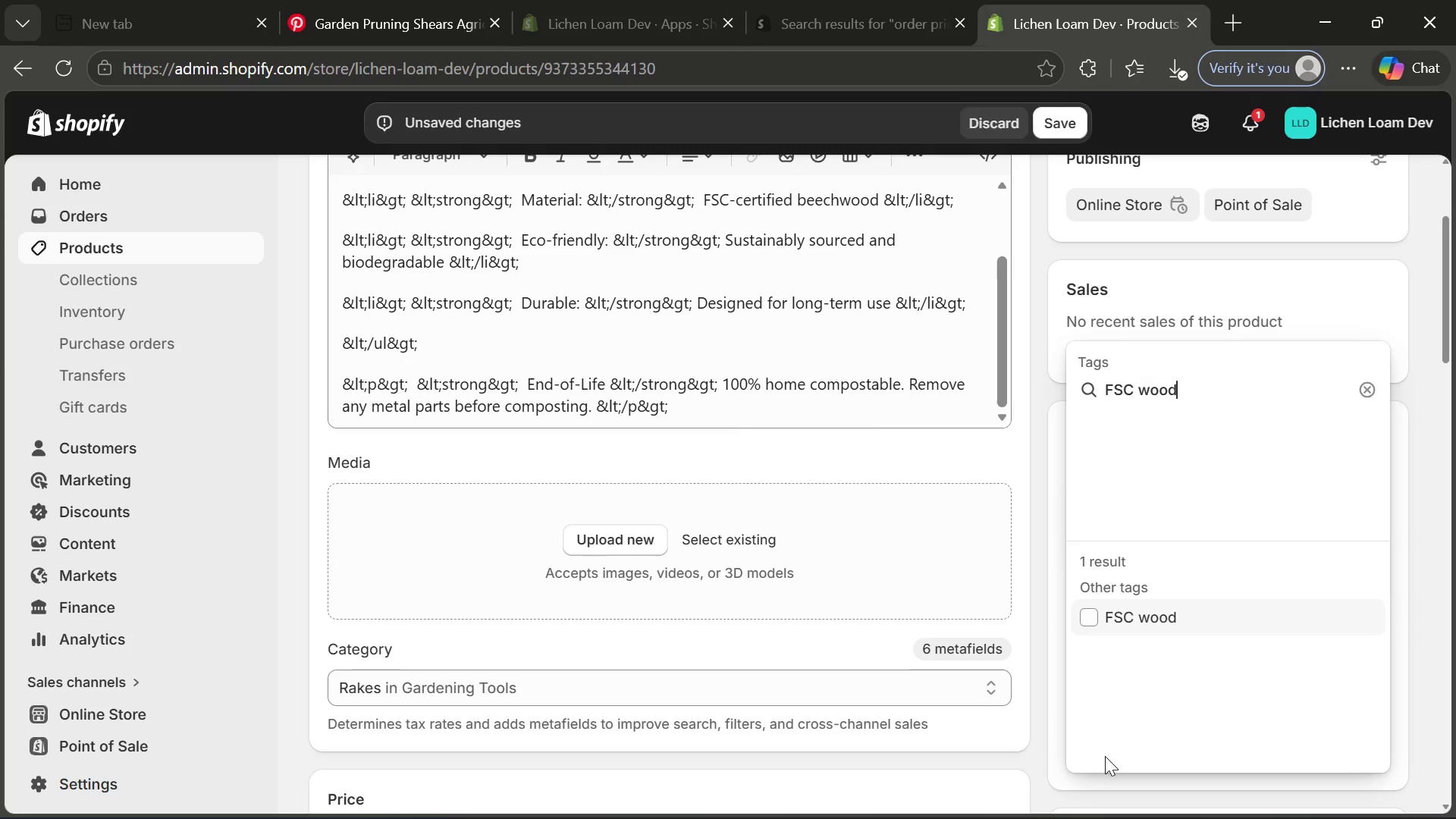 
key(Enter)
 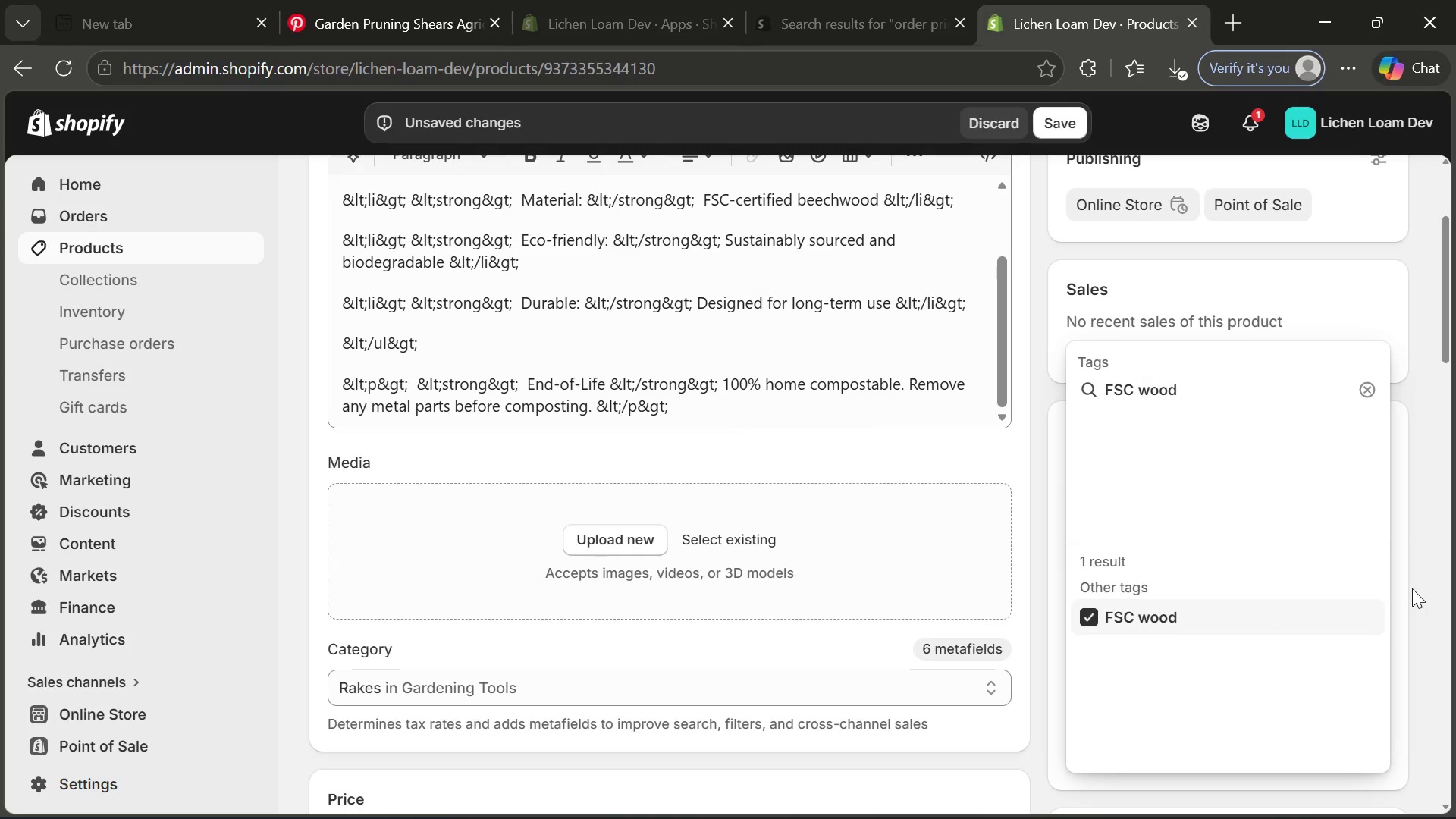 
left_click([1398, 585])
 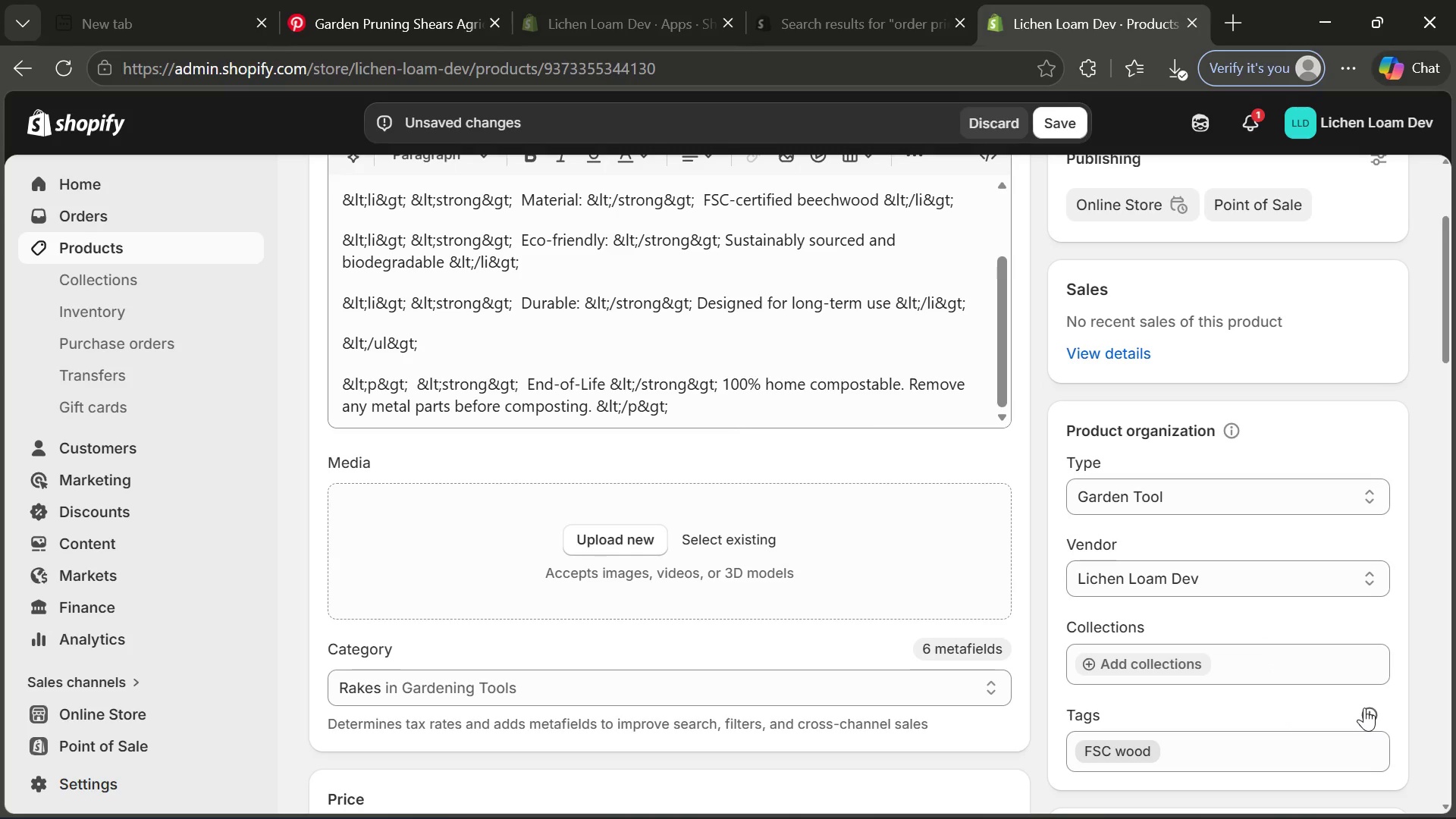 
left_click([1364, 708])
 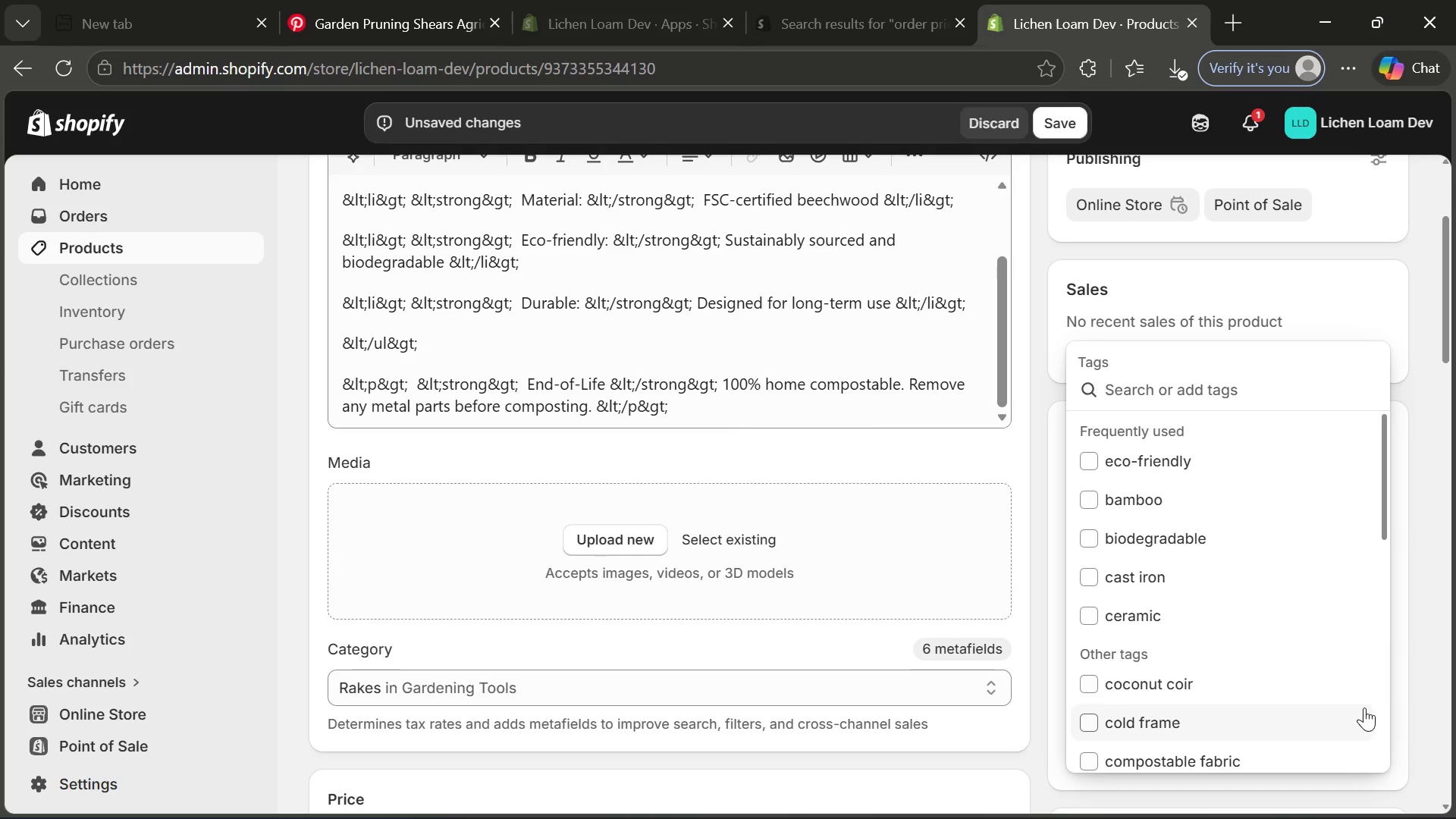 
type(beech )
key(Backspace)
type(wood)
 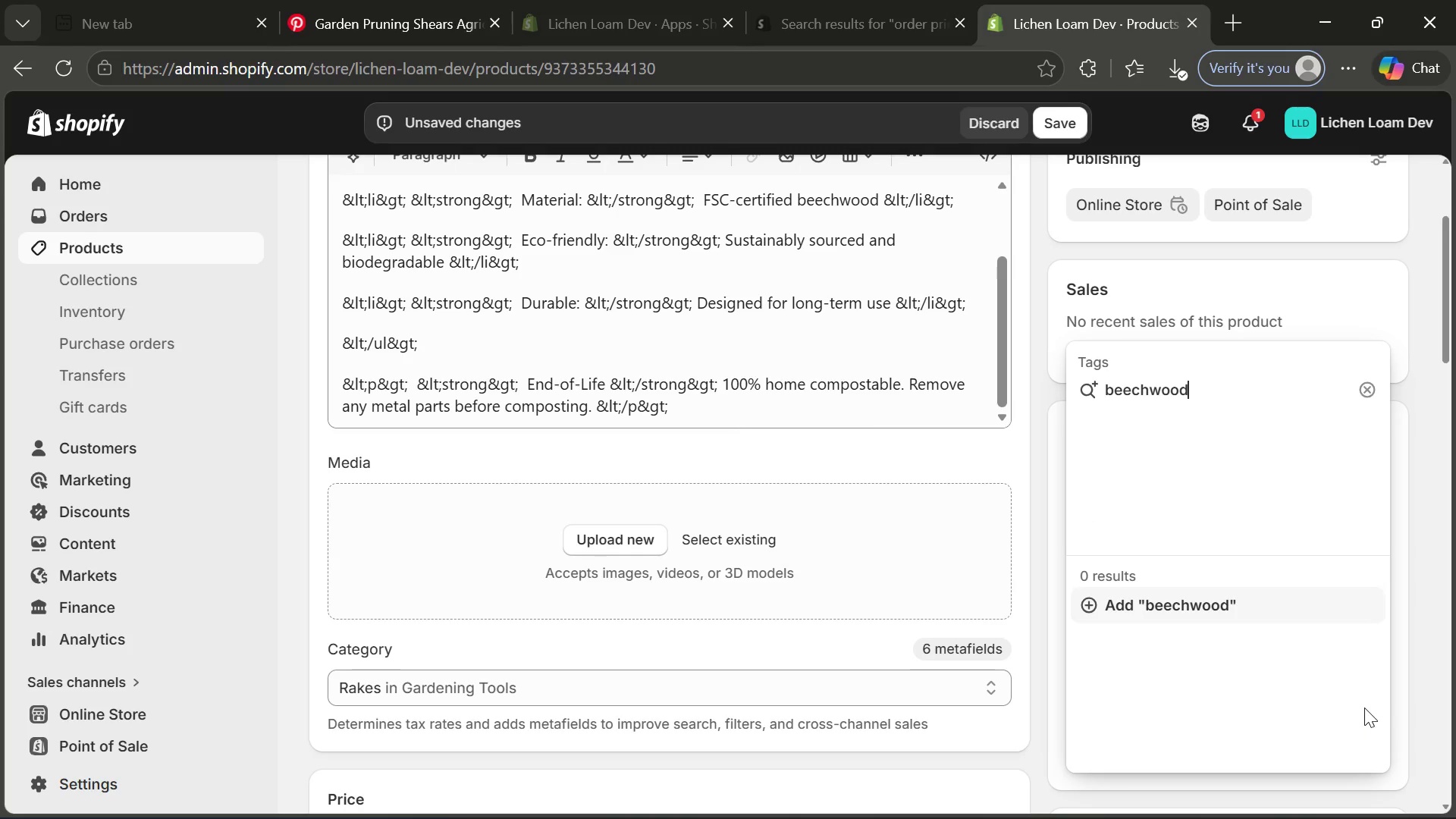 
key(Enter)
 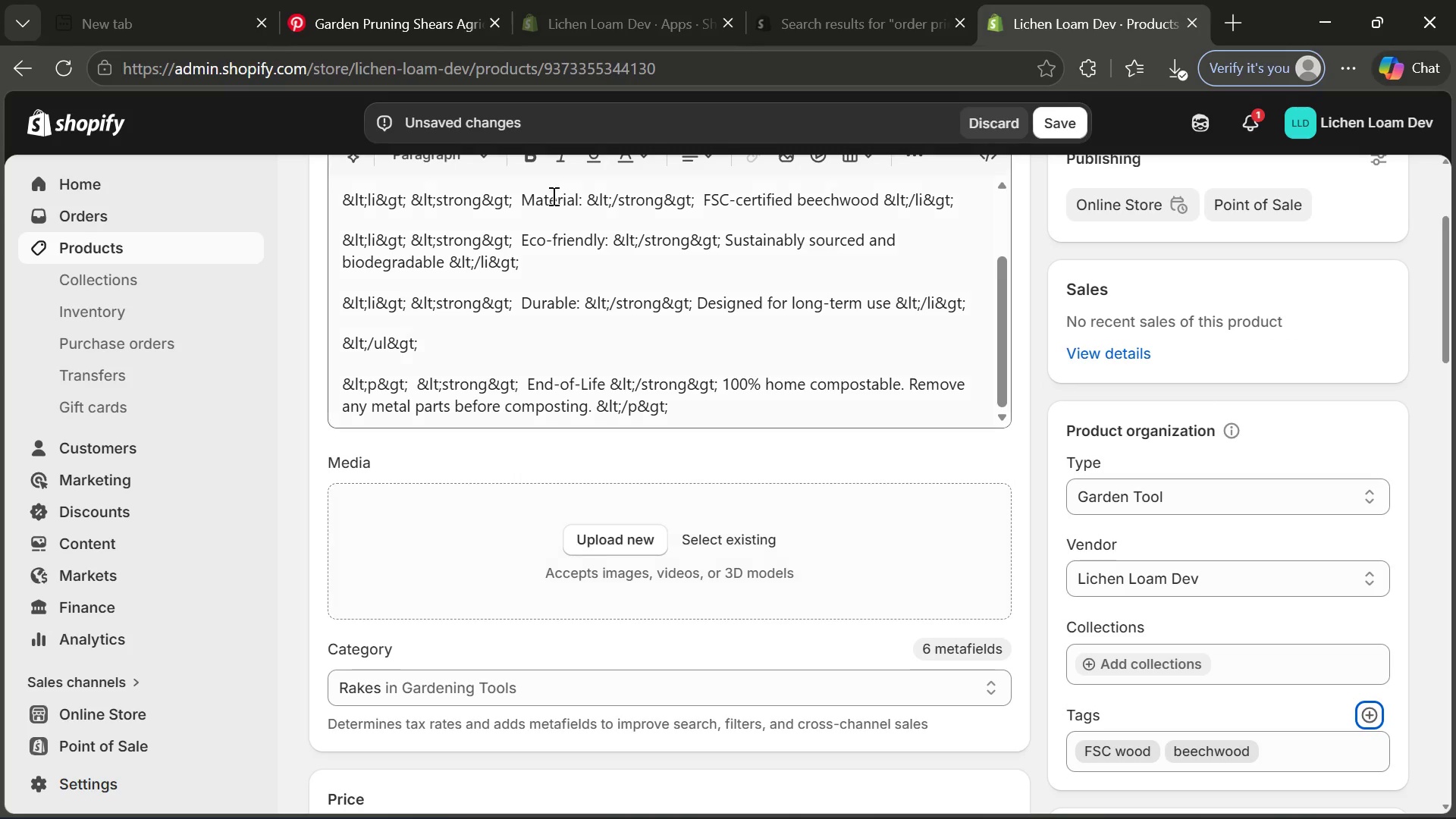 
left_click([467, 0])
 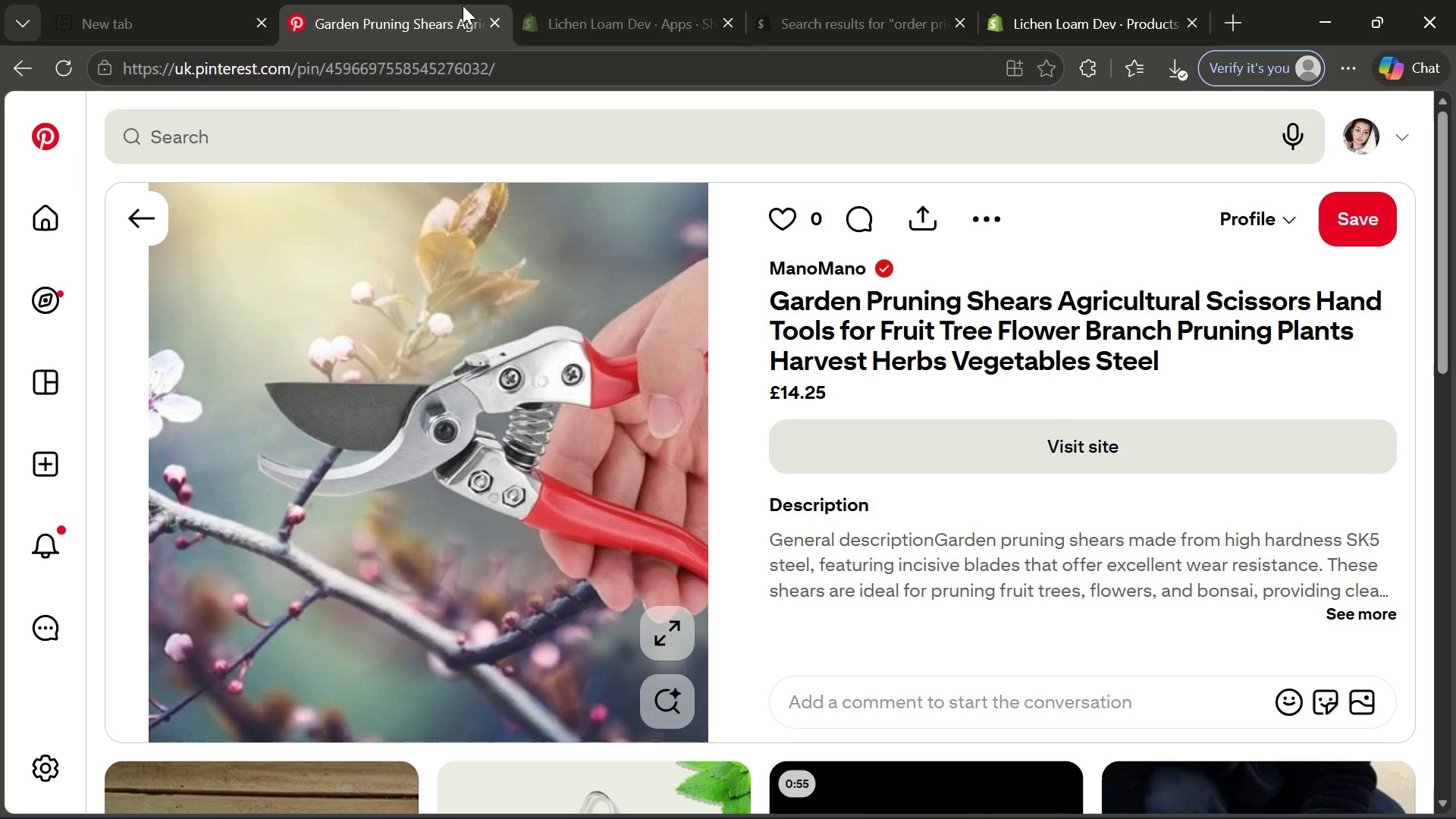 
left_click([385, 129])
 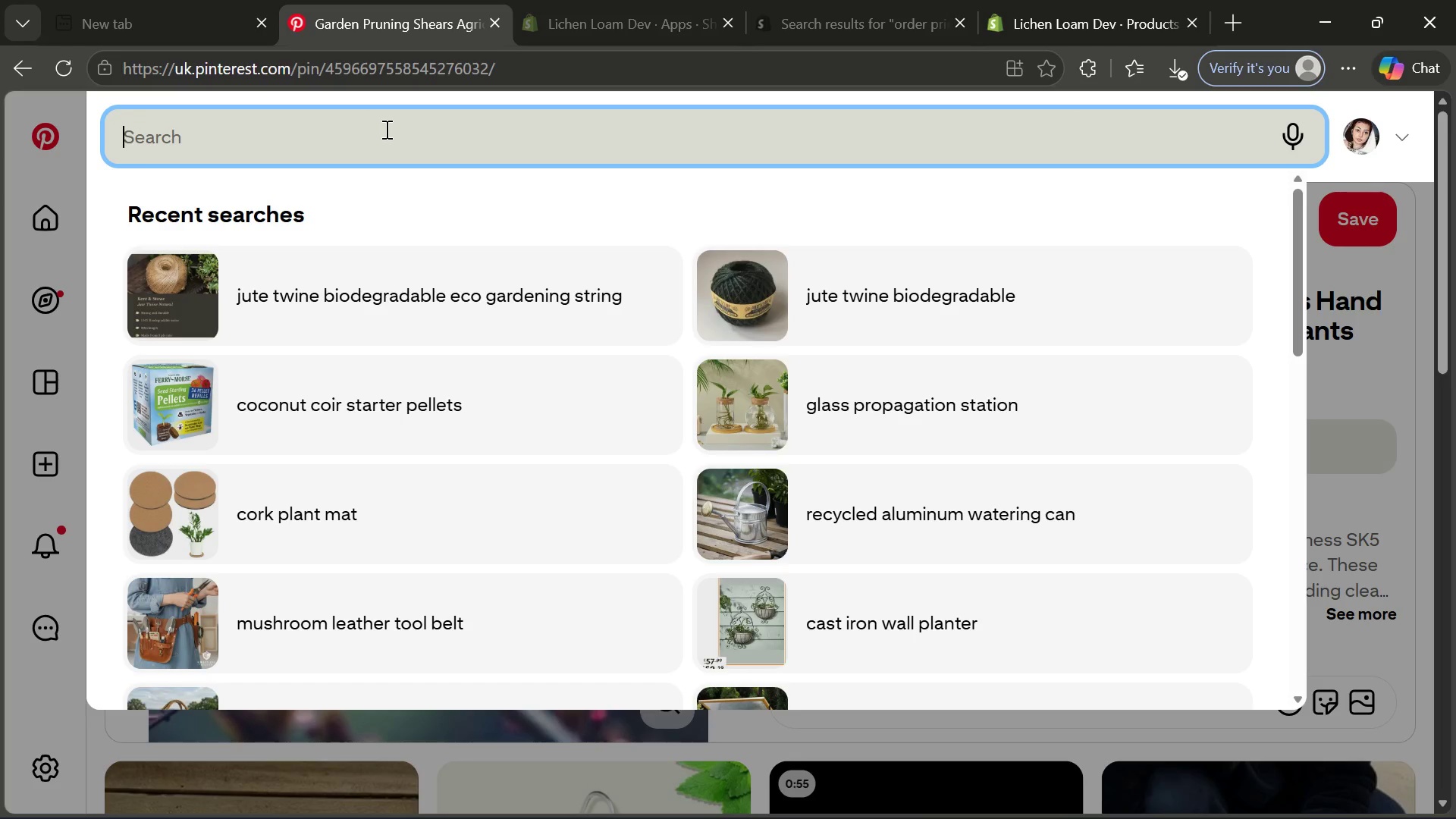 
type(beechwood )
 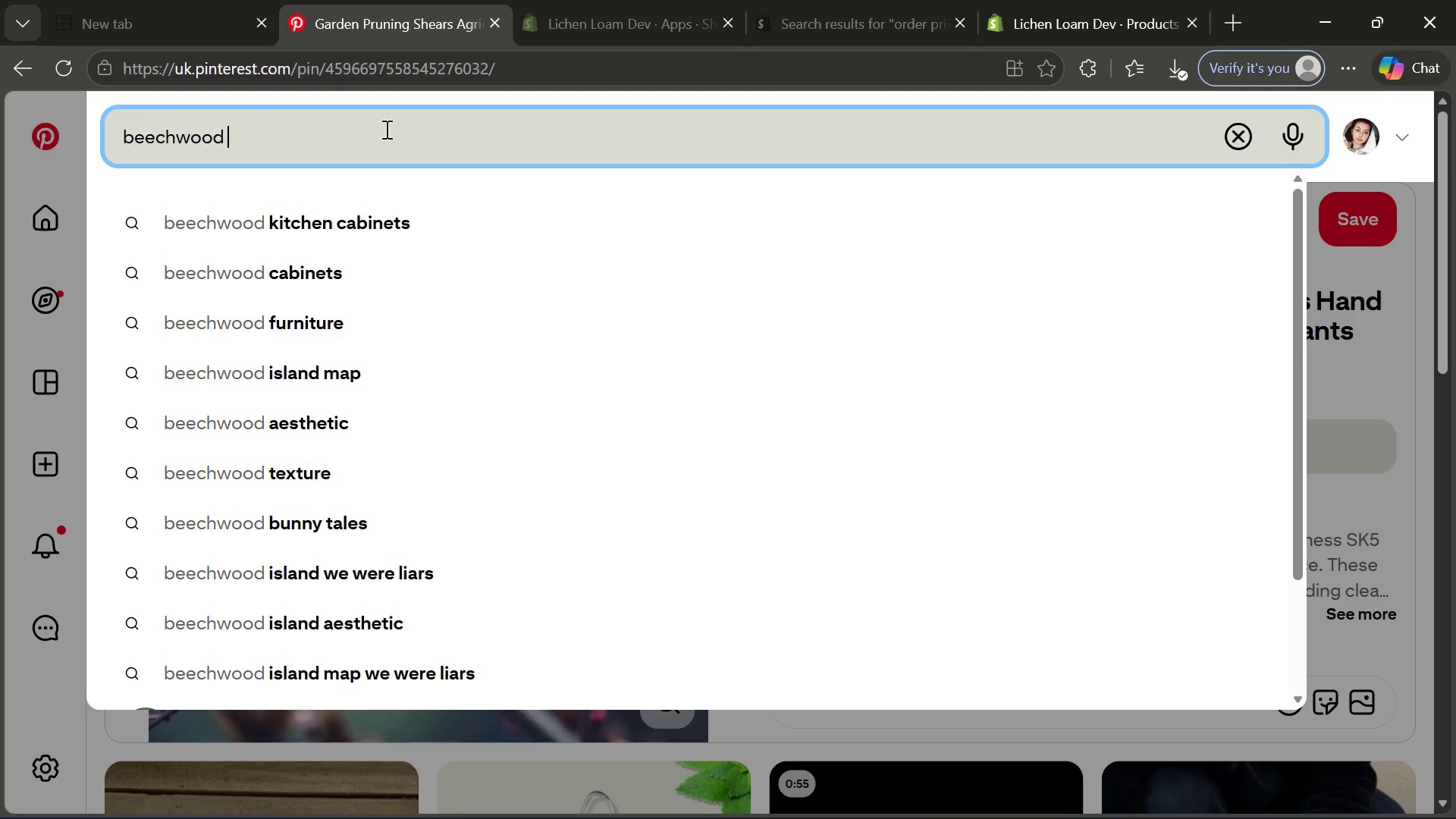 
type(hand rke)
key(Backspace)
key(Backspace)
type(ake eco friendly sustainable garden tool)
 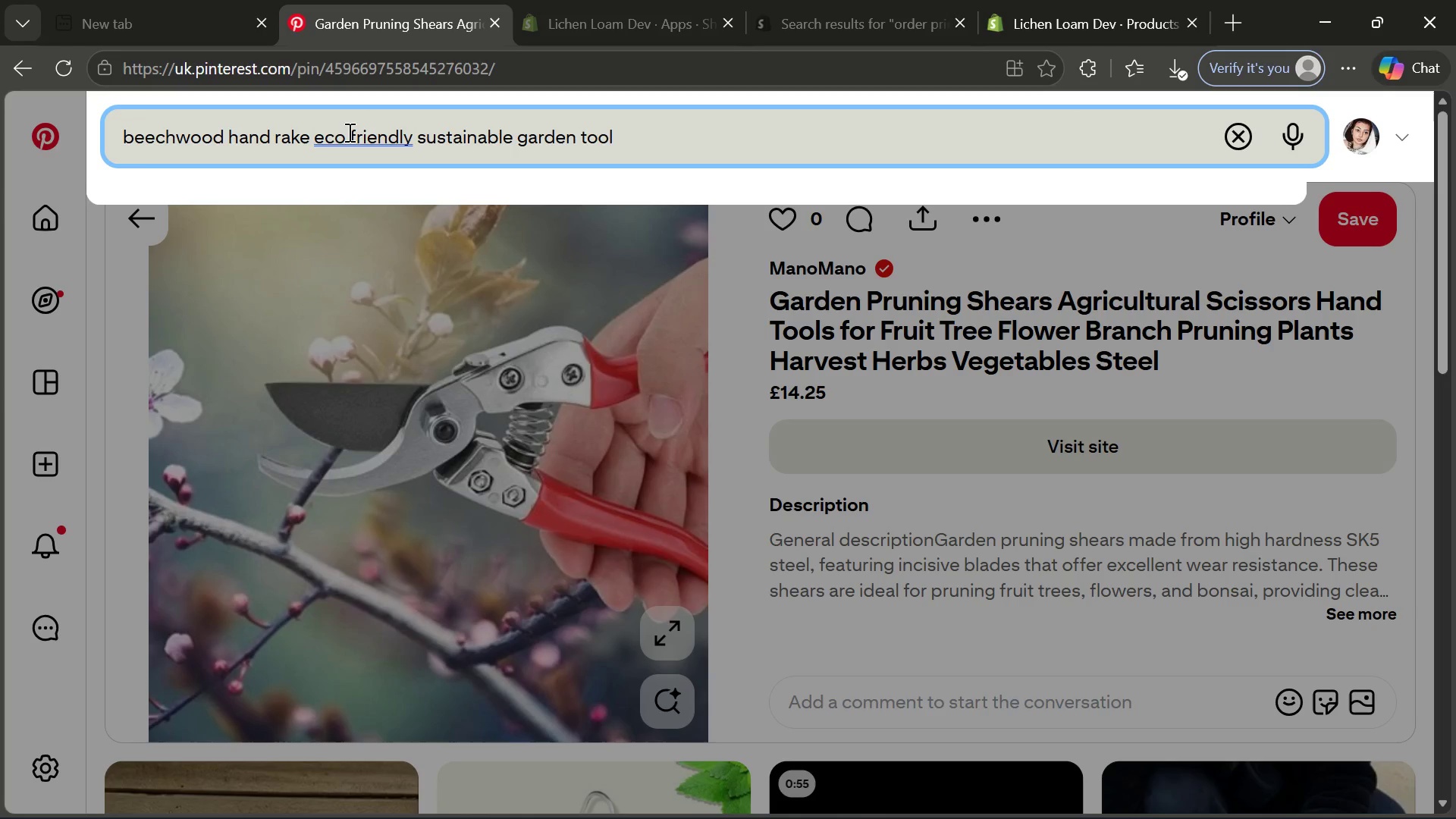 
left_click([348, 132])
 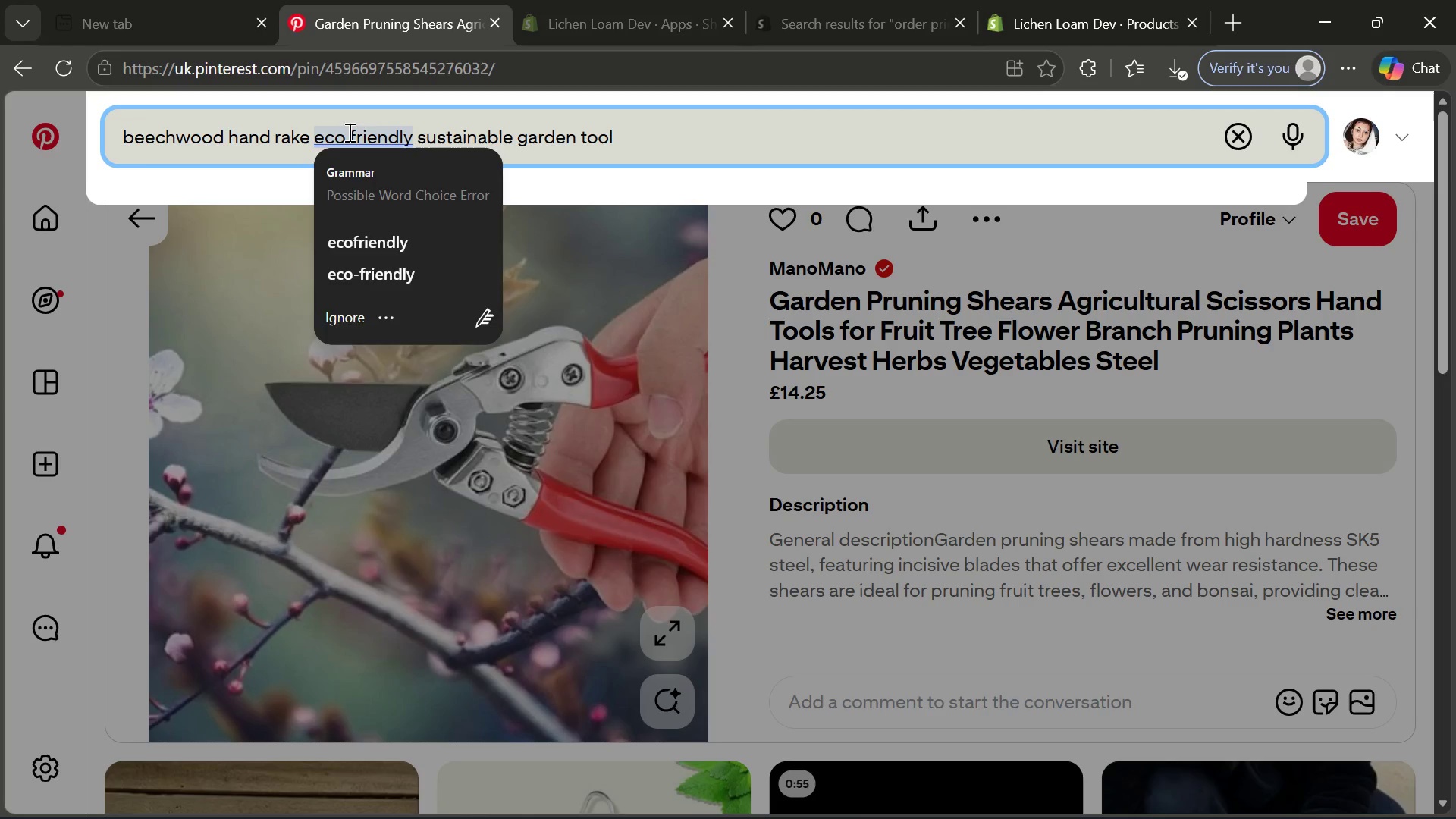 
key(Backspace)
 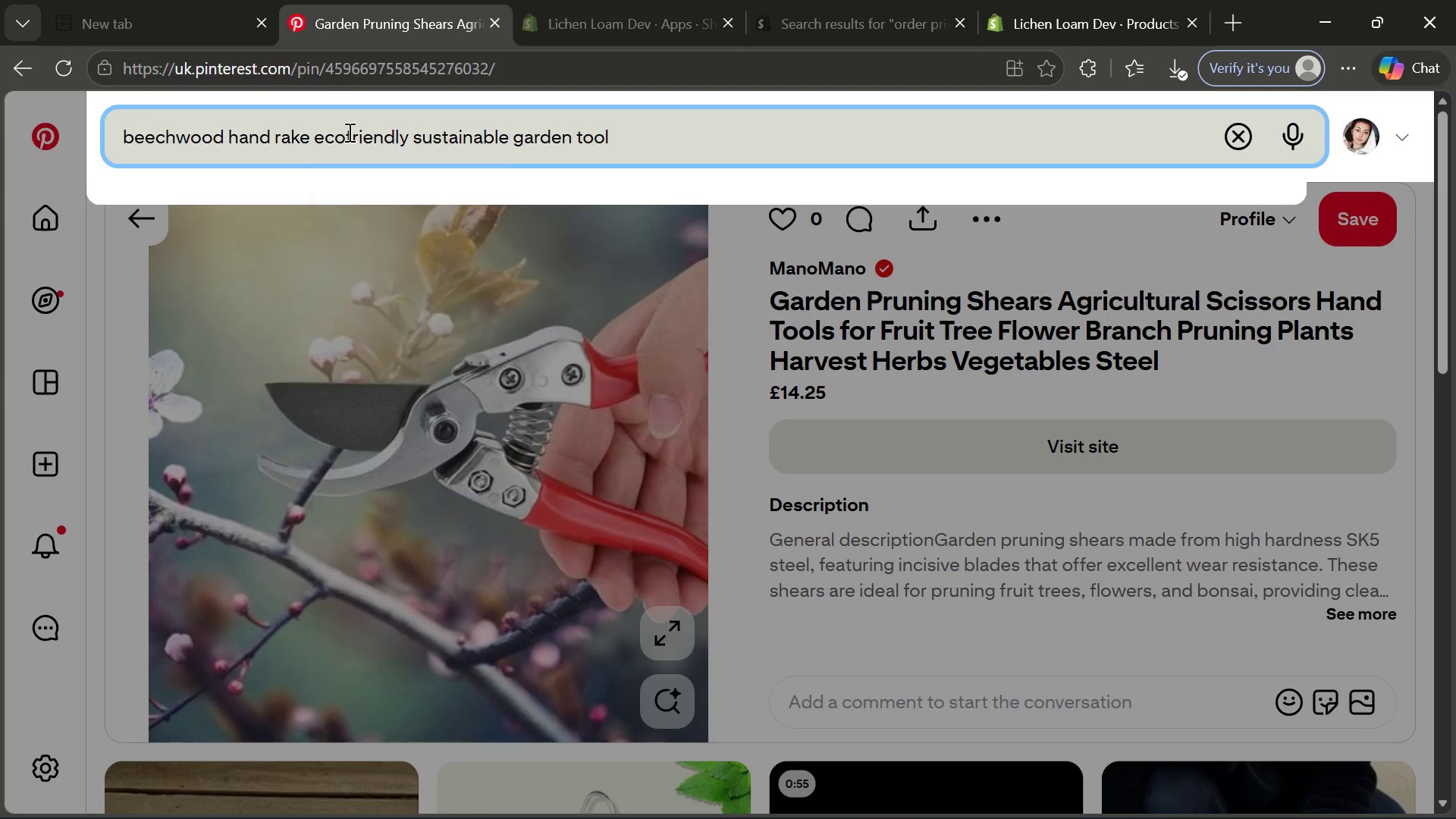 
key(0)
 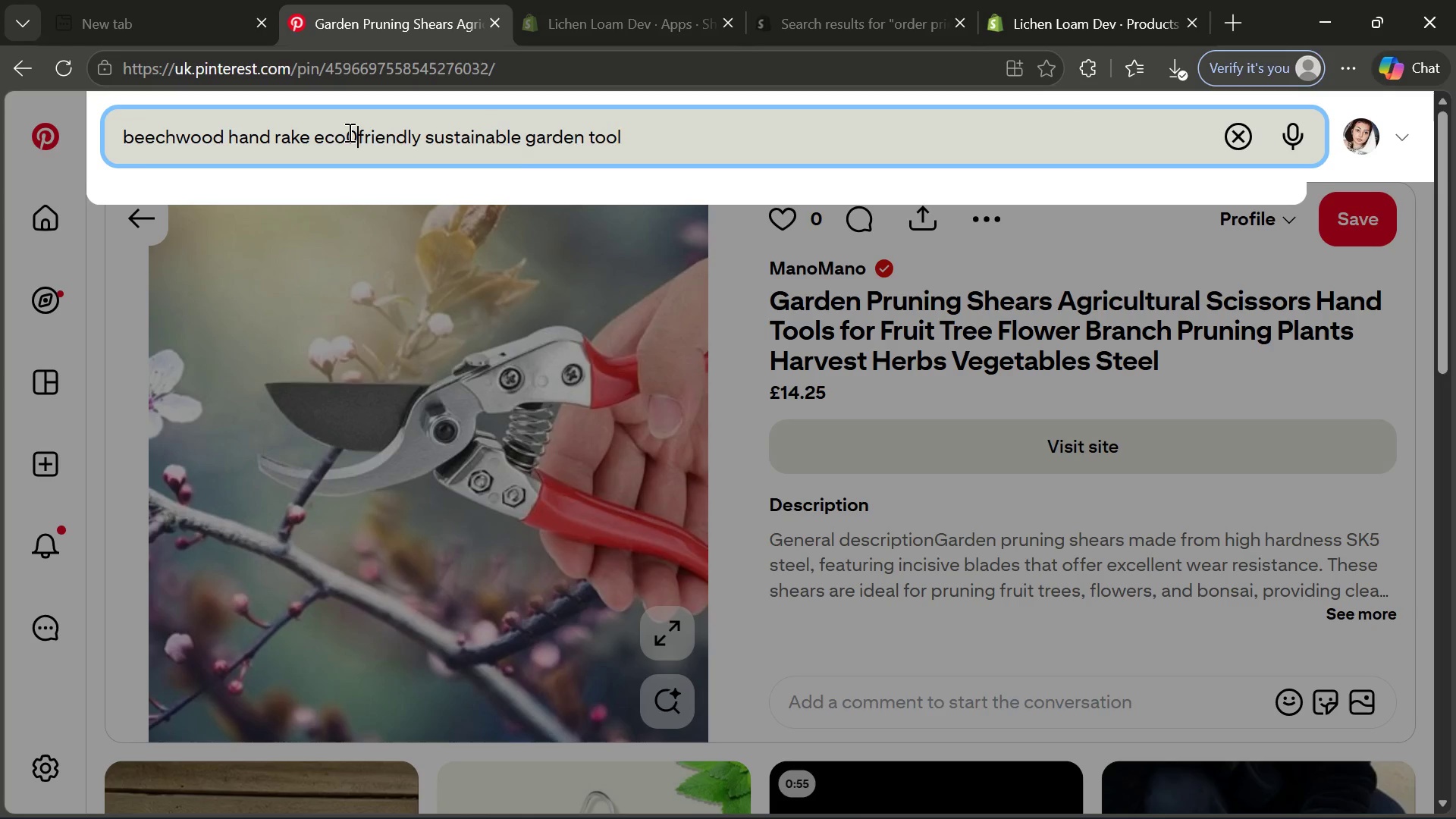 
key(Backspace)
 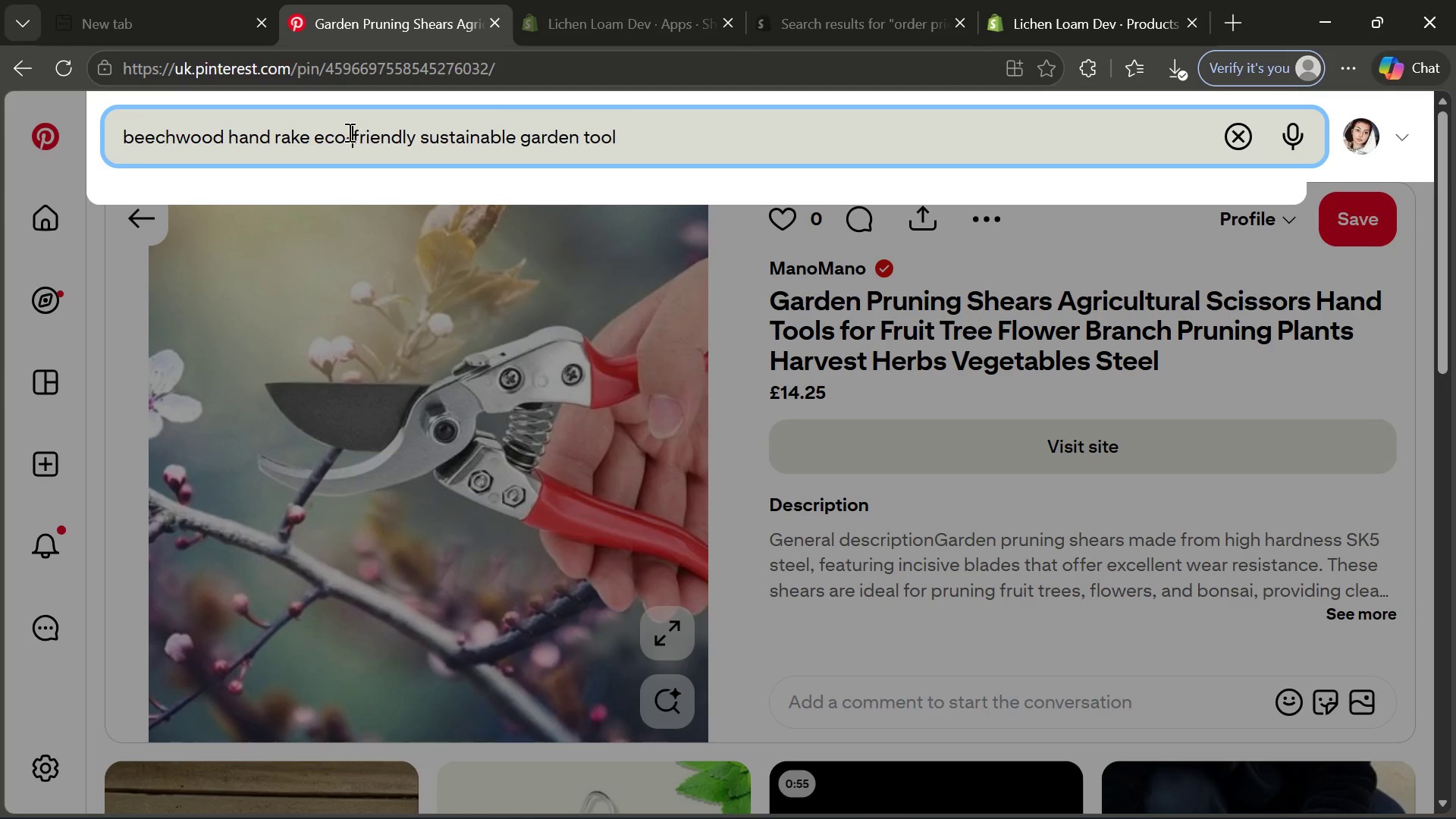 
key(Minus)
 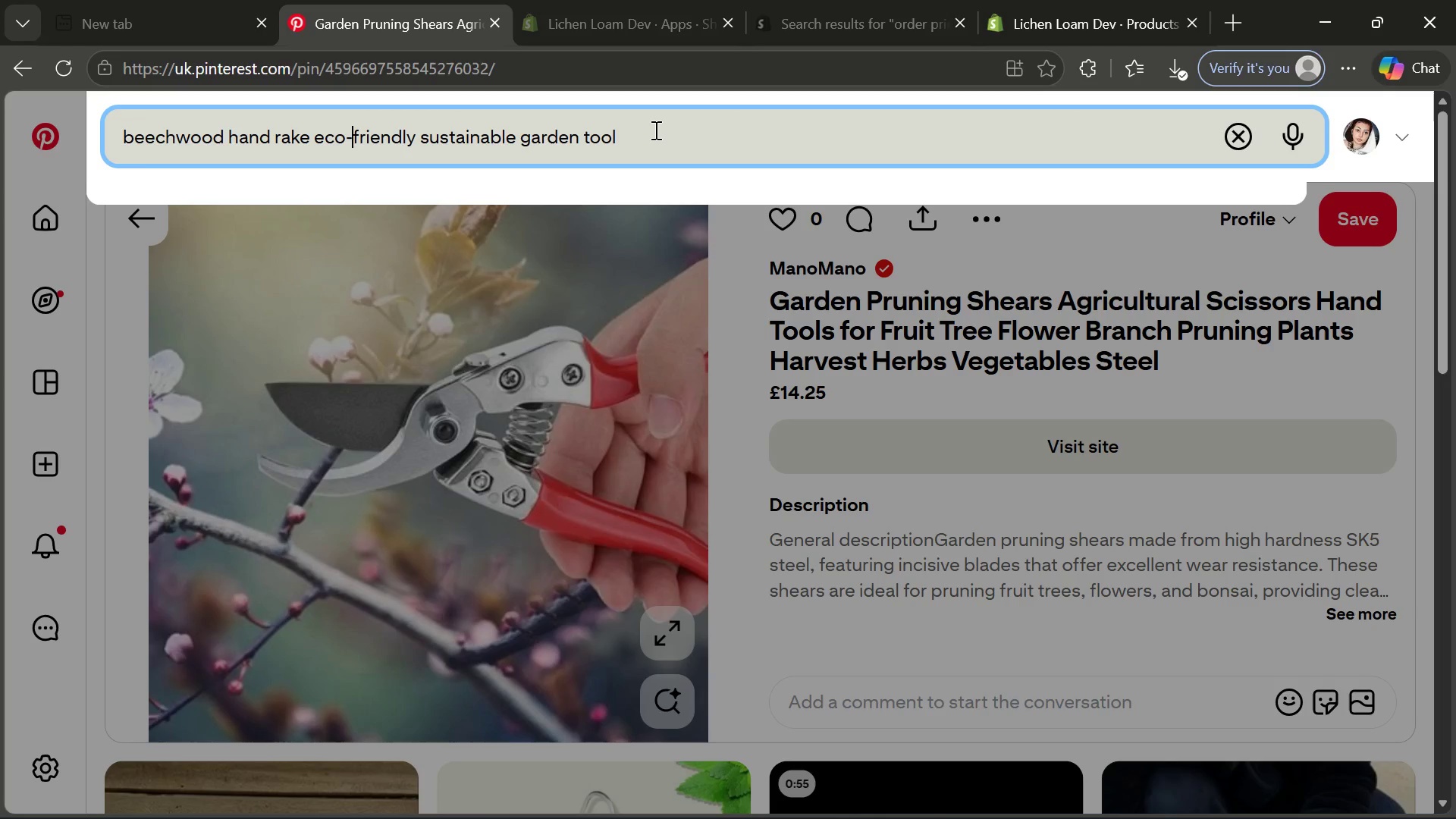 
left_click([654, 130])
 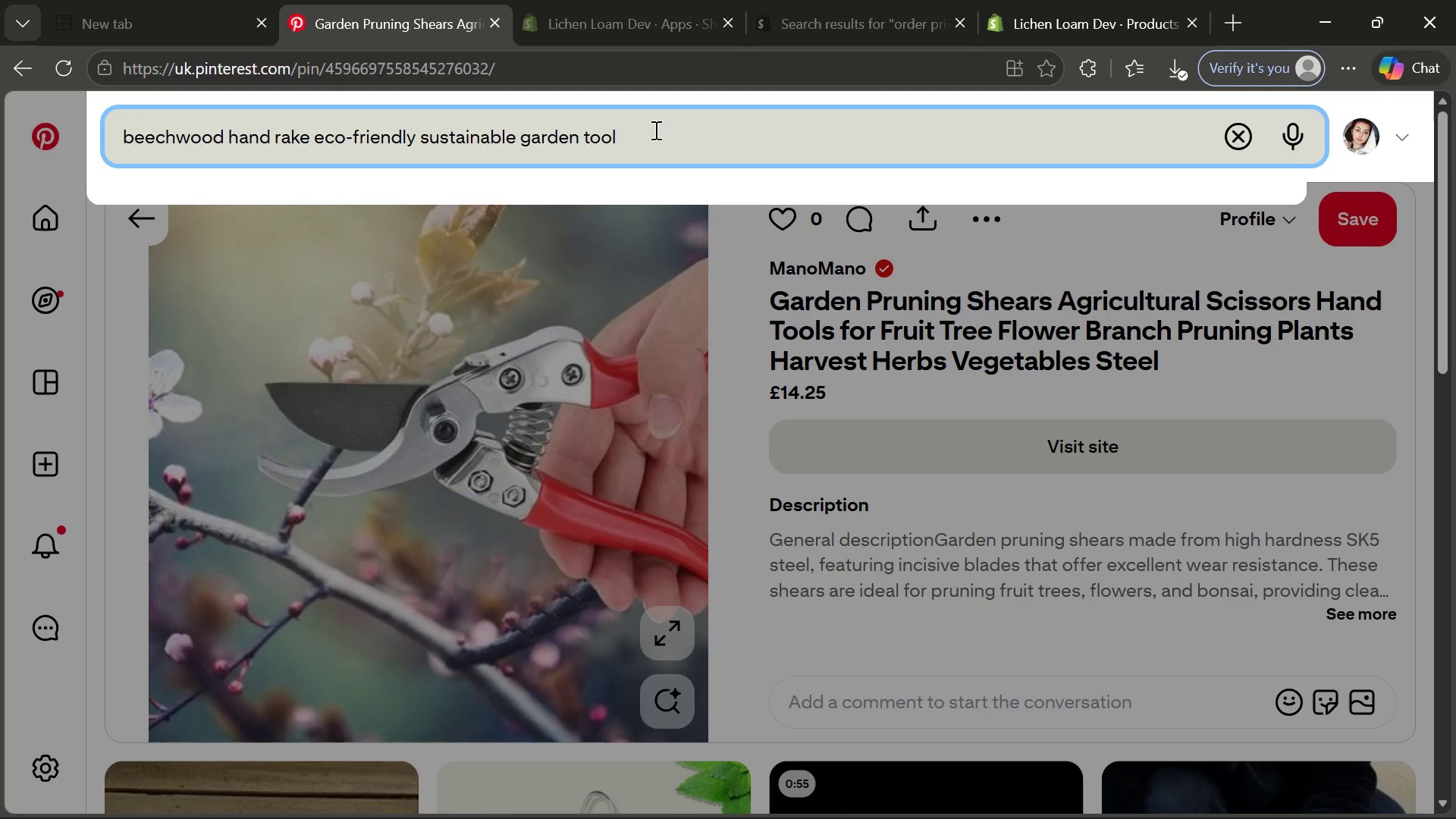 
key(Control+ControlLeft)
 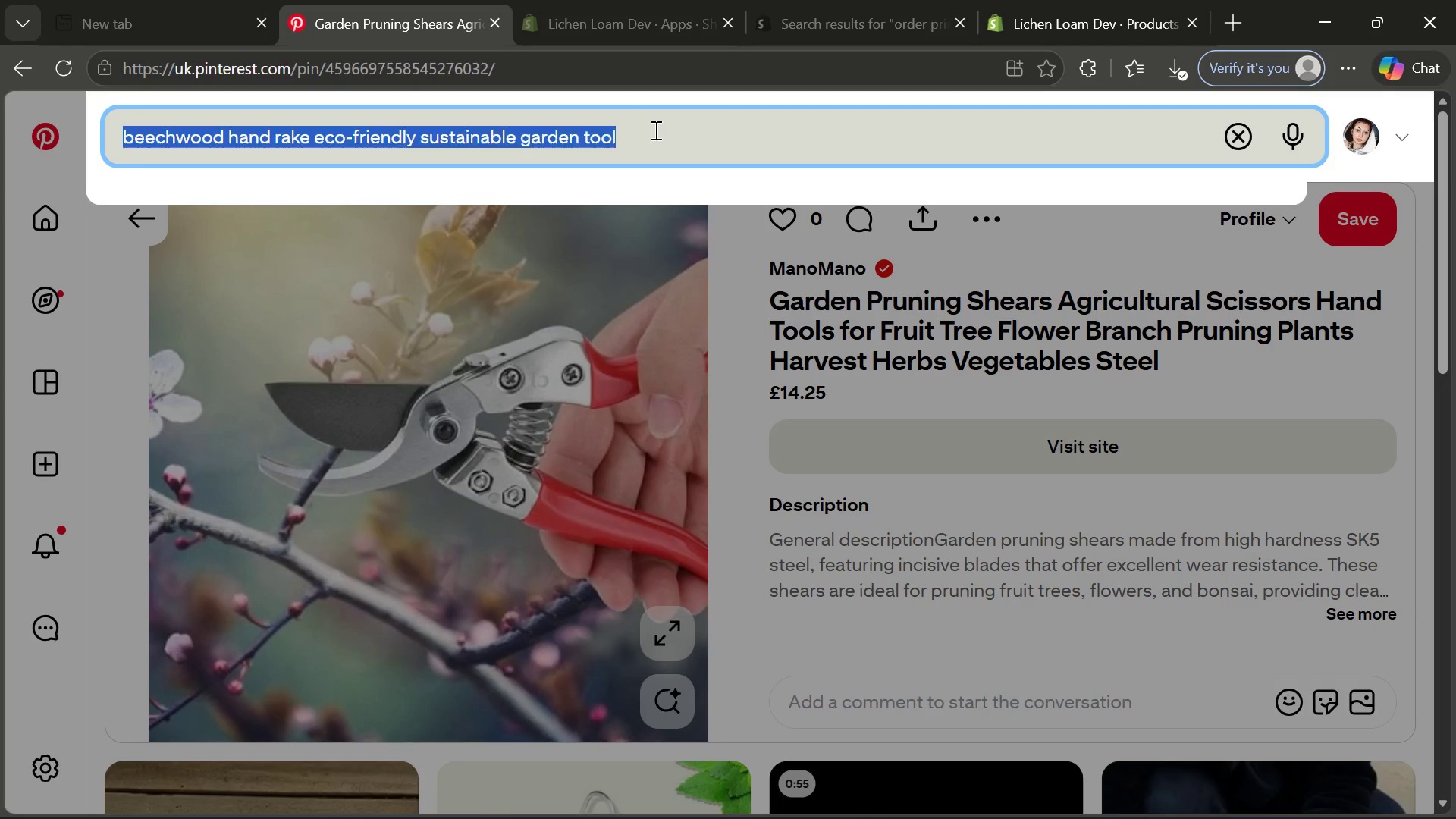 
key(Control+A)
 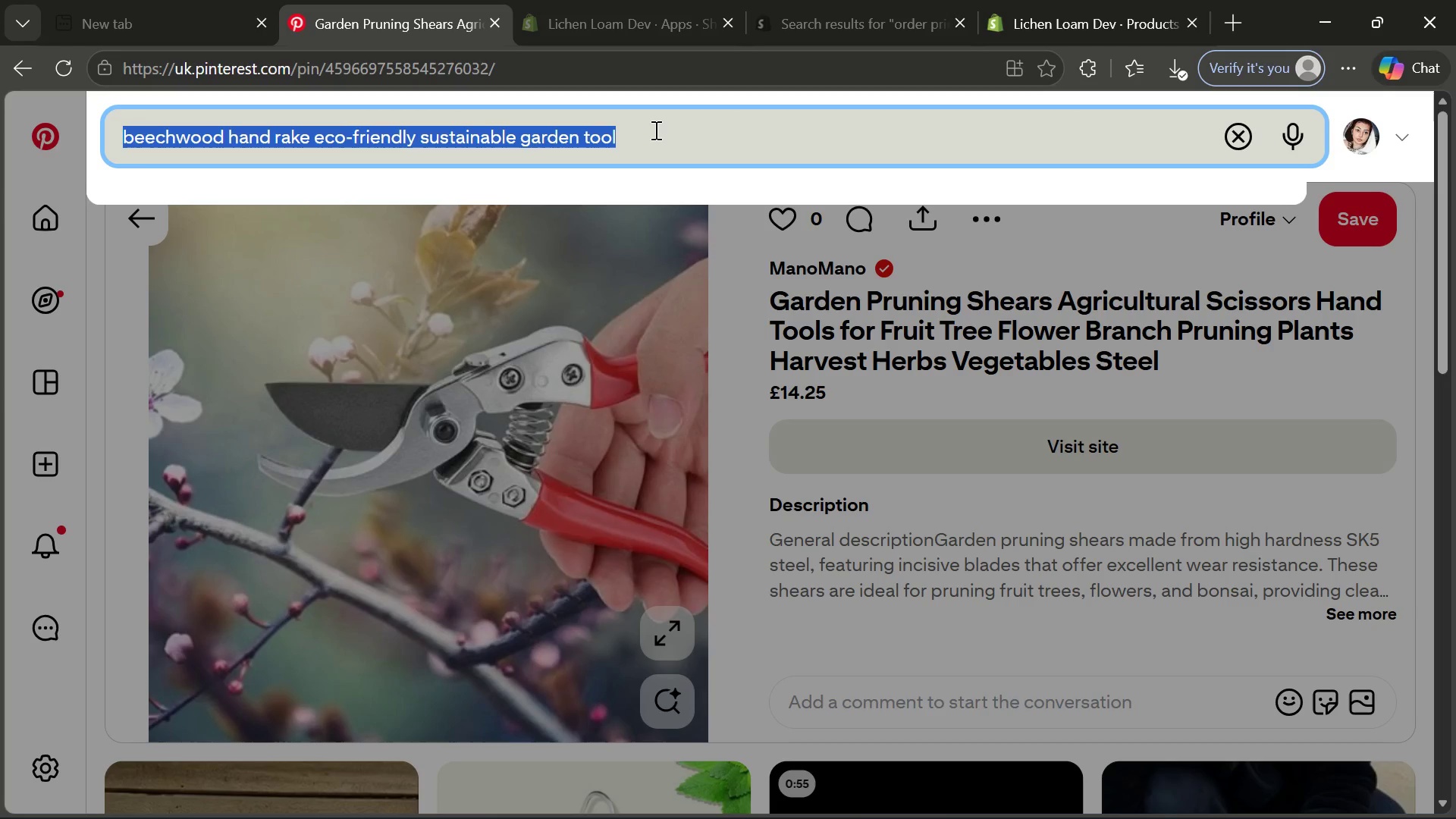 
key(Control+C)
 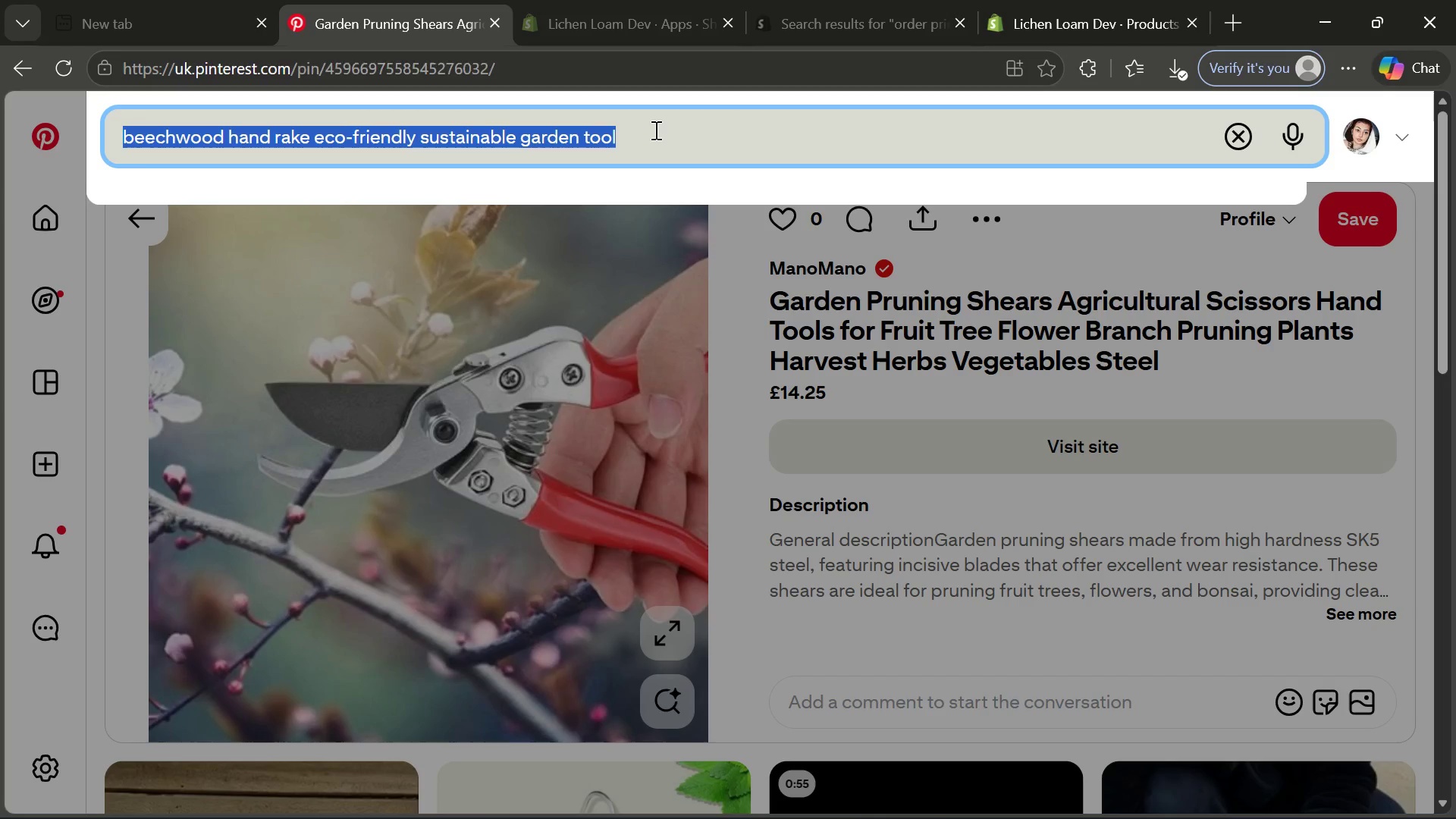 
key(Enter)
 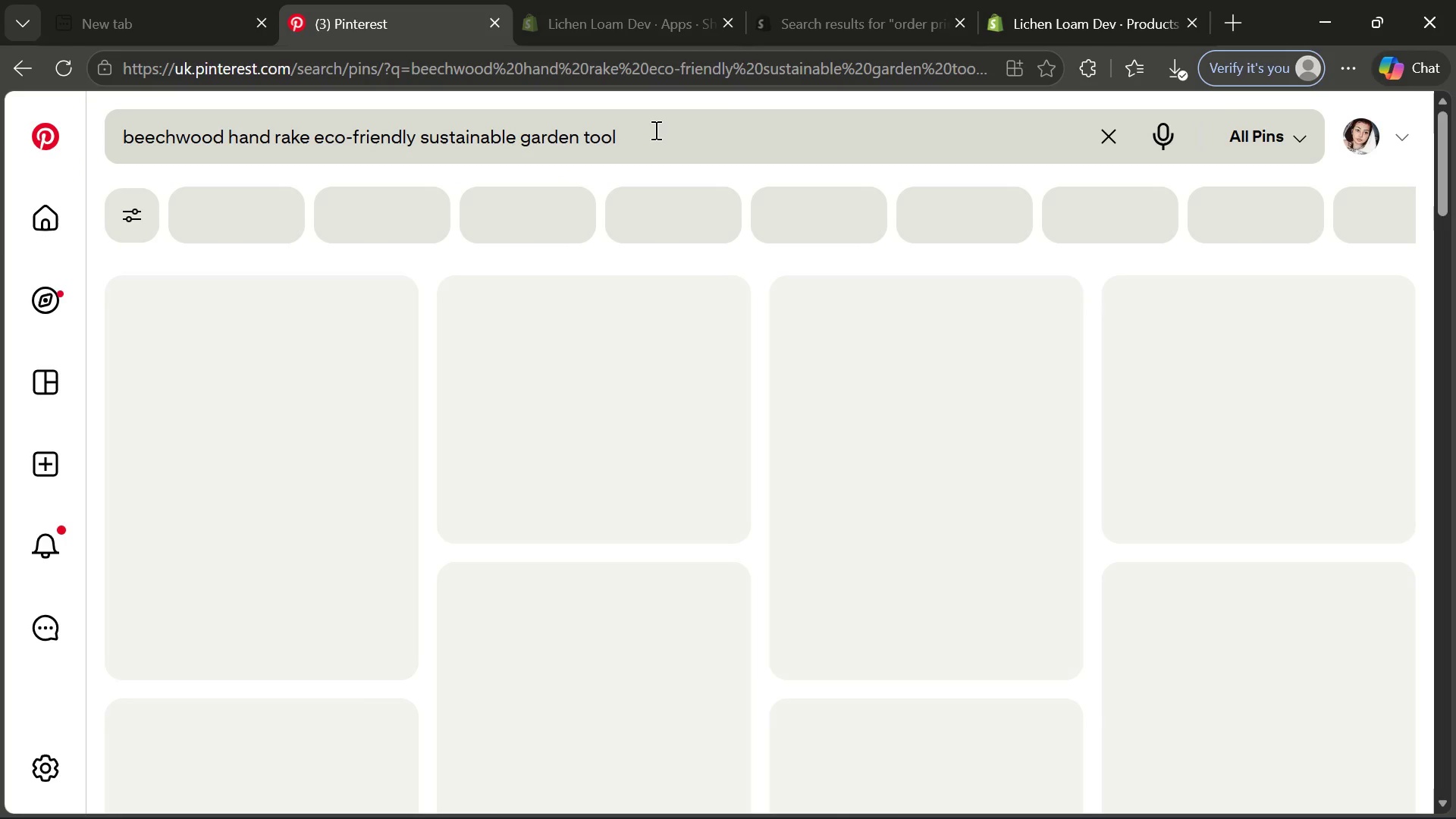 
left_click([654, 130])
 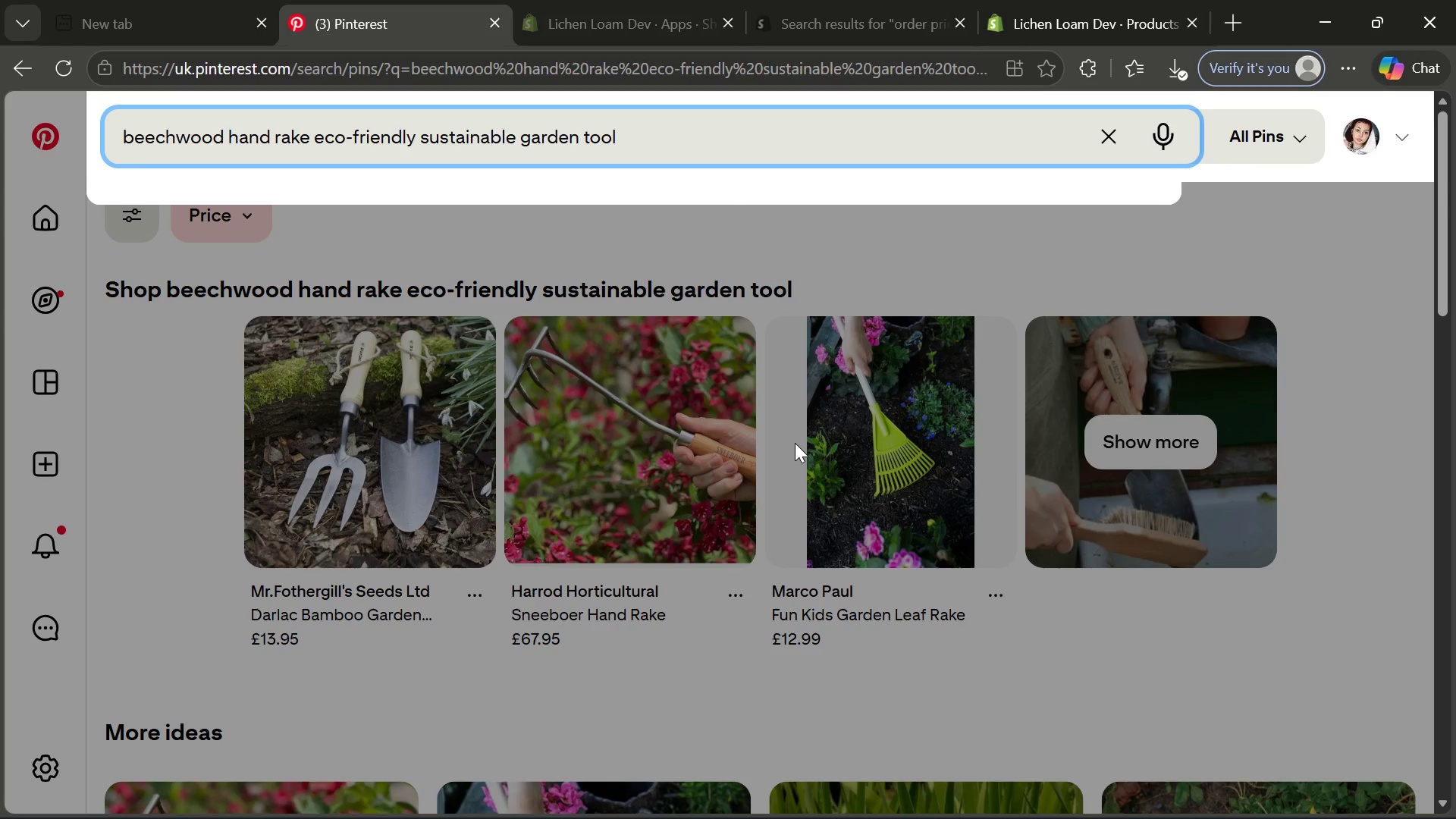 
wait(6.91)
 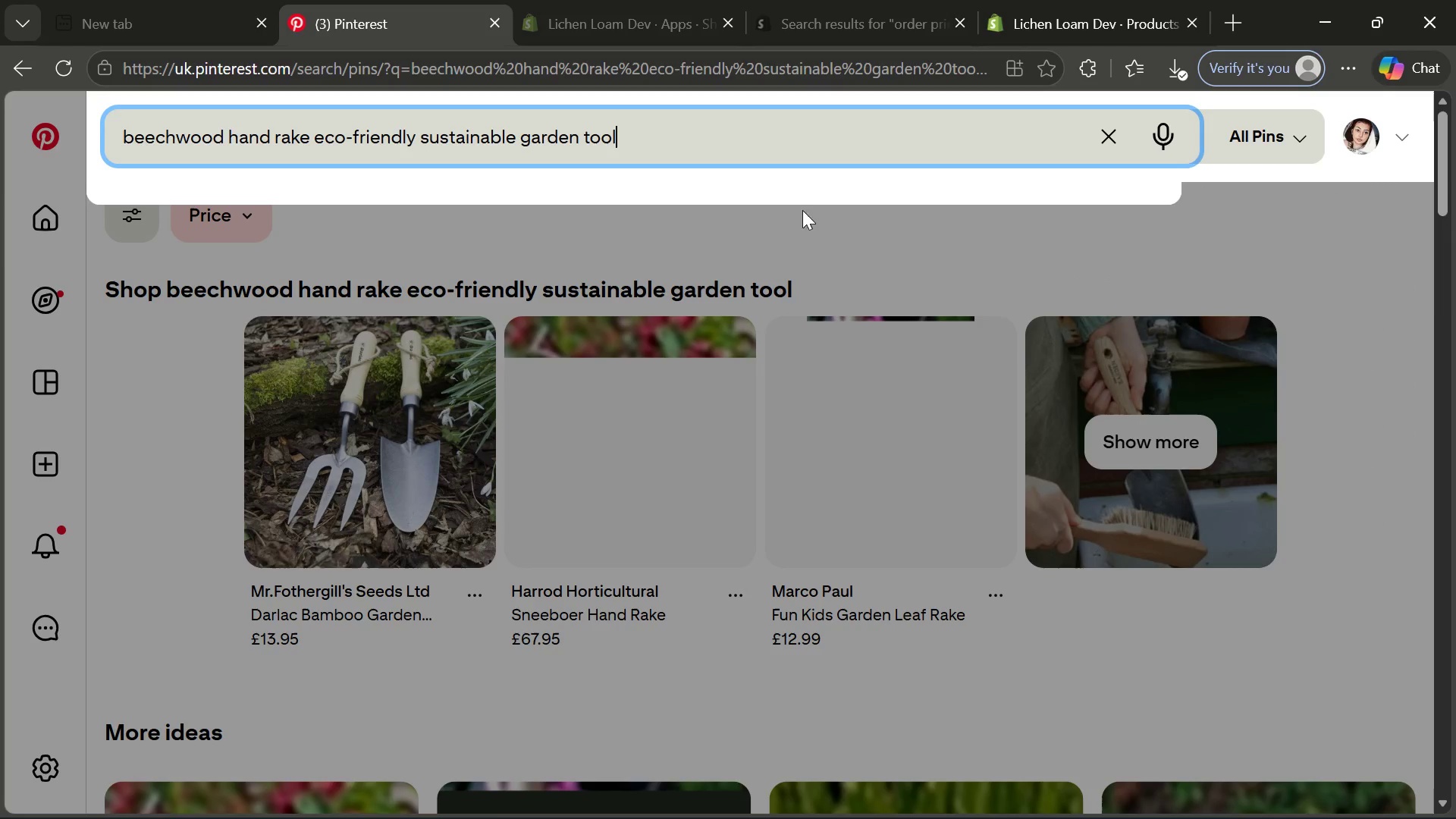 
left_click([316, 497])
 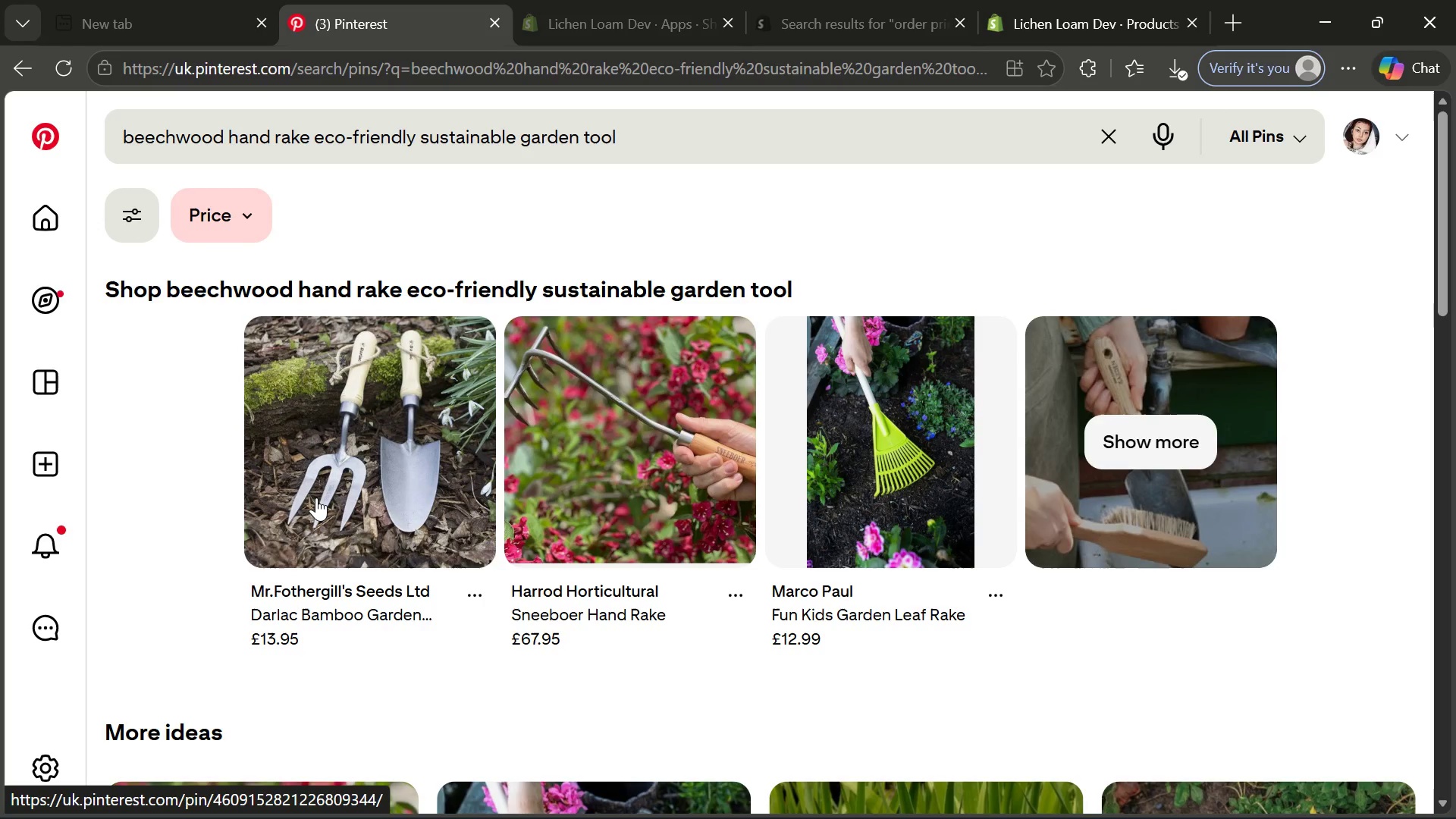 
left_click([316, 497])
 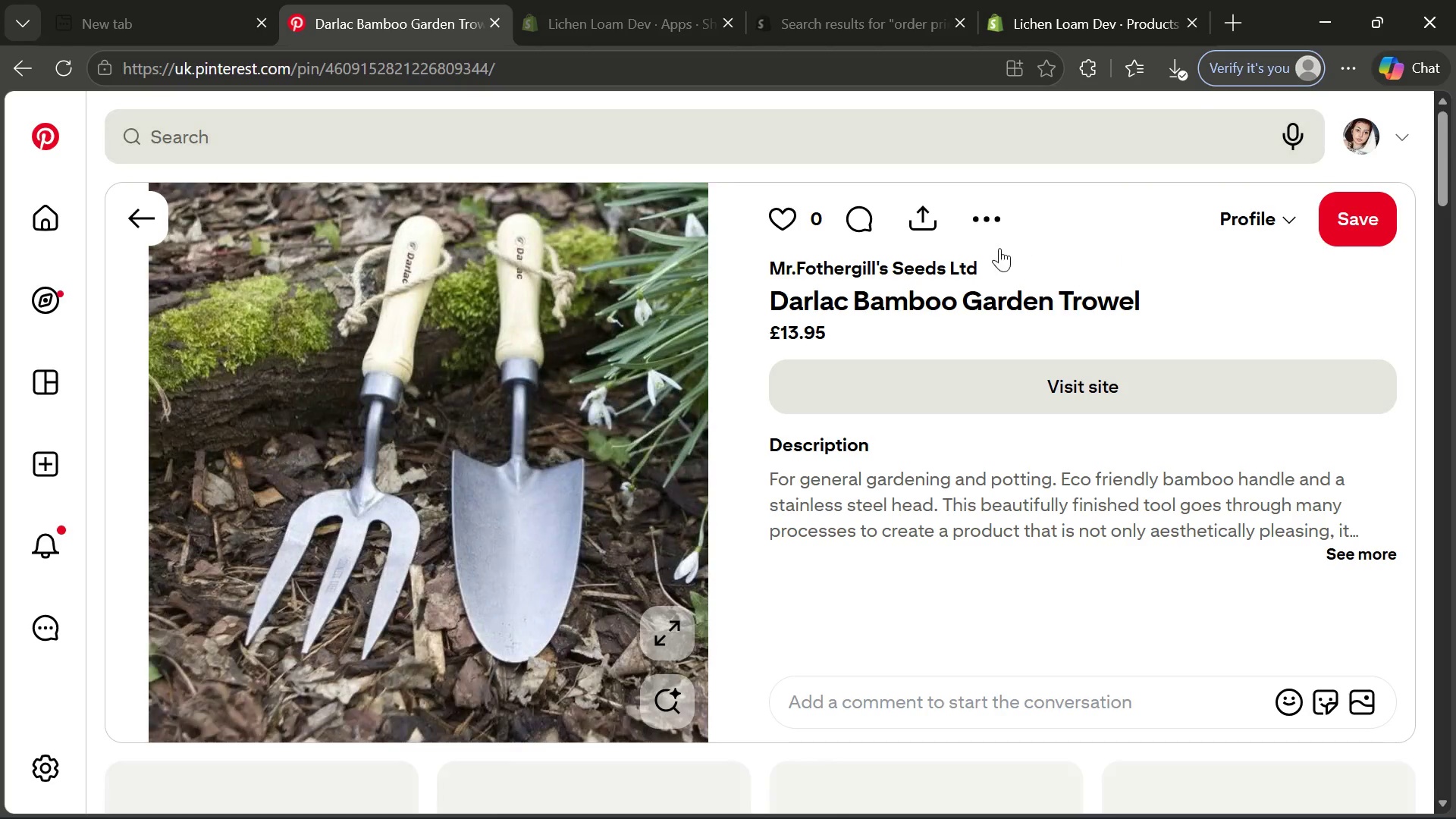 
mouse_move([974, 264])
 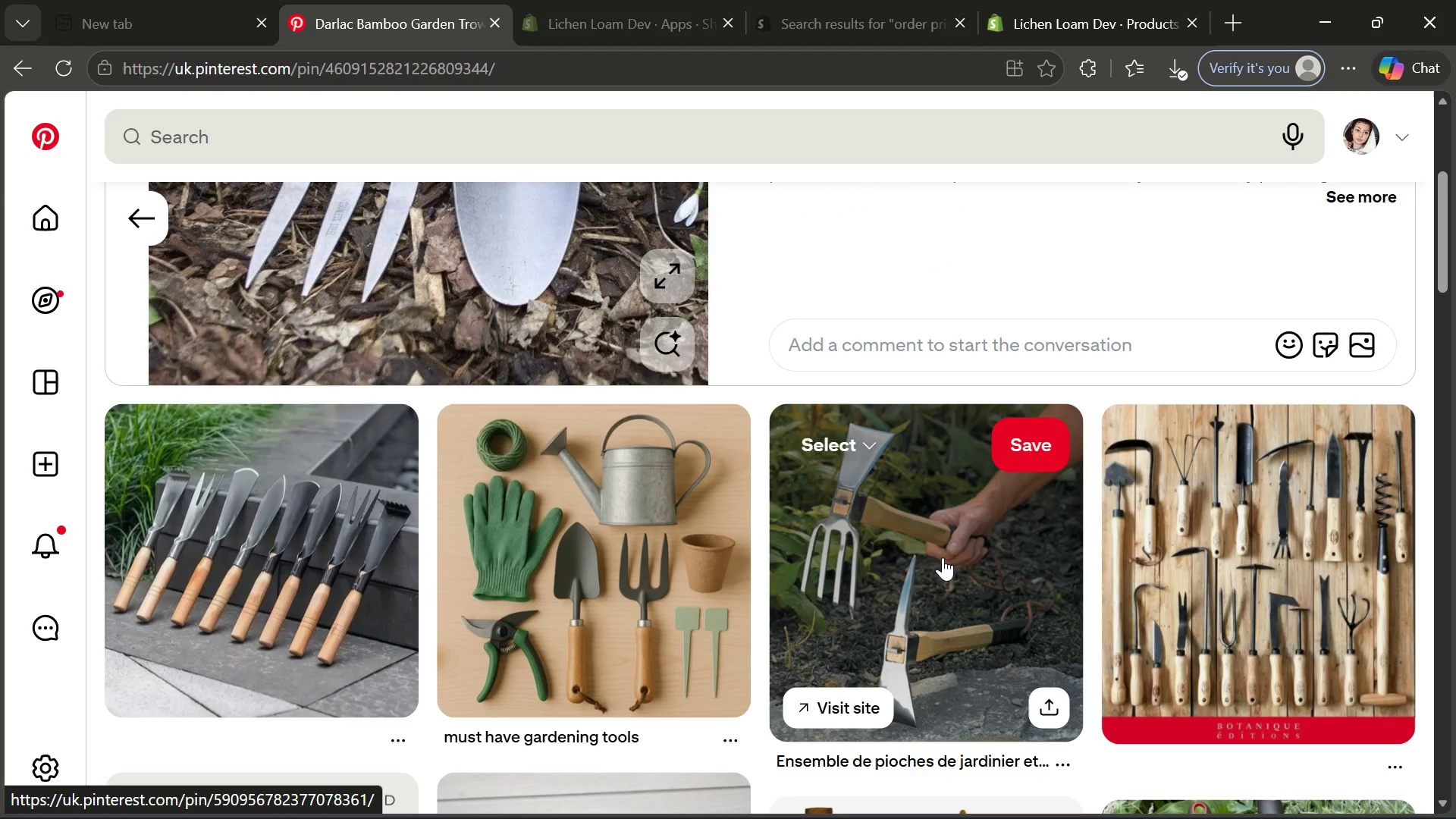 
wait(12.25)
 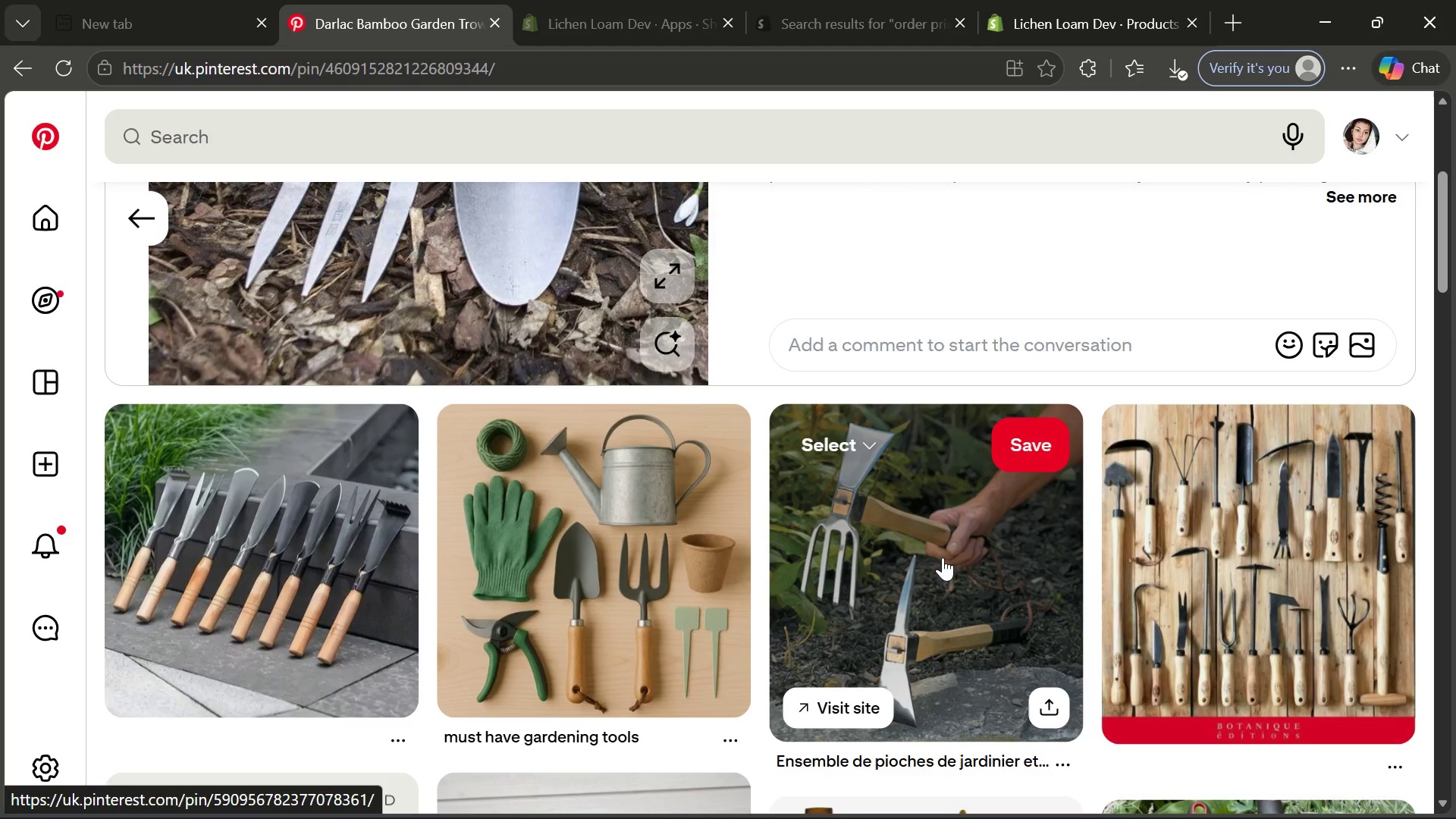 
left_click([994, 218])
 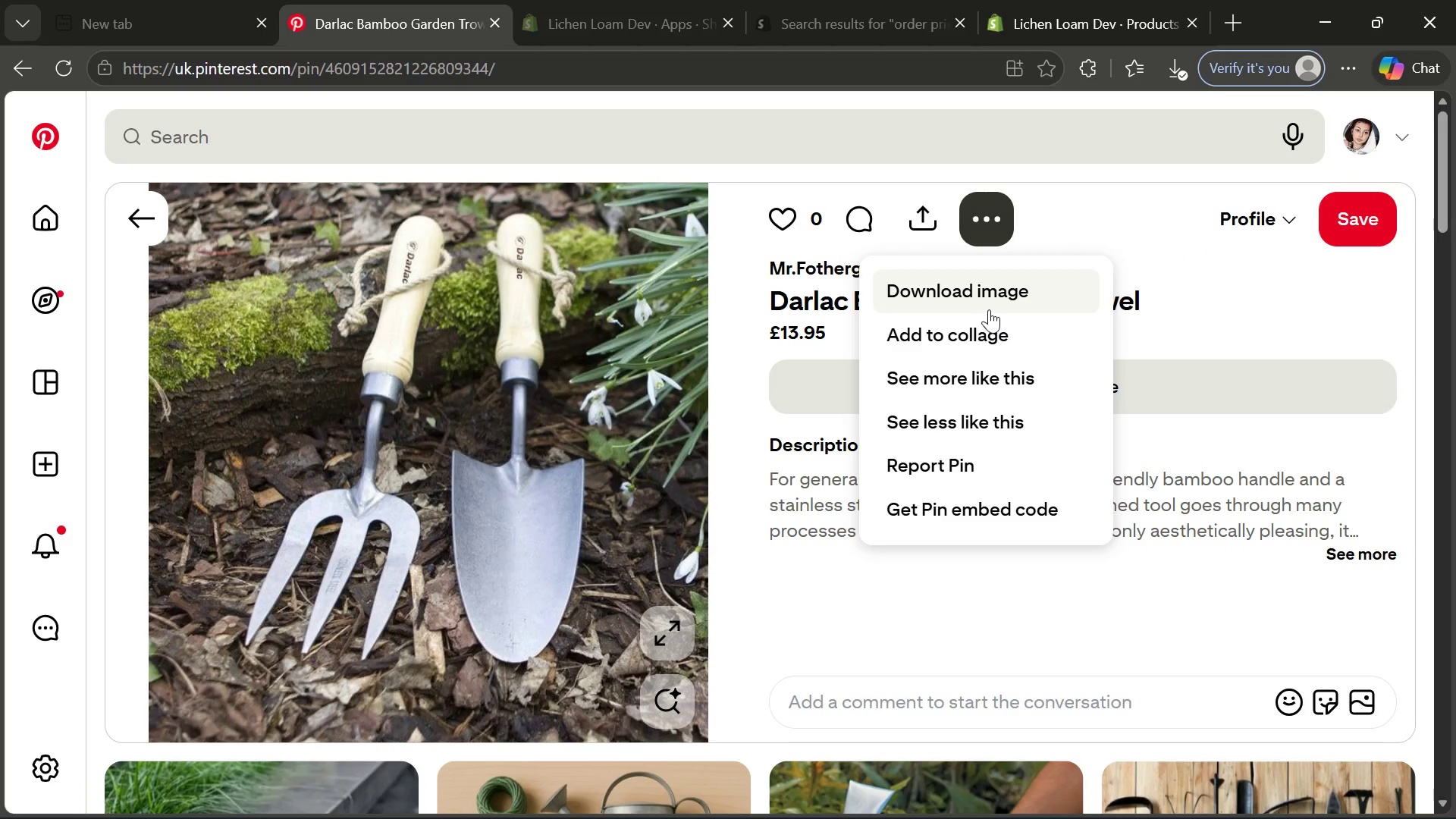 
left_click([989, 306])
 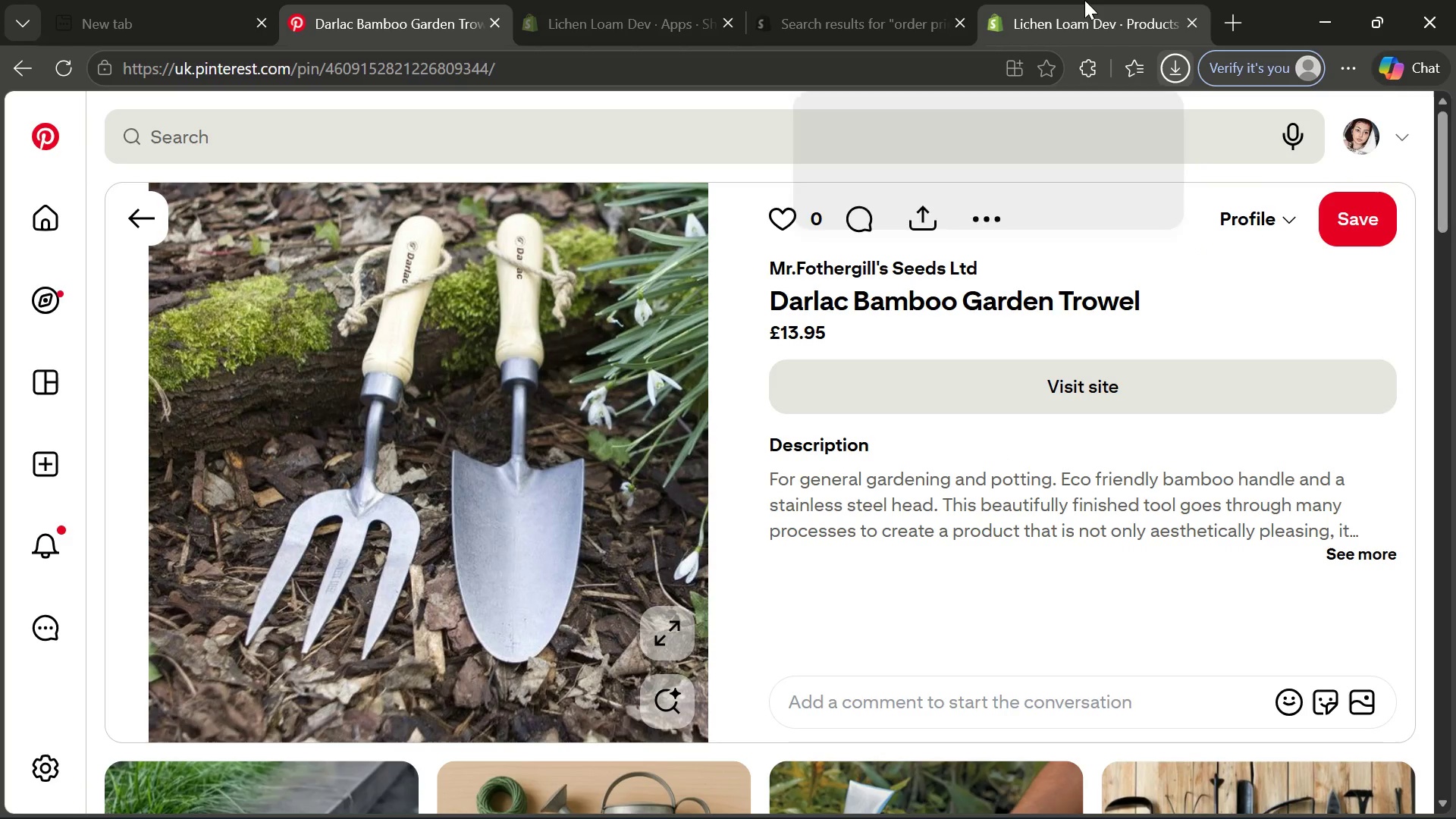 
left_click([1084, 0])
 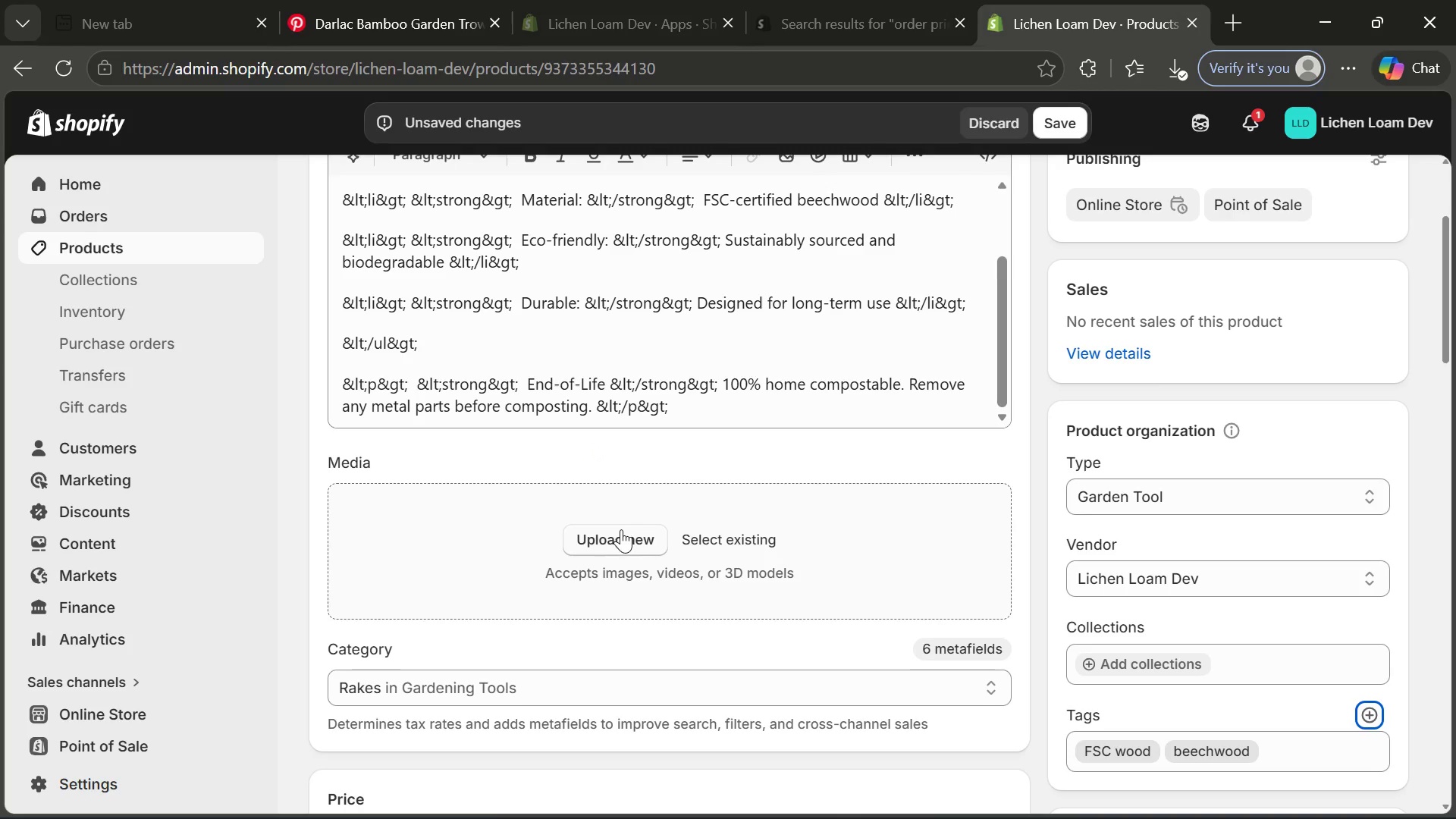 
left_click([621, 532])
 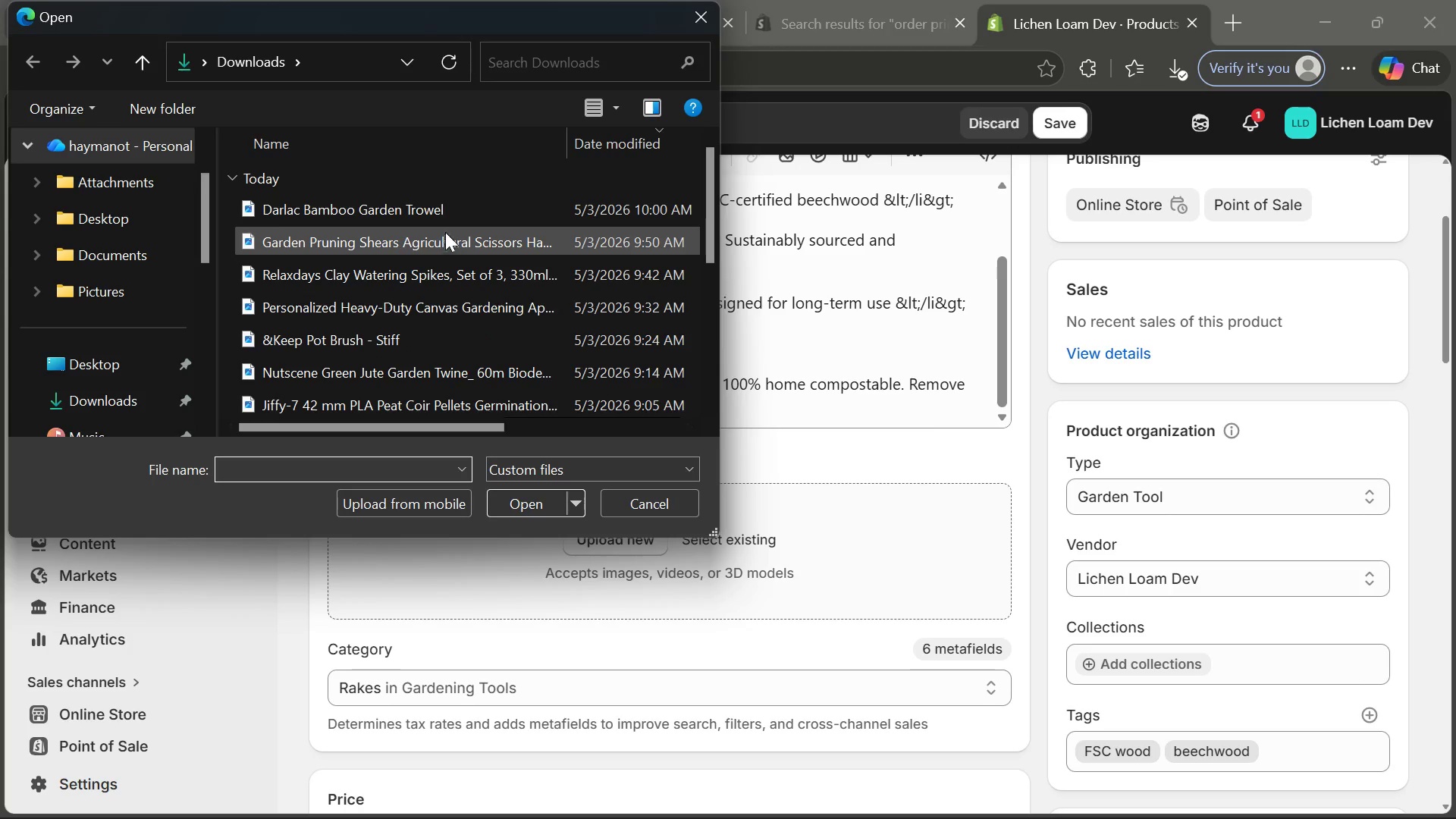 
double_click([439, 212])
 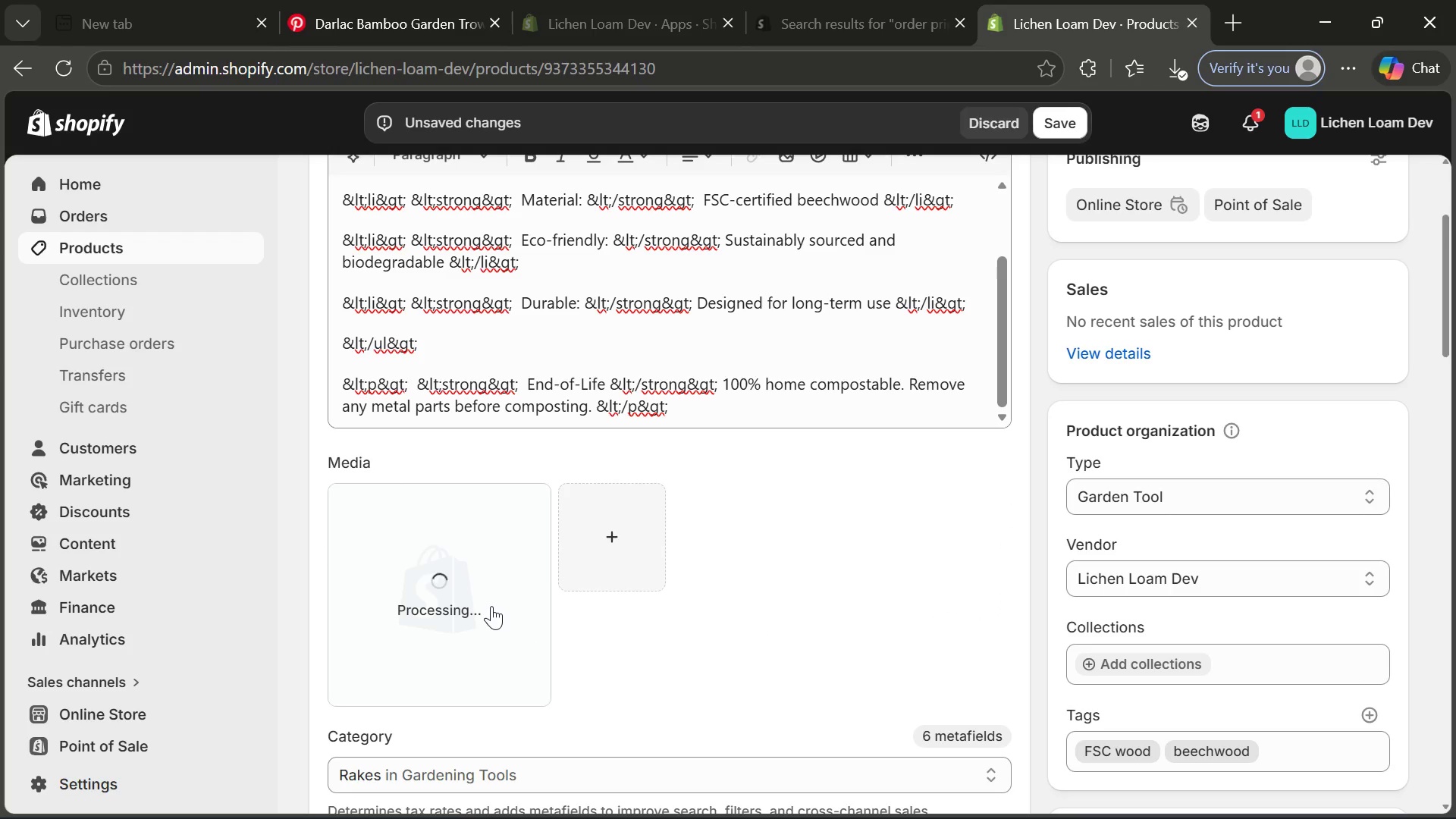 
wait(6.88)
 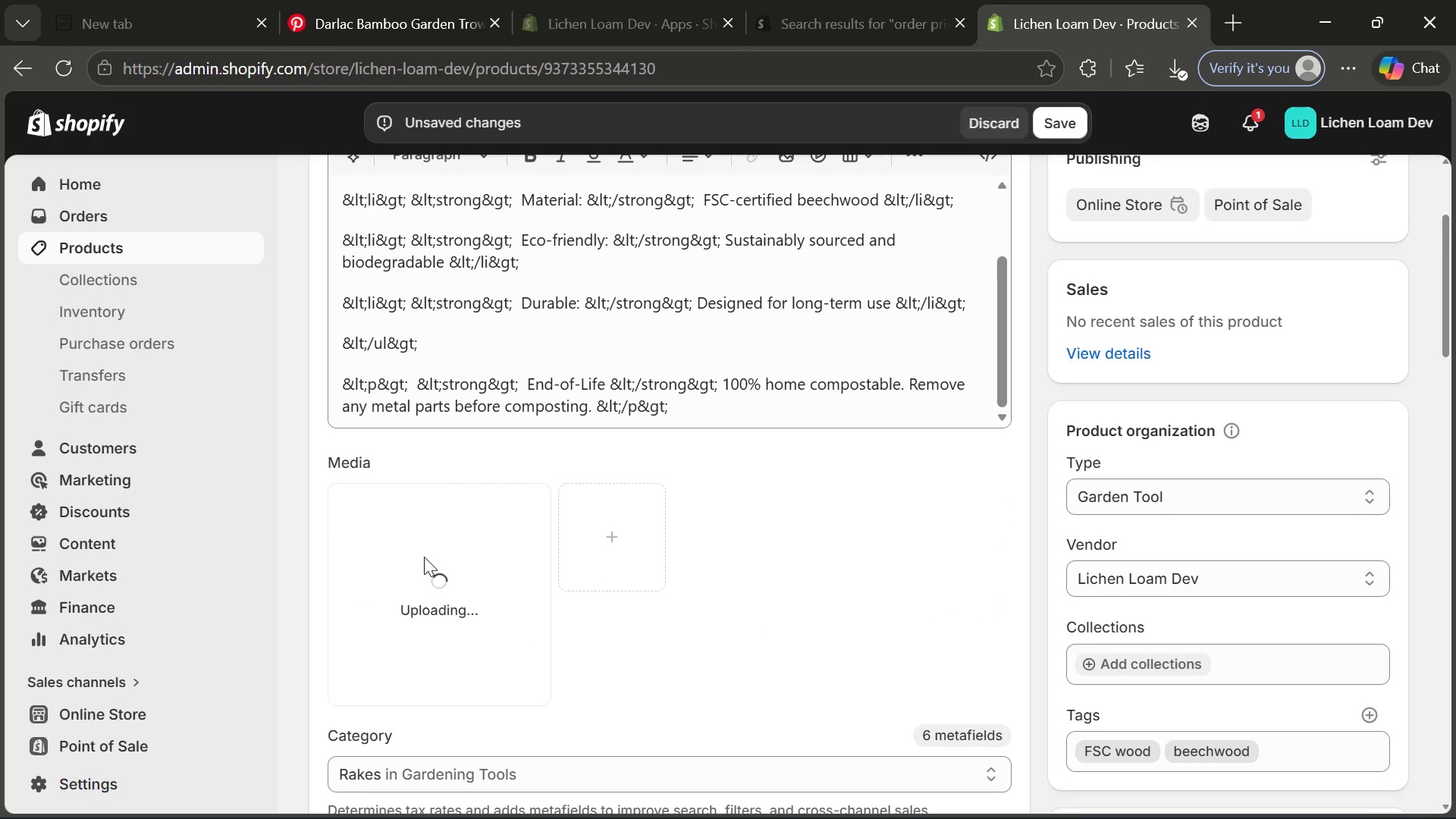 
left_click([491, 606])
 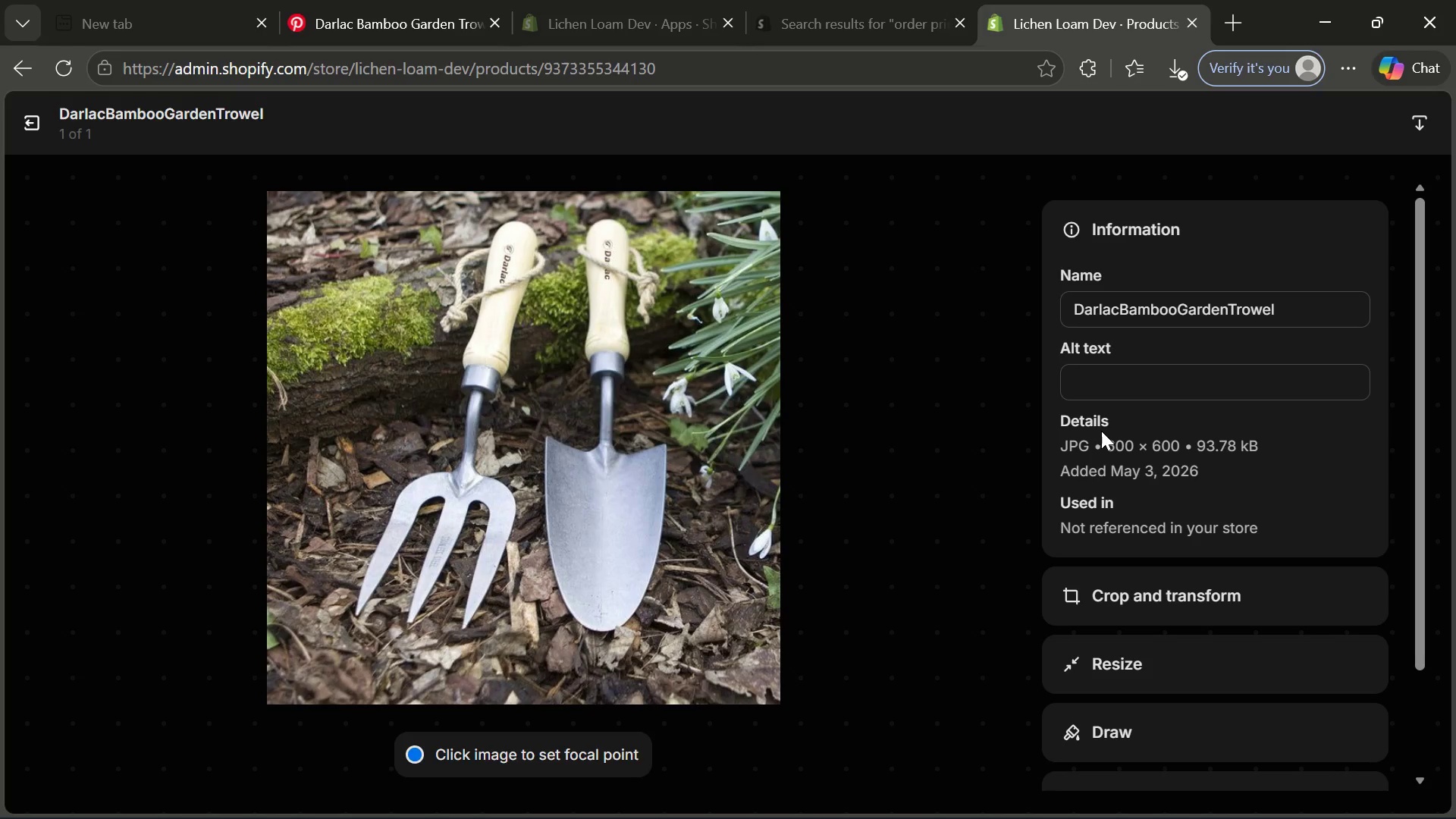 
left_click([1134, 394])
 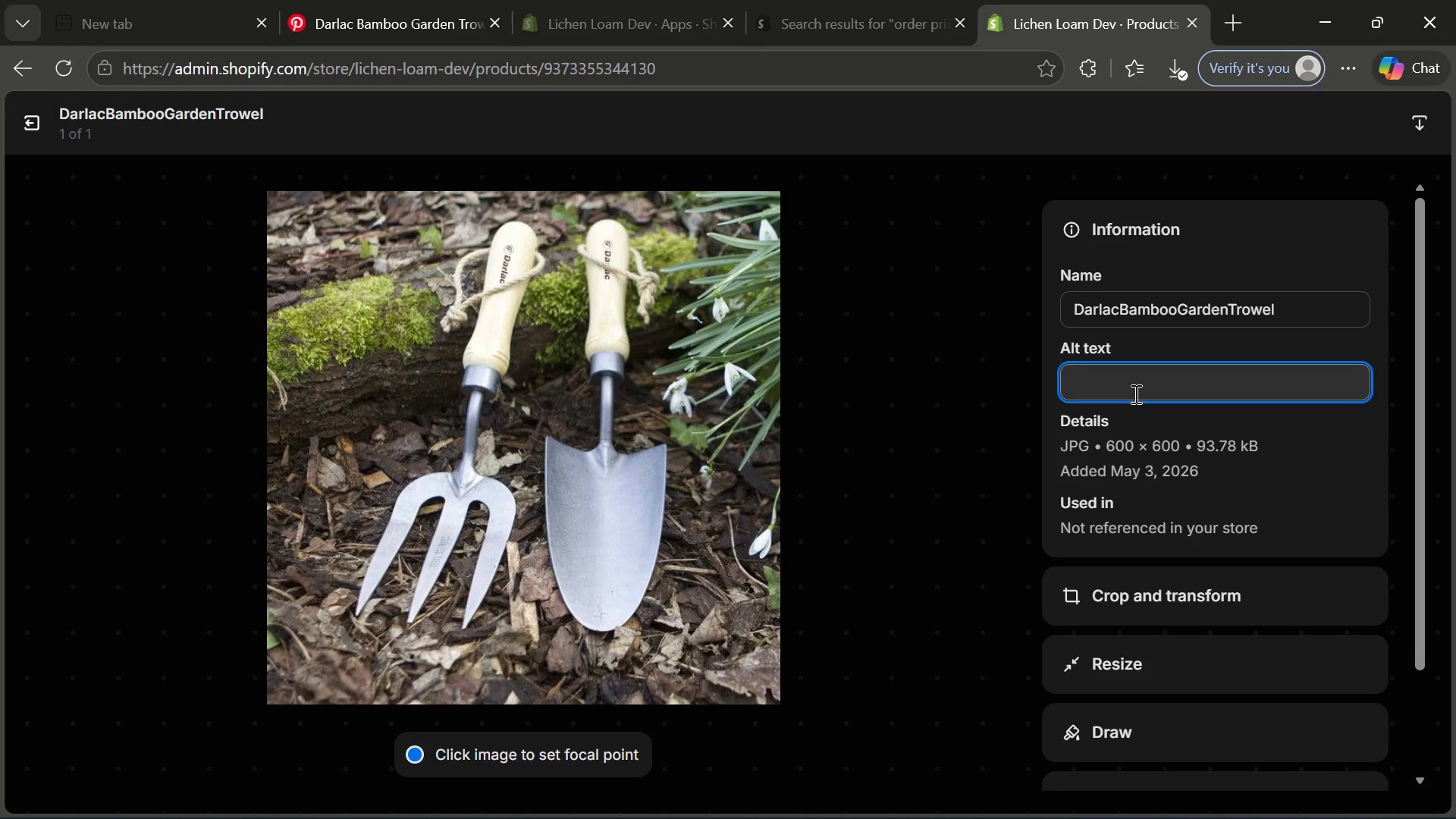 
key(Control+V)
 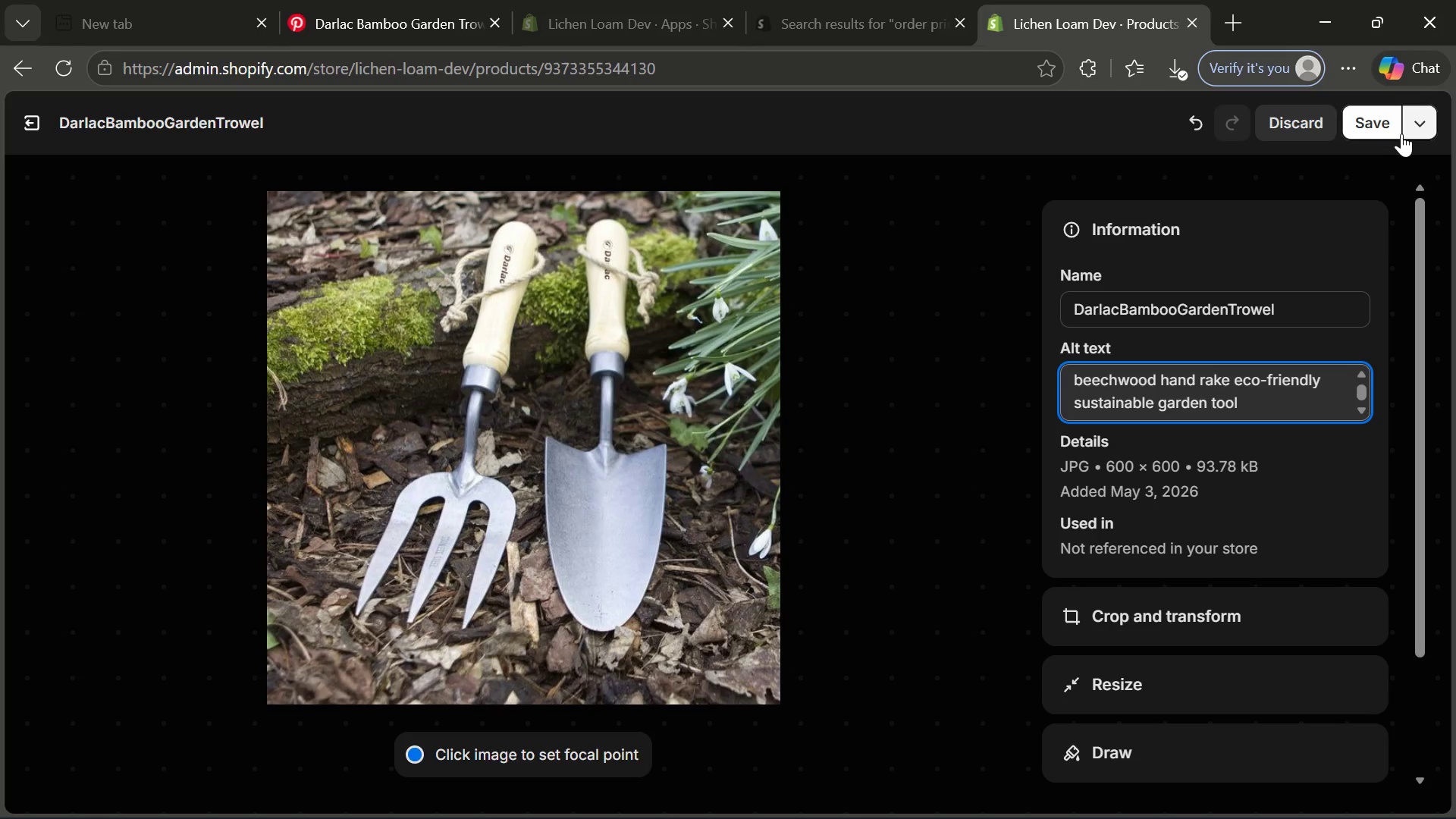 
left_click([1391, 130])
 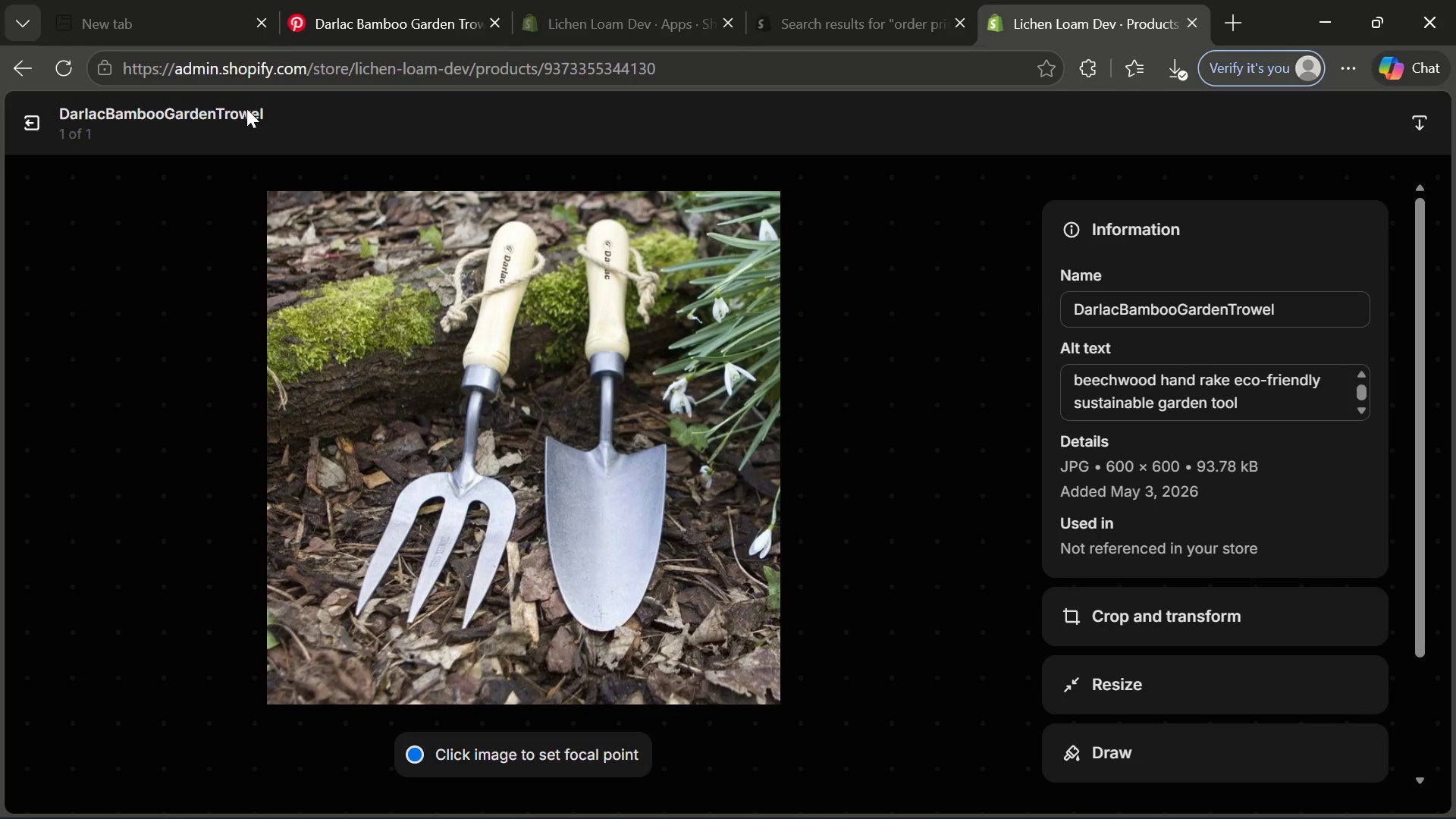 
left_click([32, 118])
 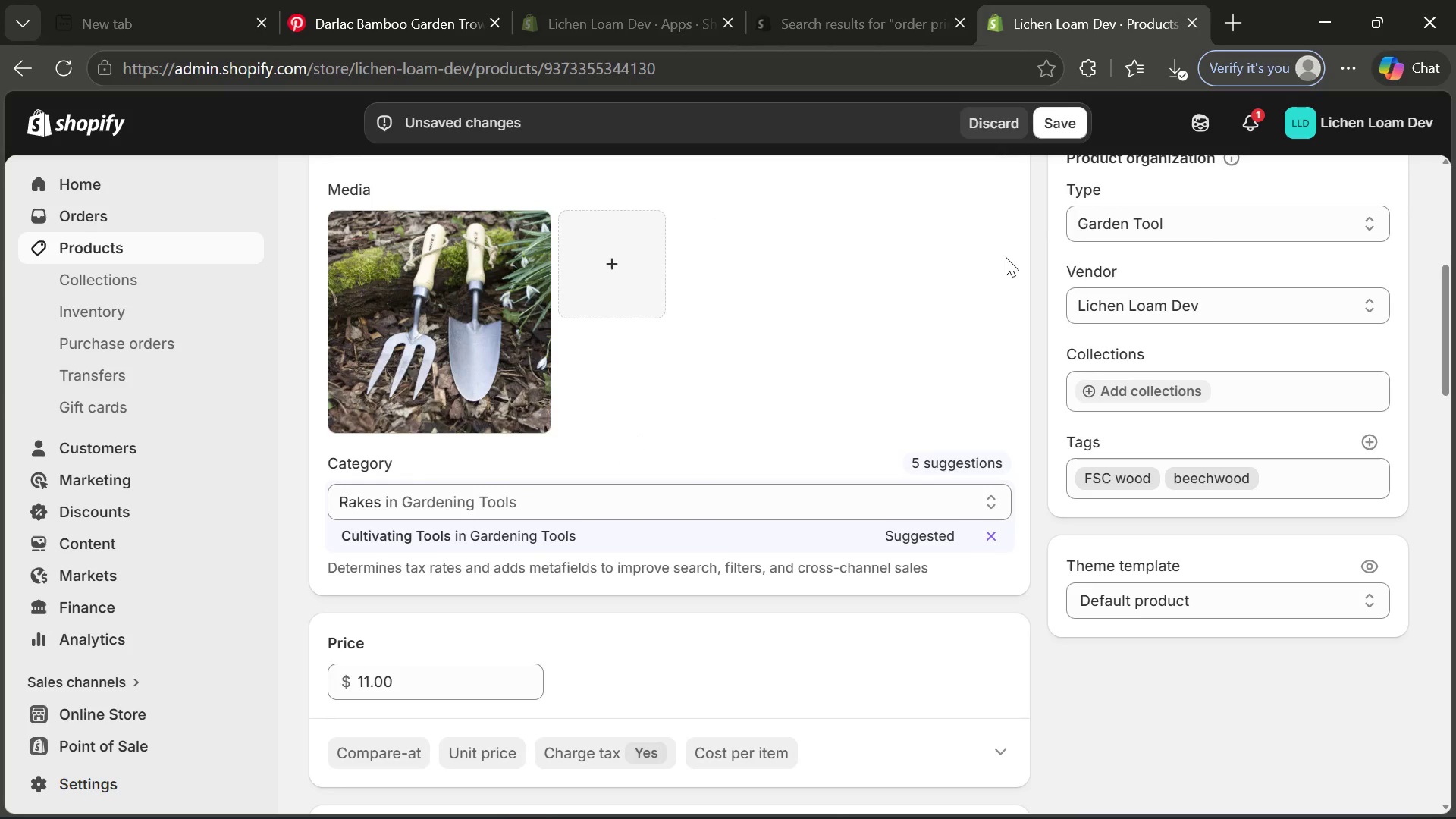 
left_click([1075, 121])
 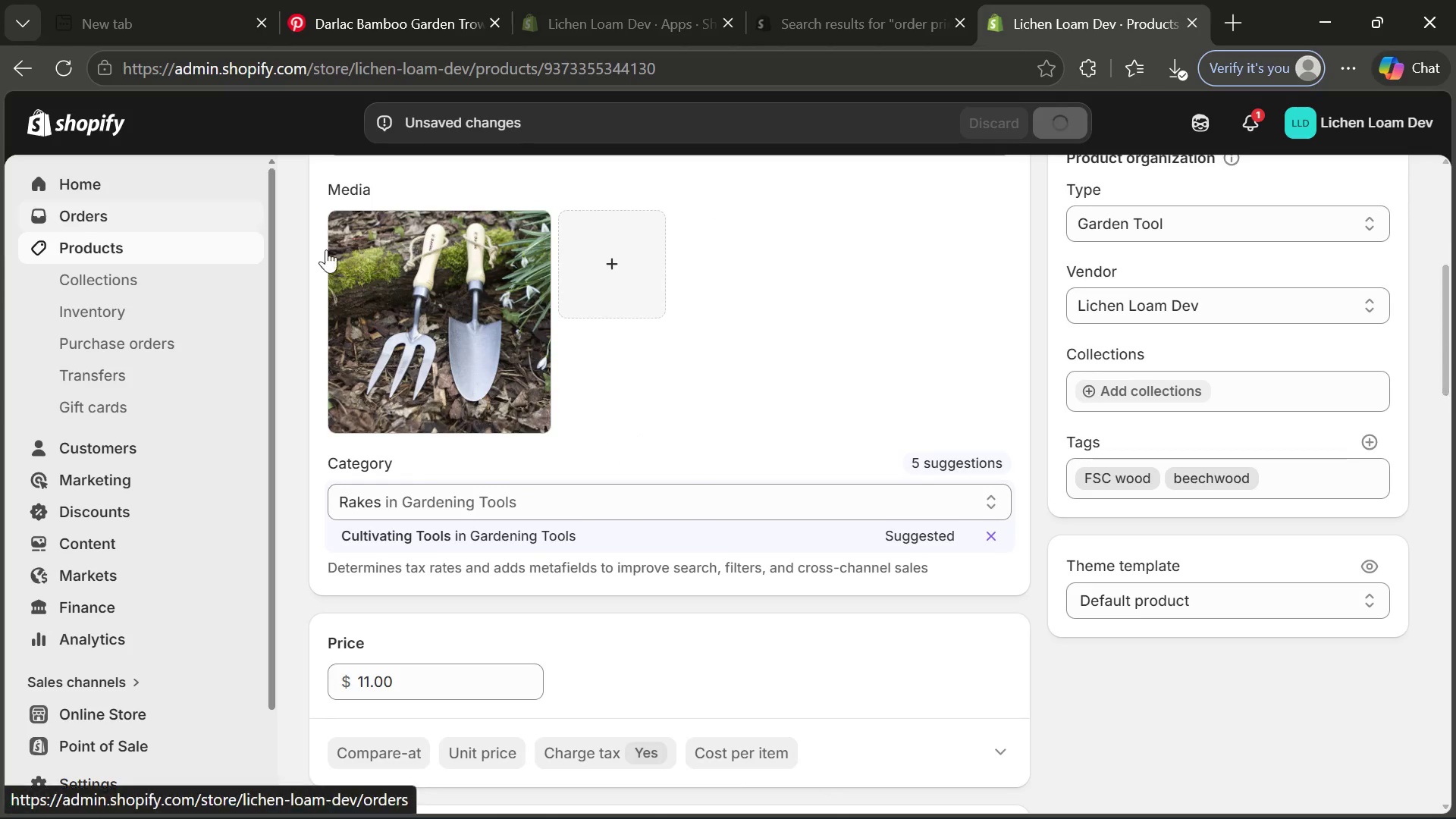 
wait(5.56)
 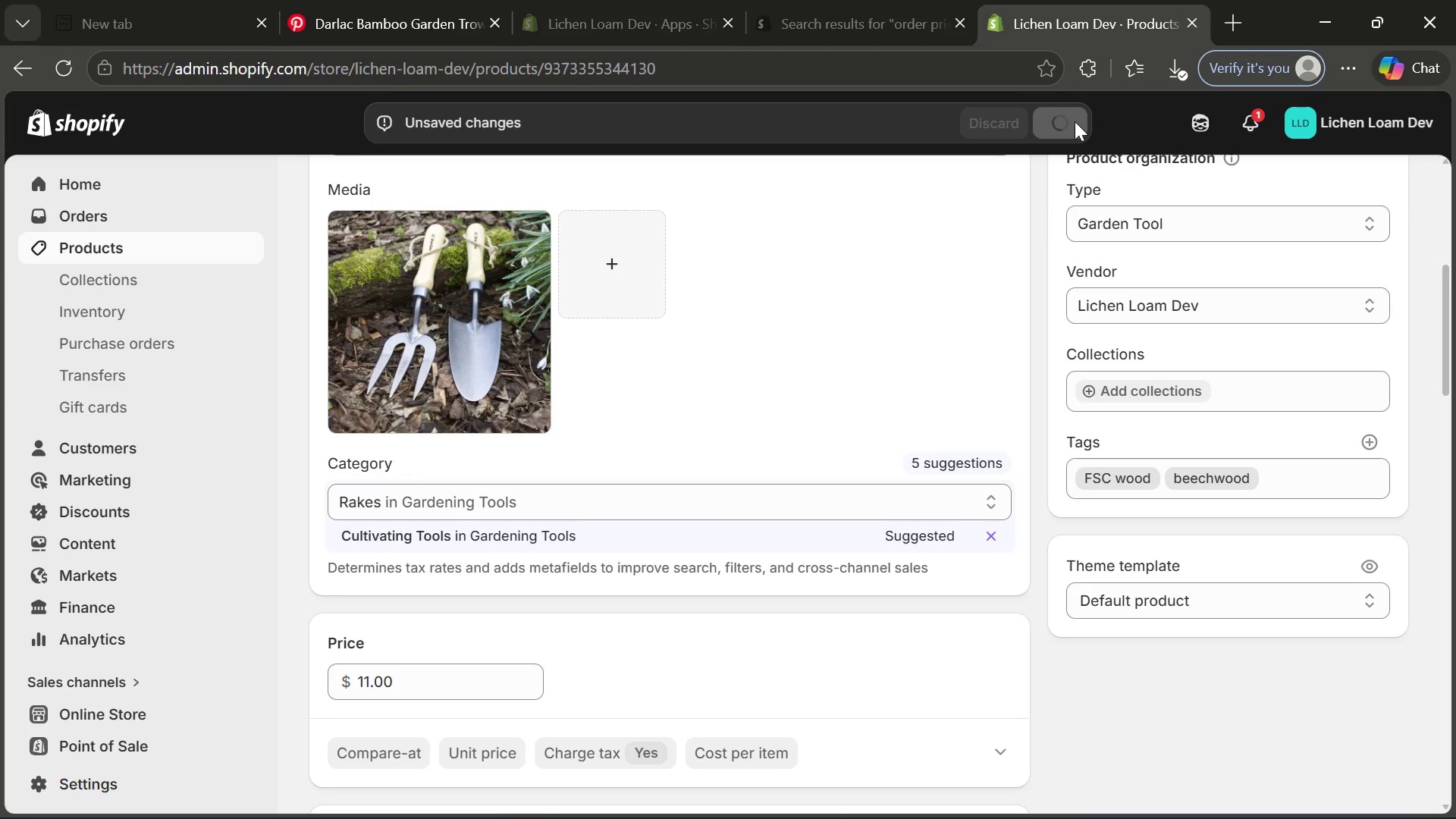 
left_click([548, 518])
 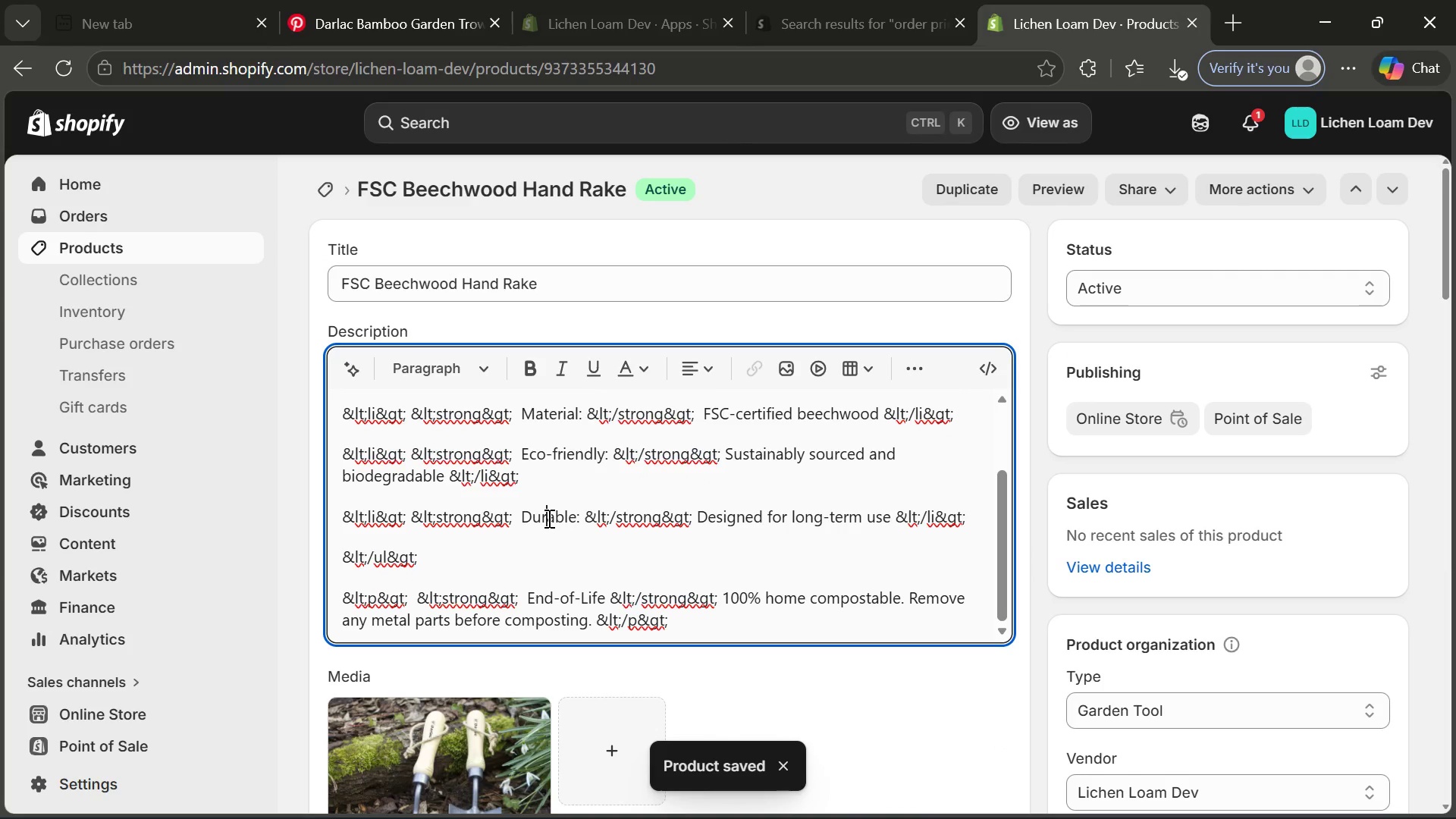 
key(Control+A)
 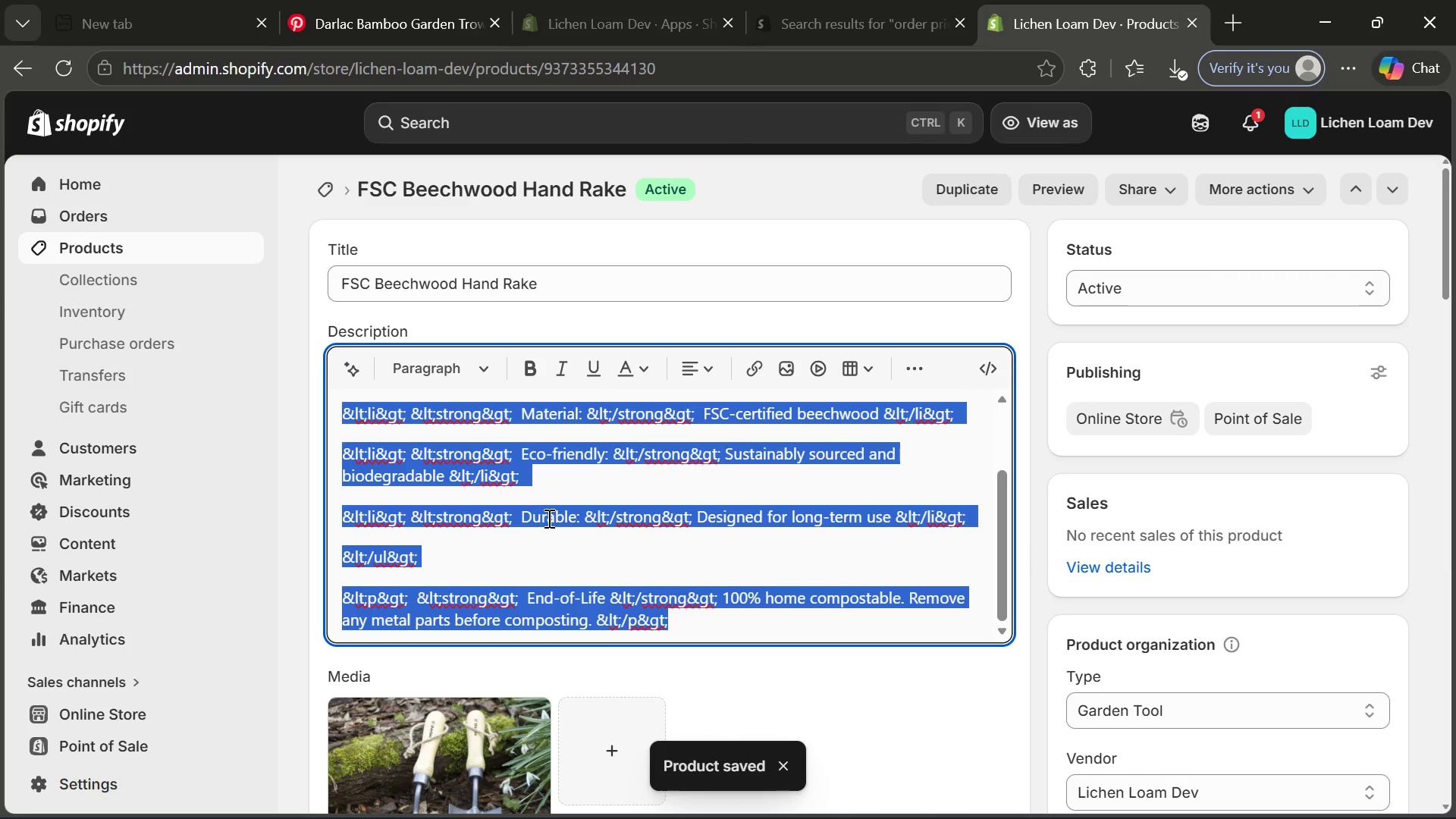 
key(Control+C)
 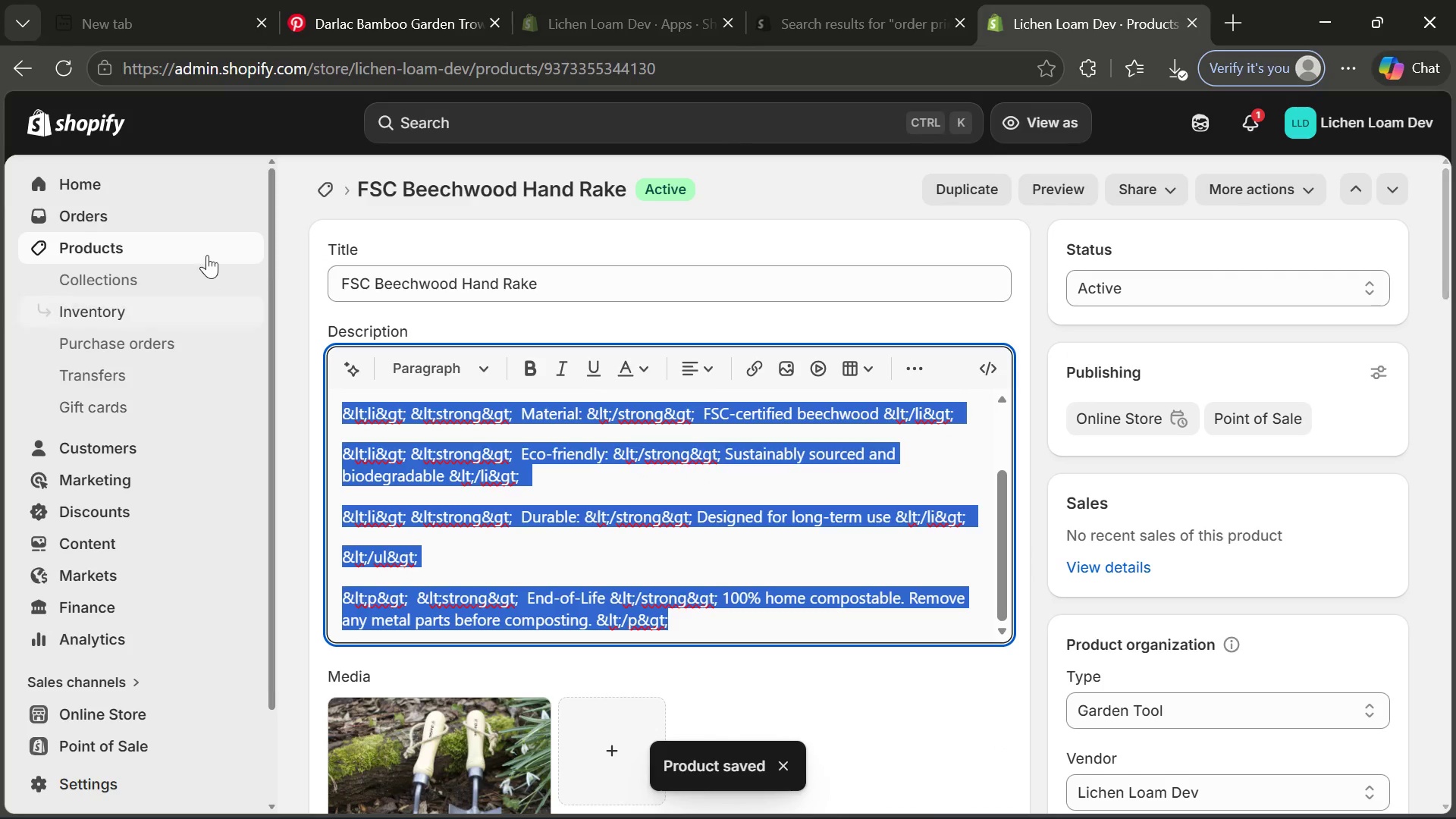 
left_click([206, 251])
 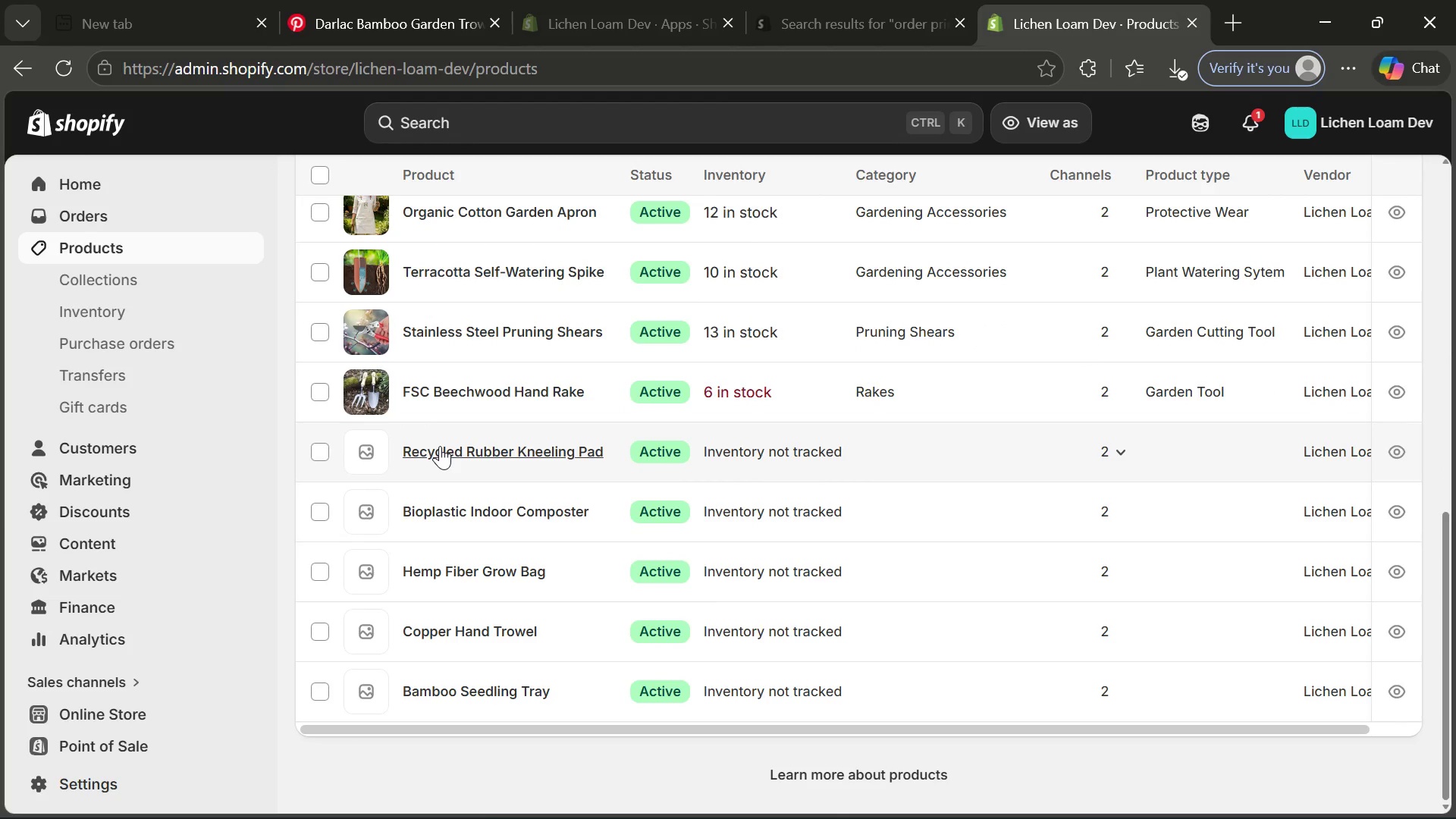 
wait(6.53)
 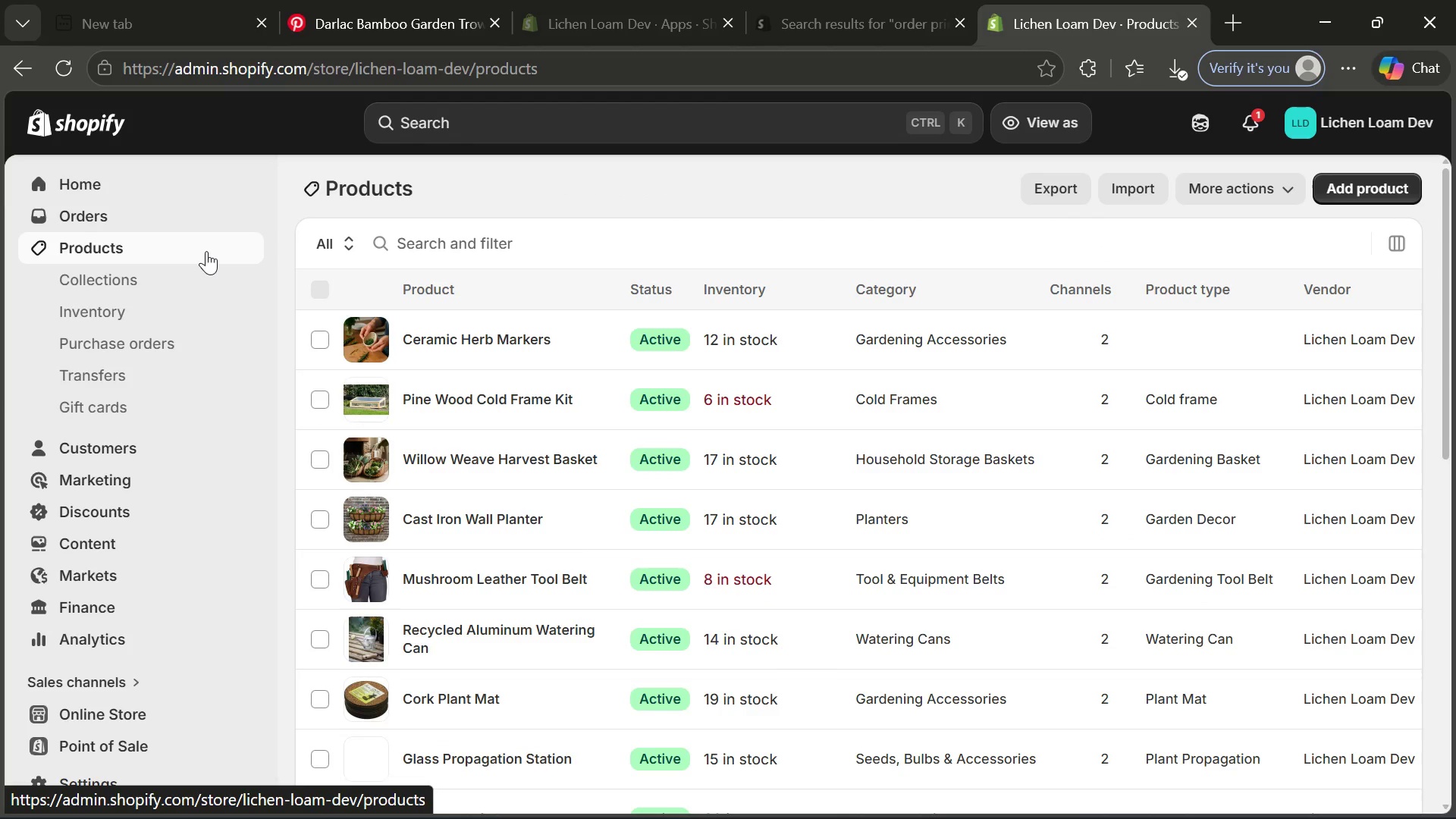 
left_click([440, 446])
 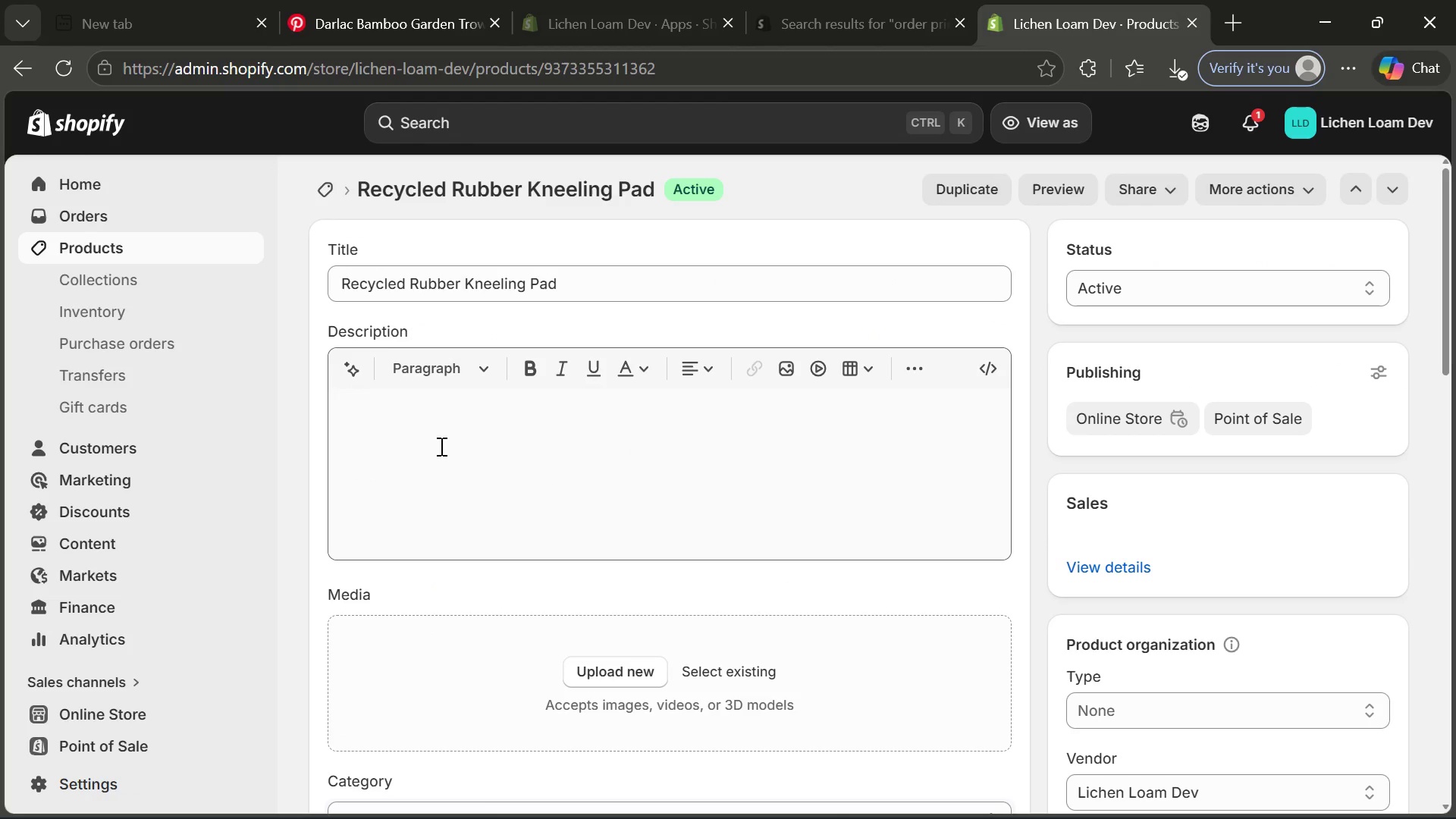 
left_click([440, 446])
 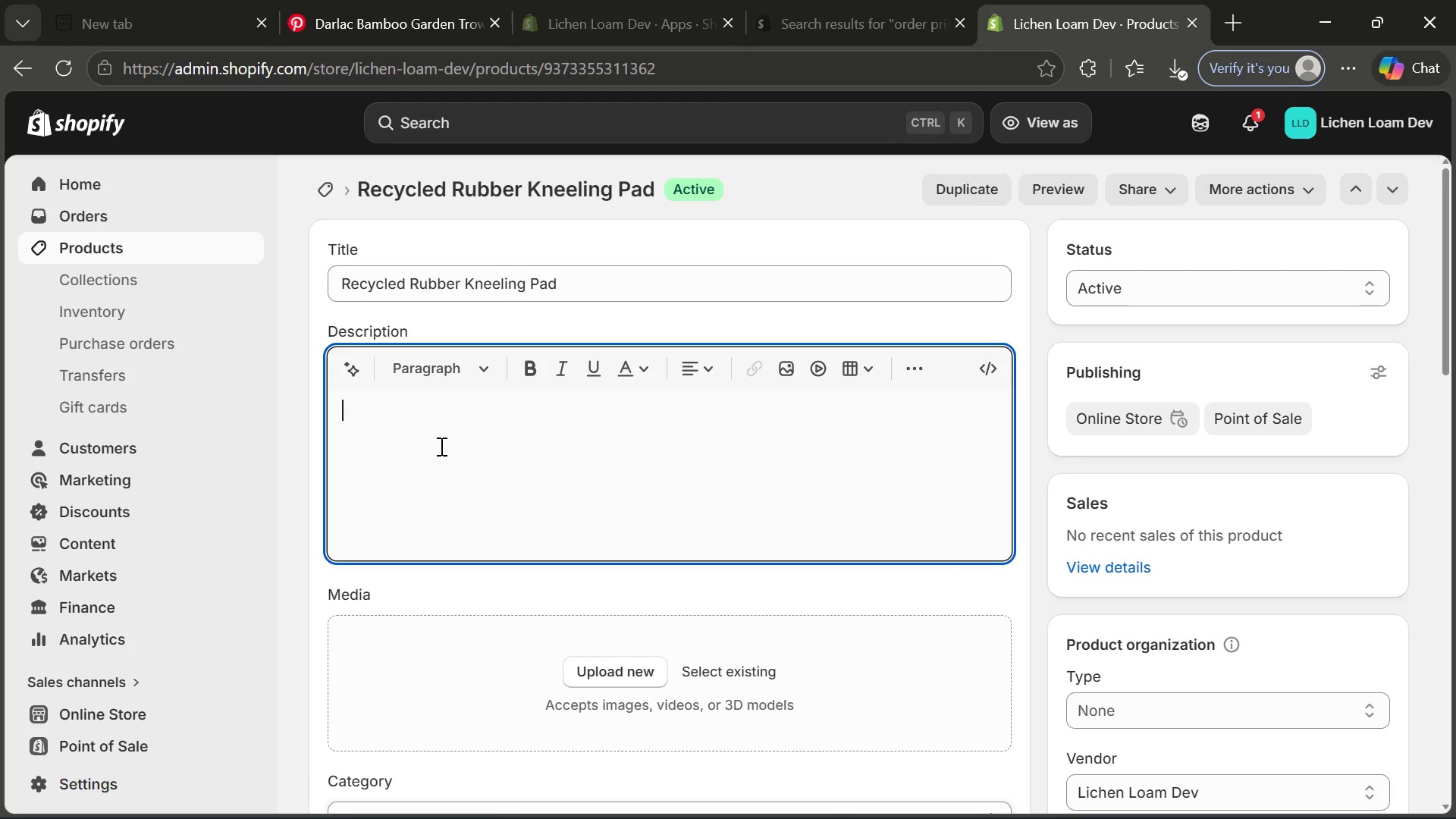 
key(Control+V)
 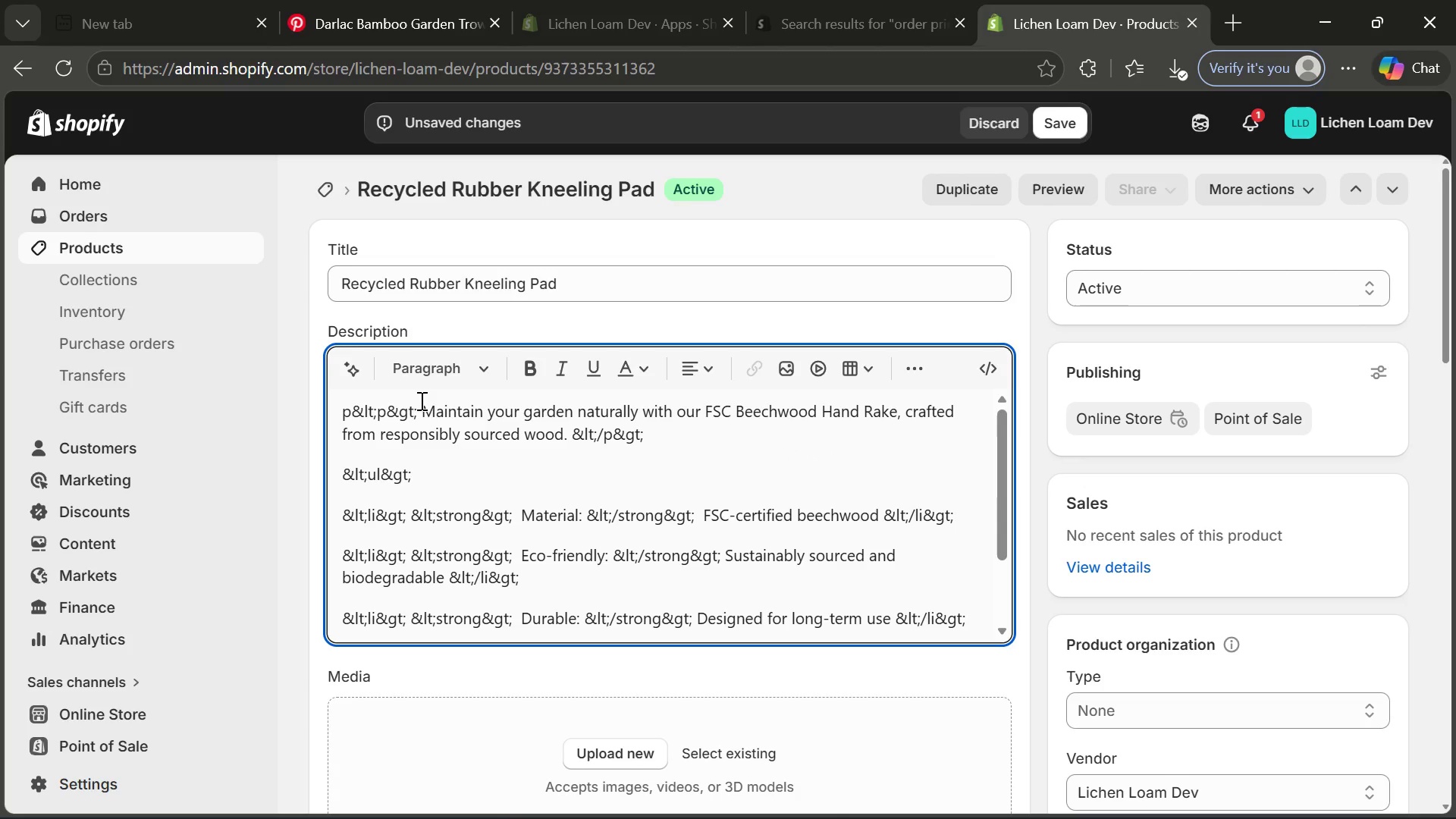 
wait(42.86)
 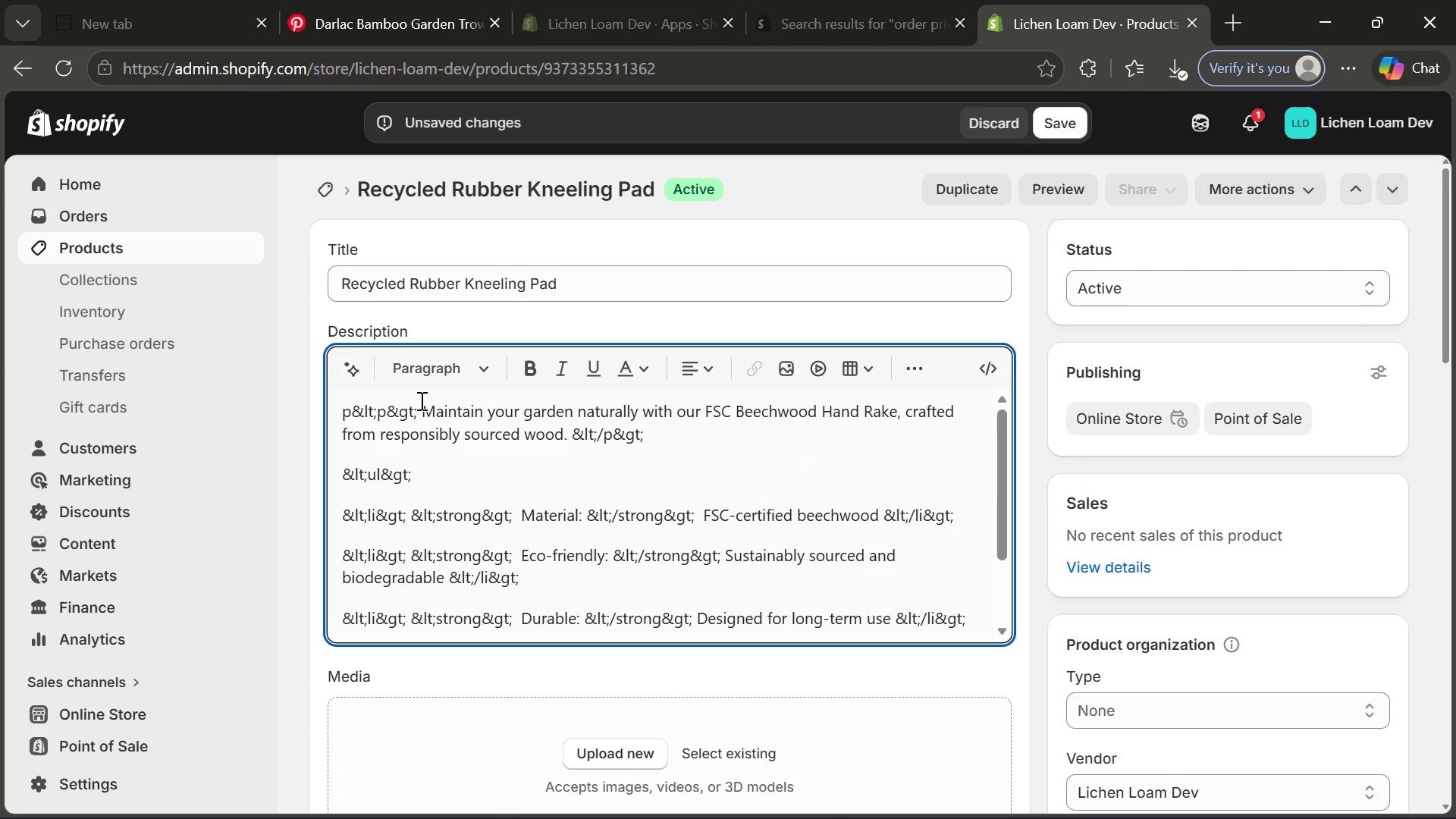 
left_click_drag(start_coordinate=[419, 408], to_coordinate=[563, 434])
 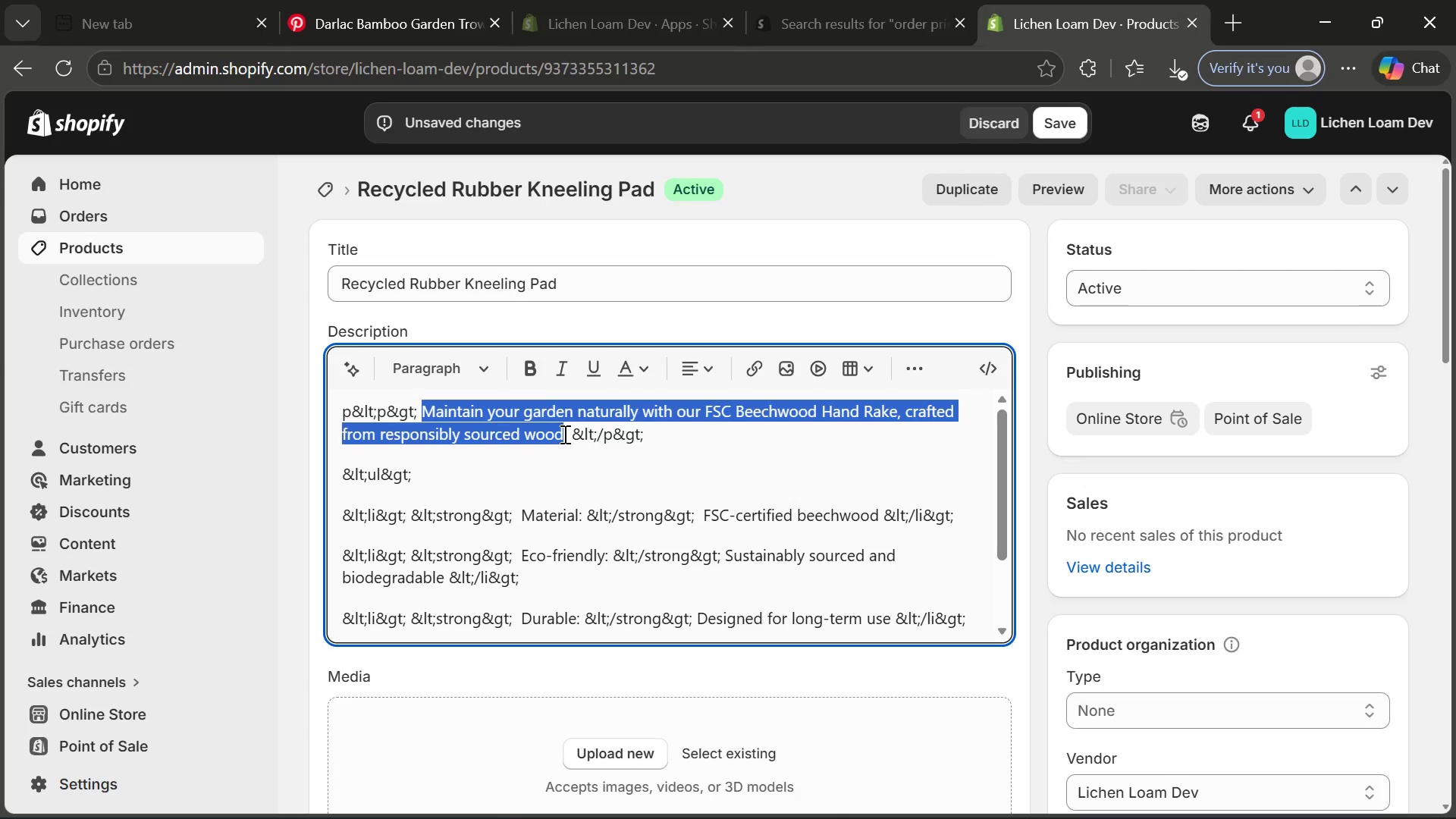 
key(Control+CapsLock)
 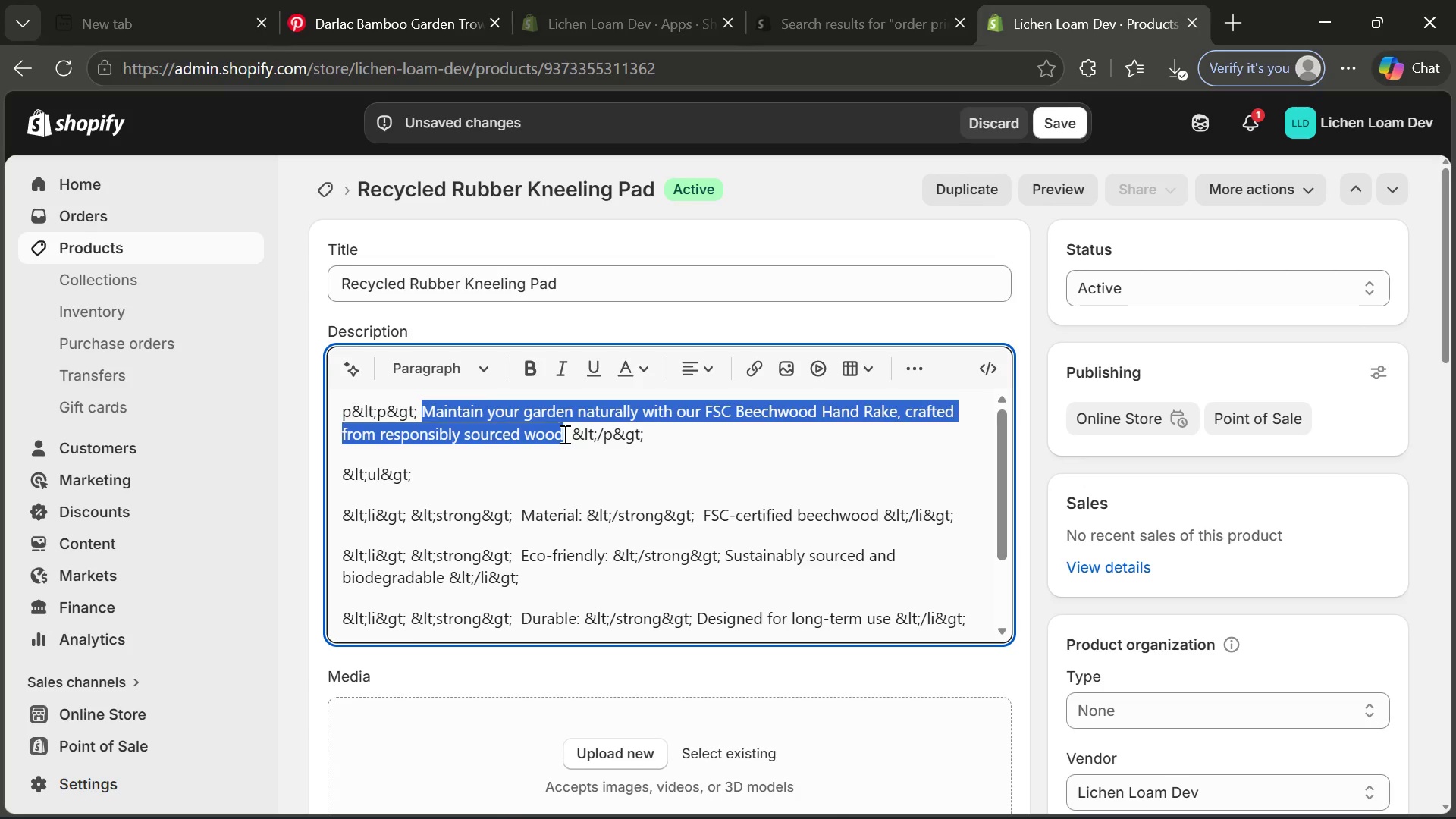 
key(Control+G)
 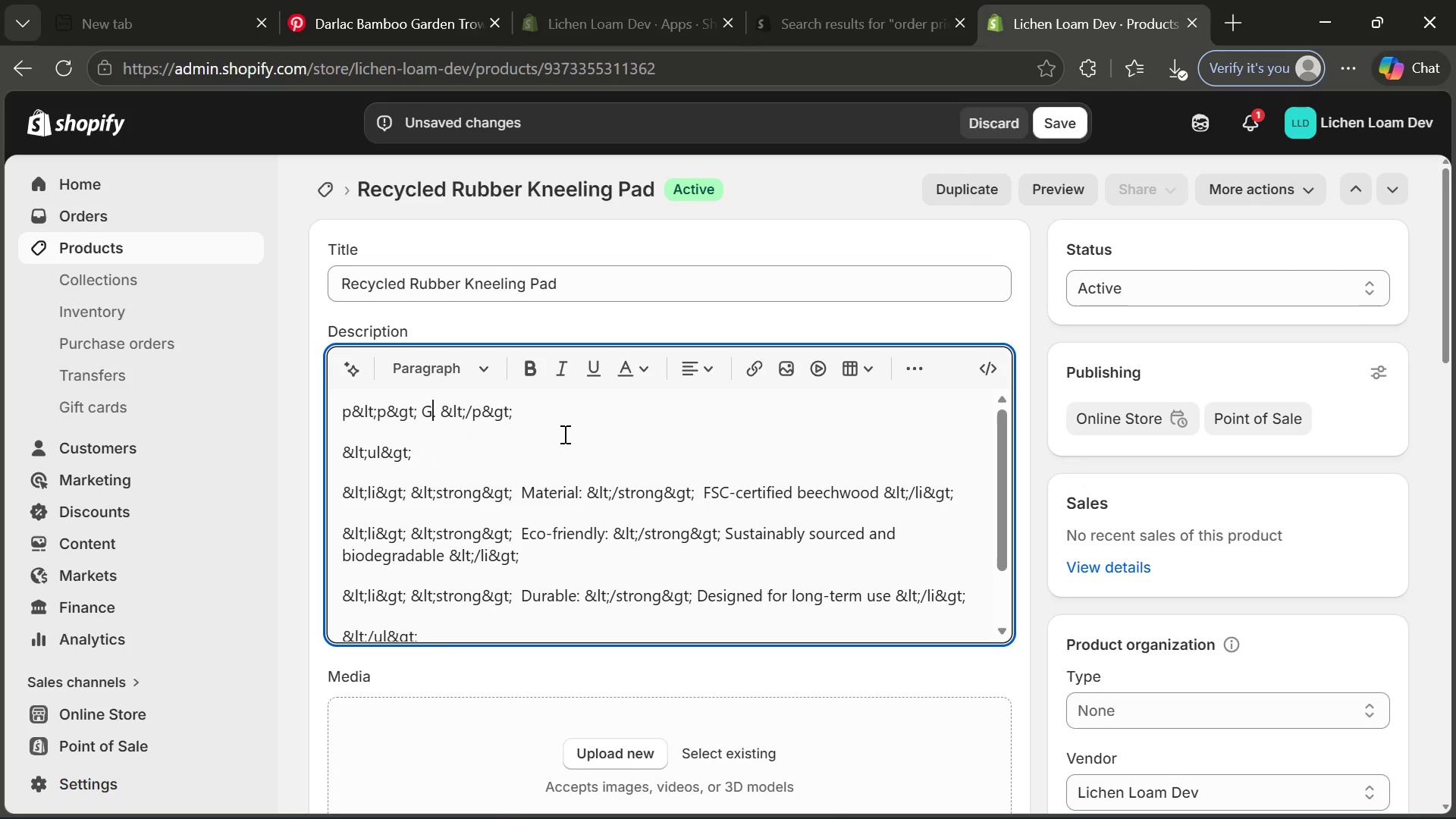 
key(Control+CapsLock)
 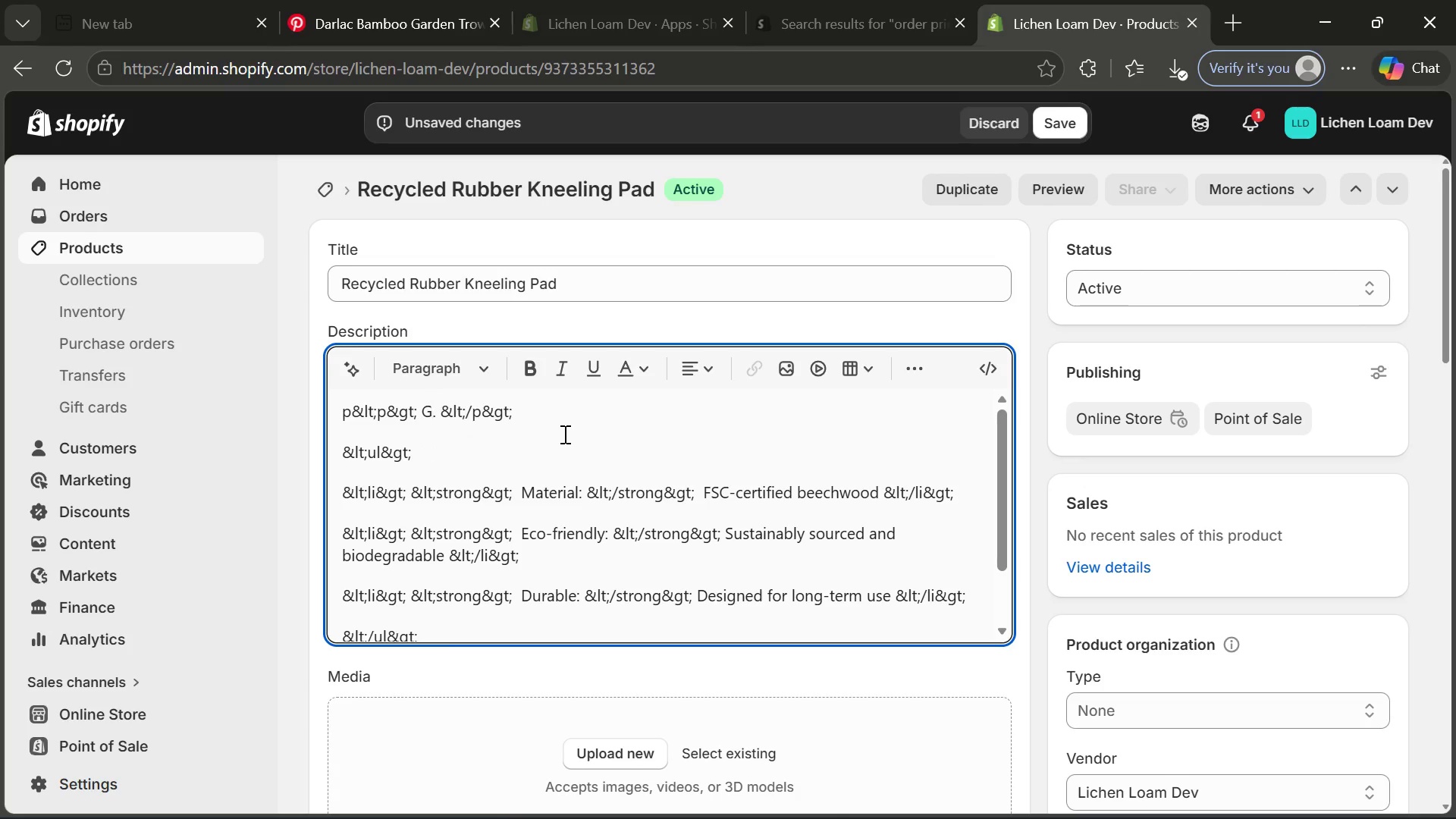 
key(Control+A)
 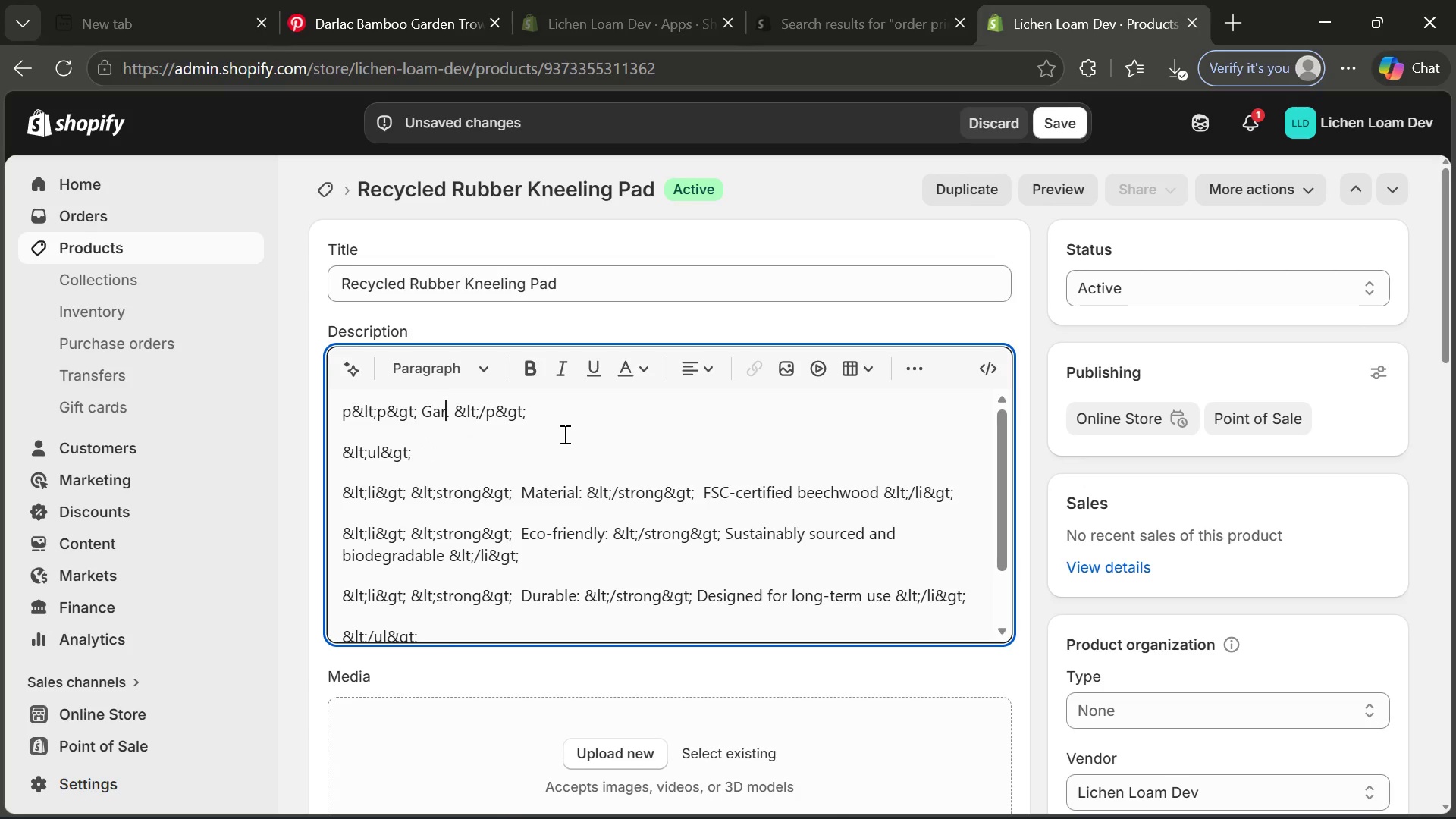 
key(Control+R)
 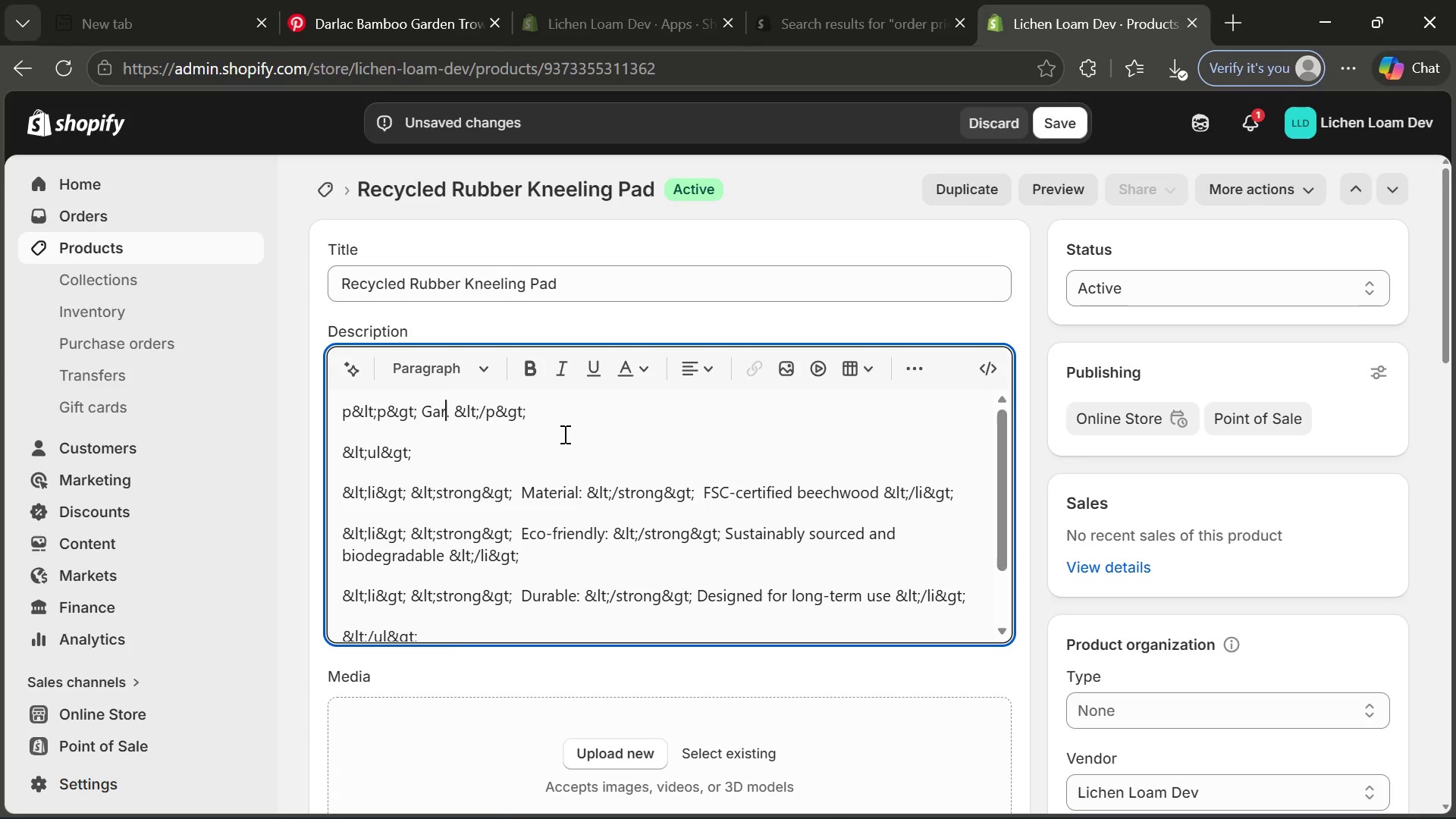 
key(Control+D)
 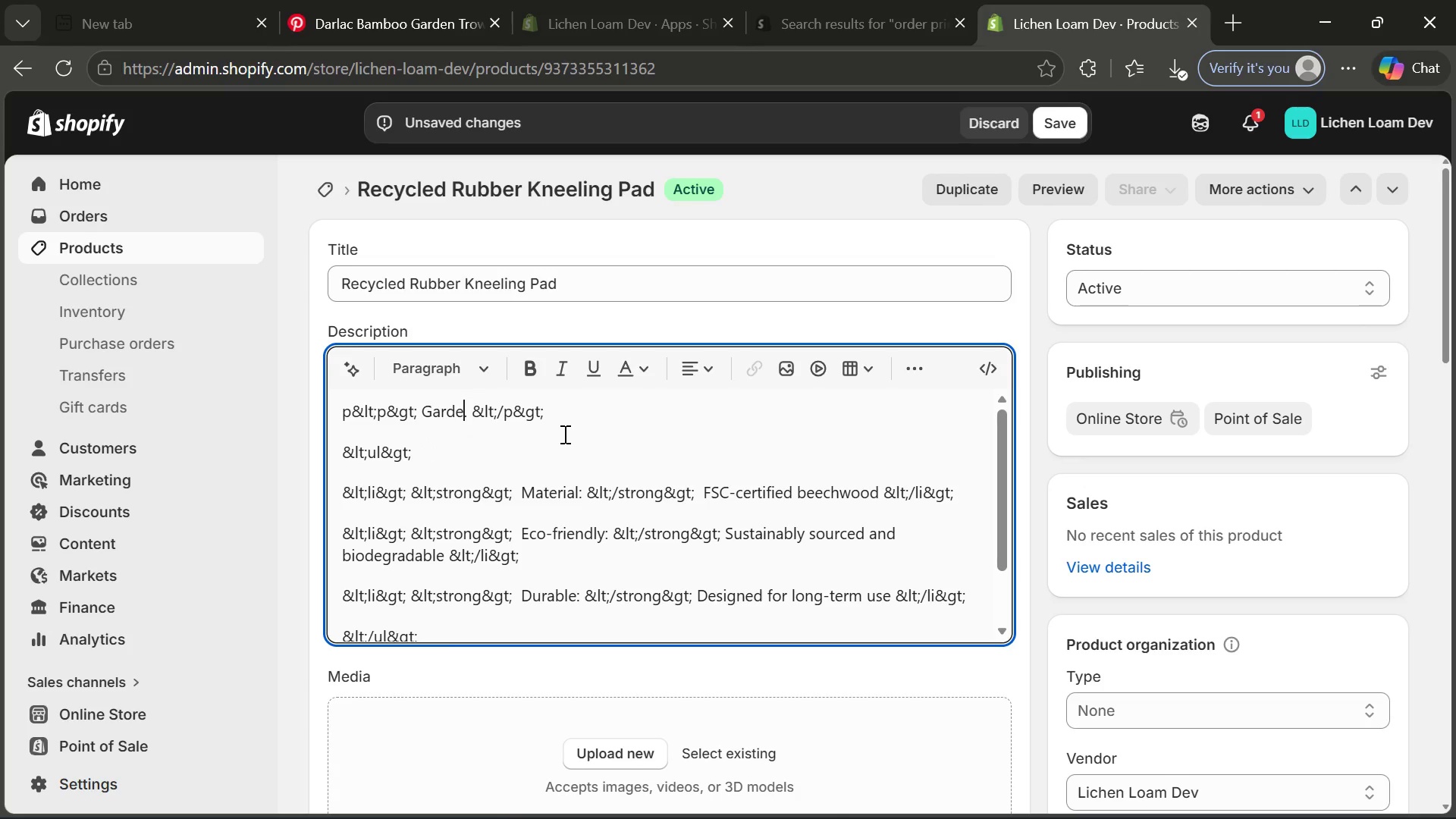 
key(Control+E)
 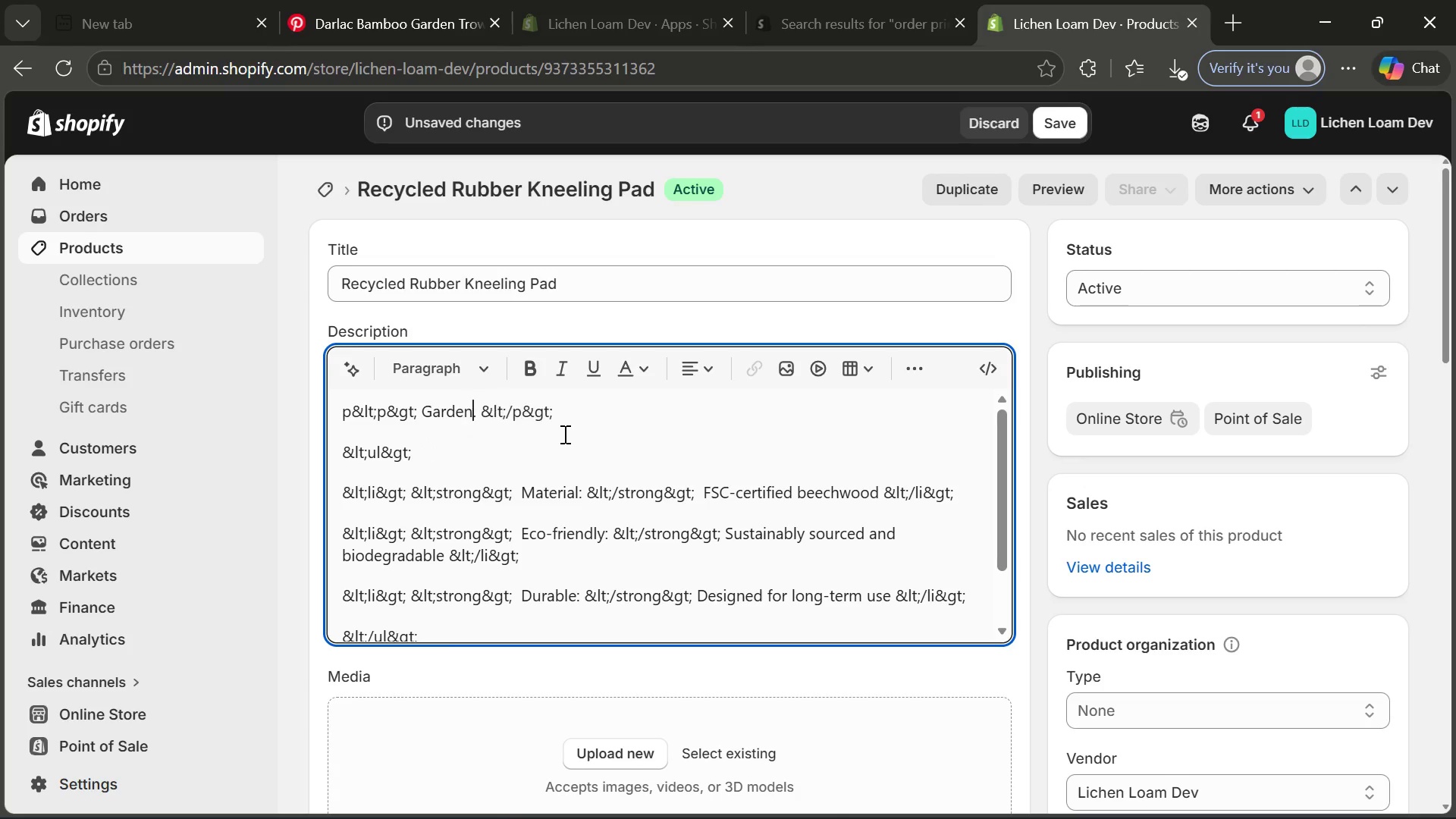 
key(Control+N)
 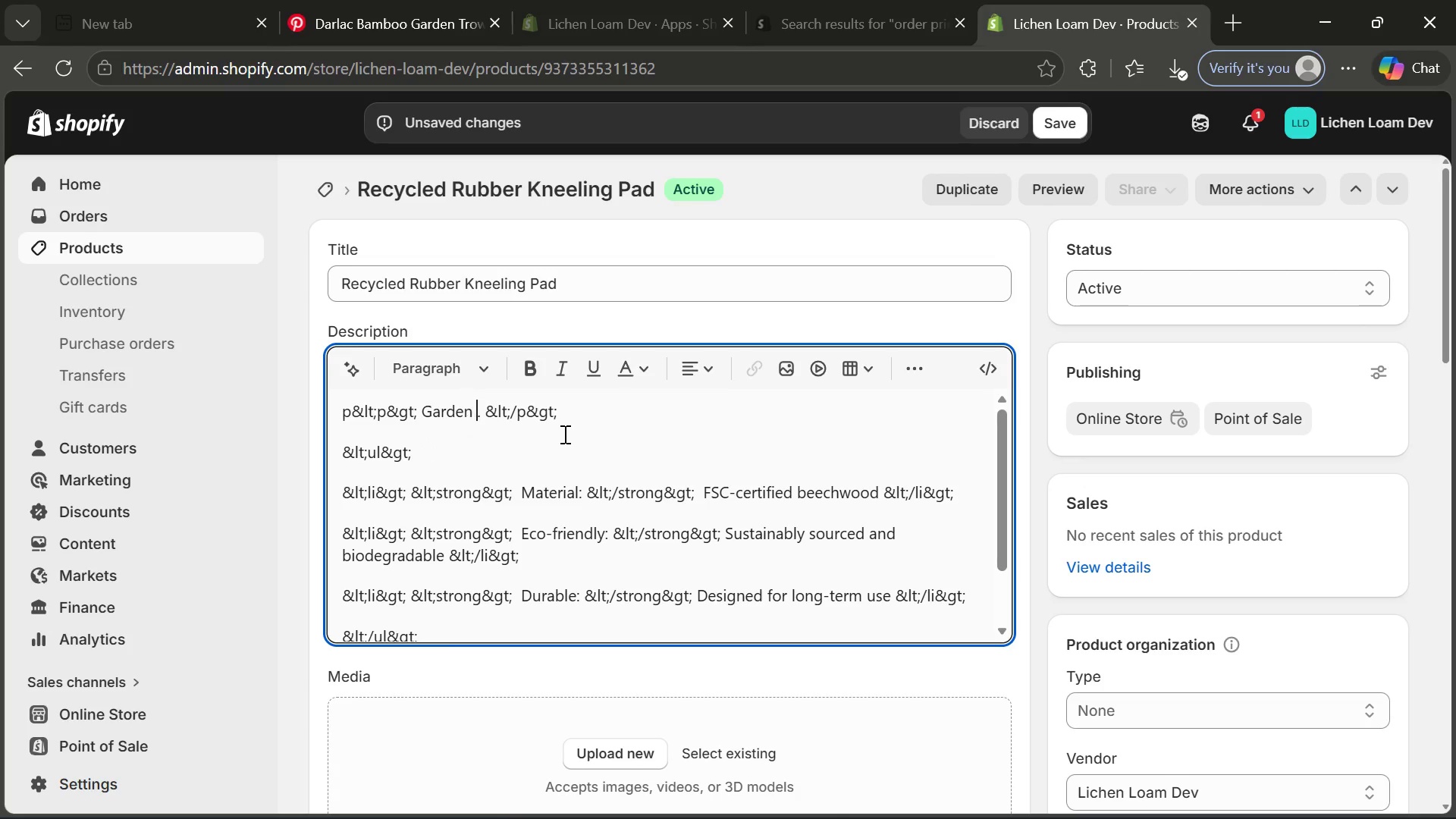 
key(Control+Space)
 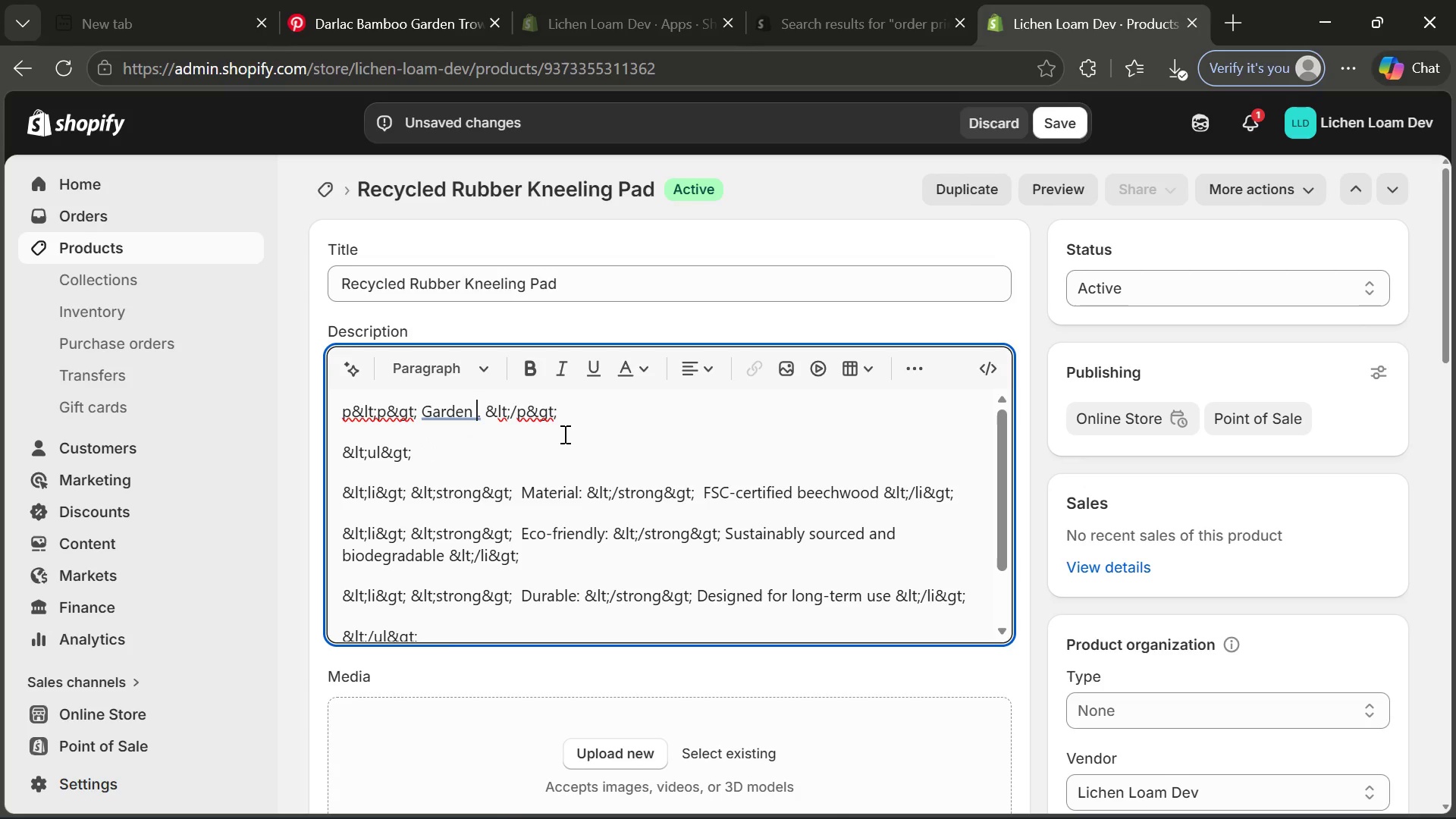 
key(Control+C)
 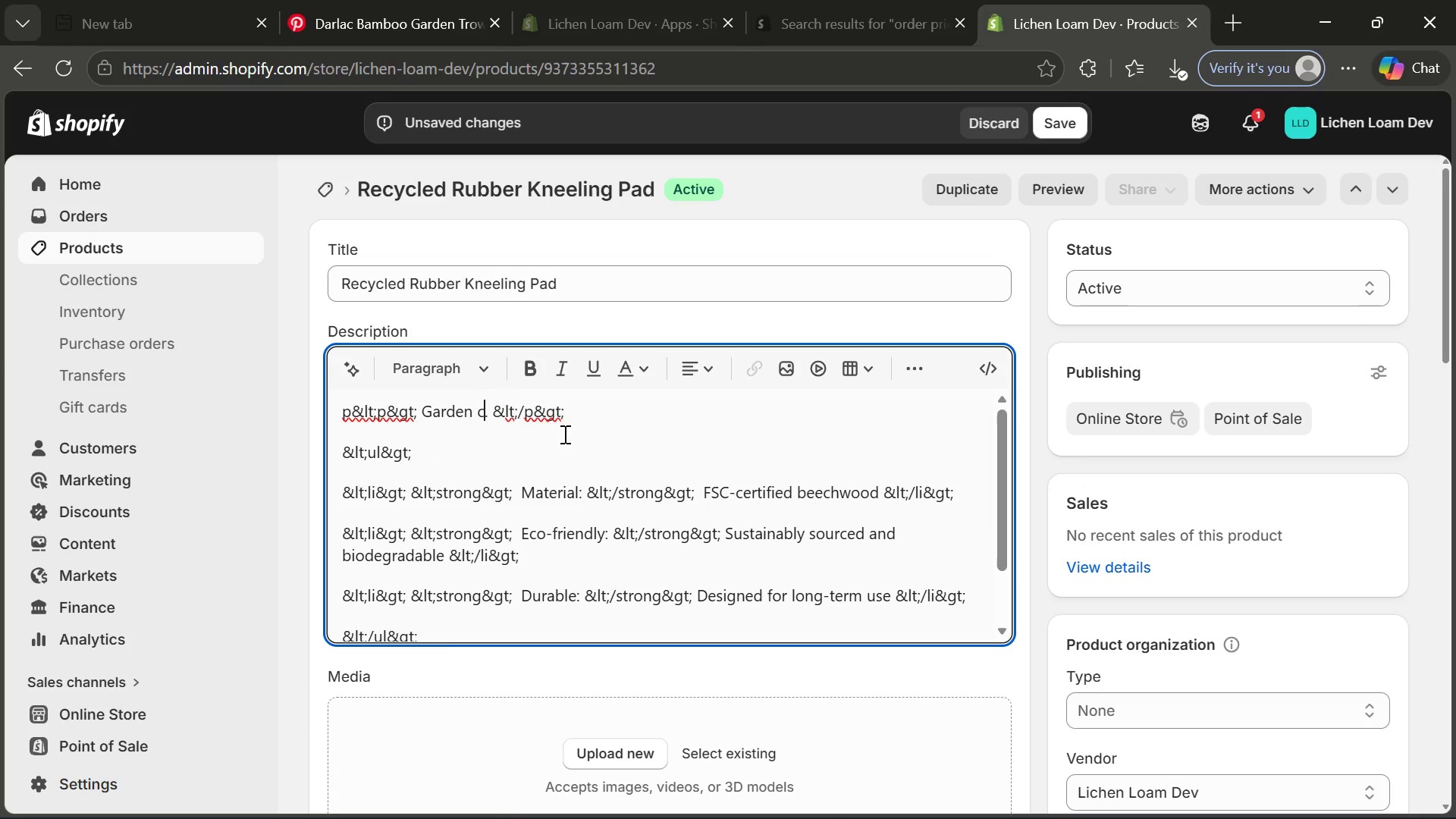 
key(Control+O)
 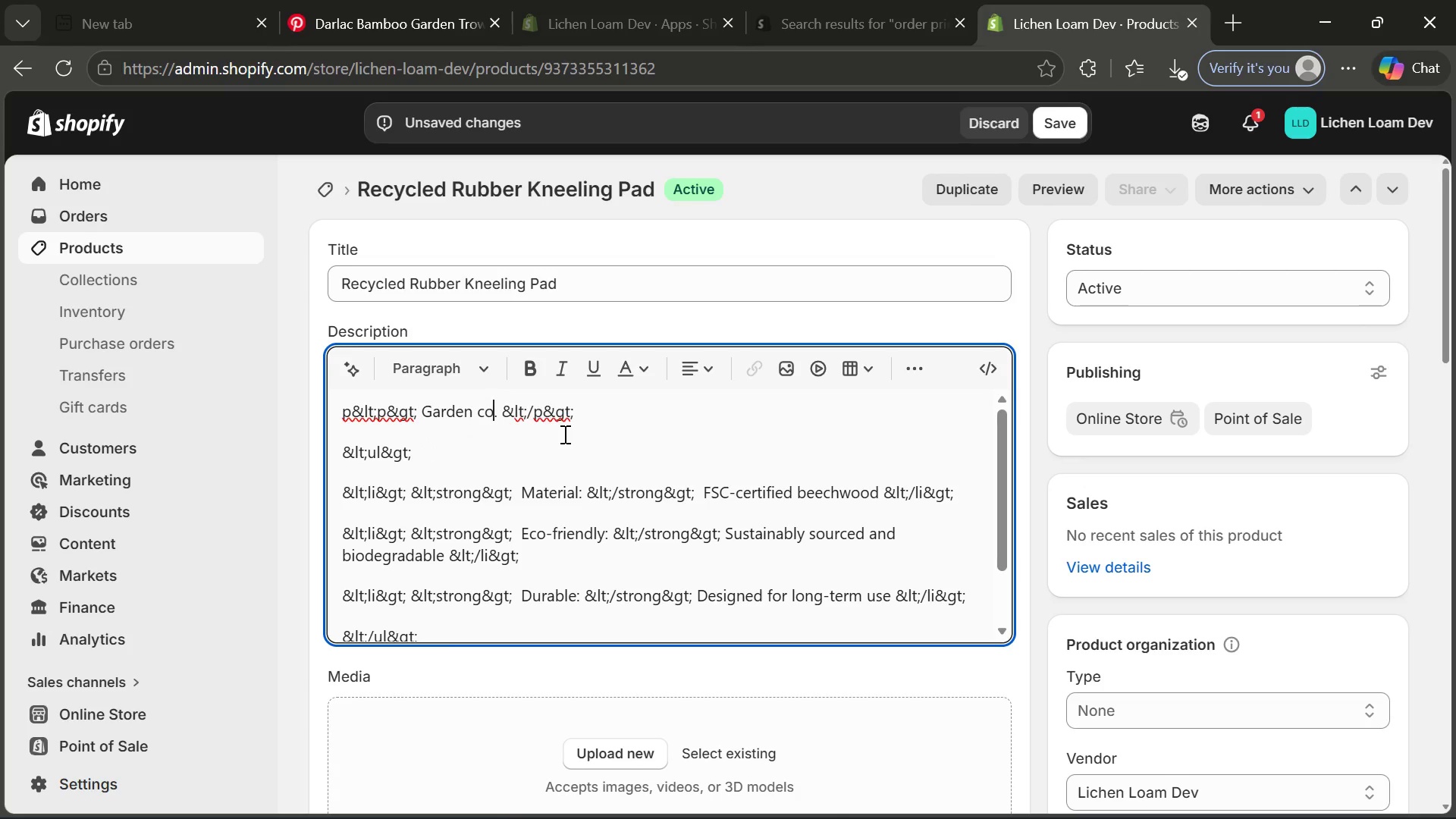 
key(Control+M)
 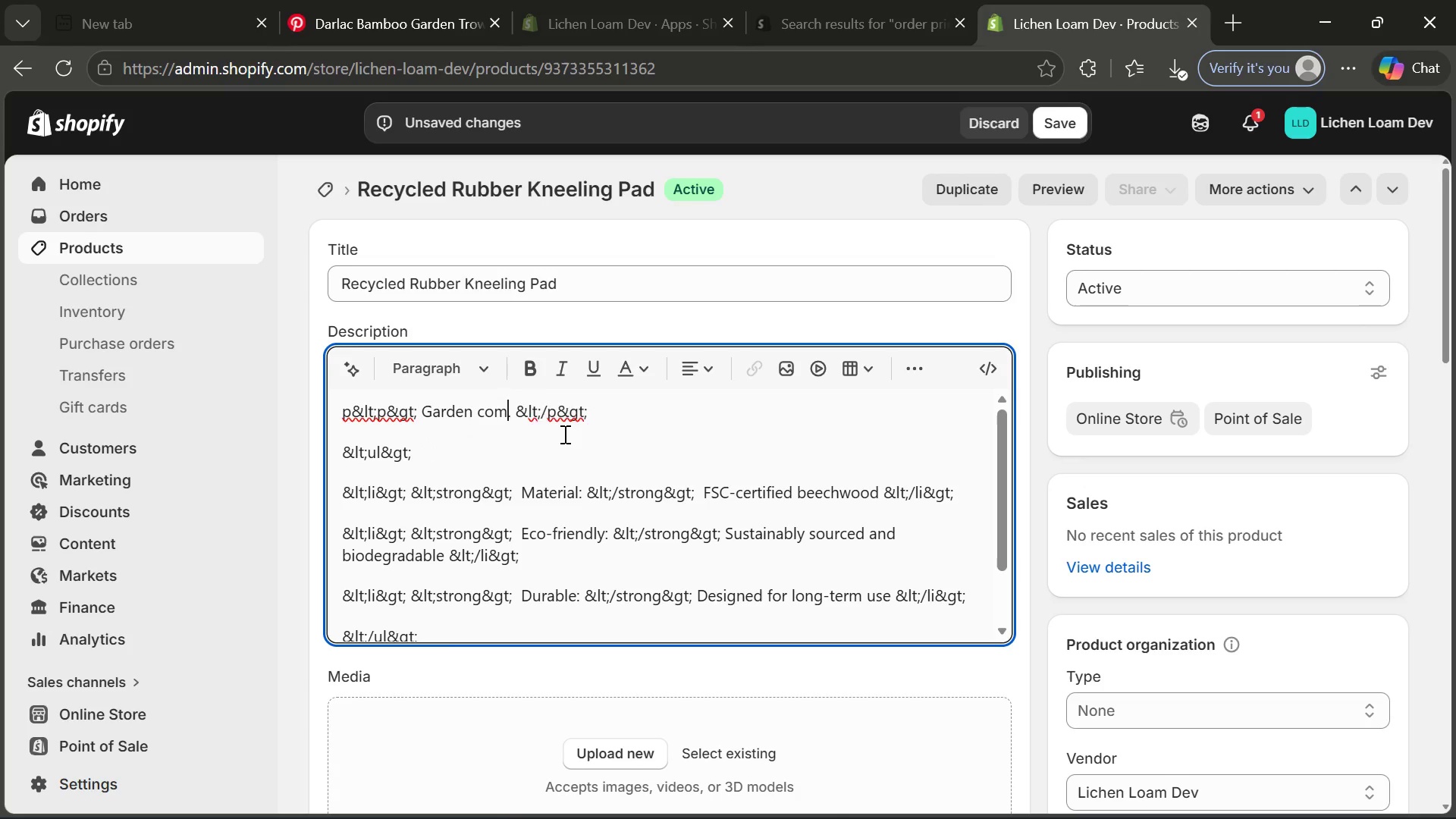 
key(Control+F)
 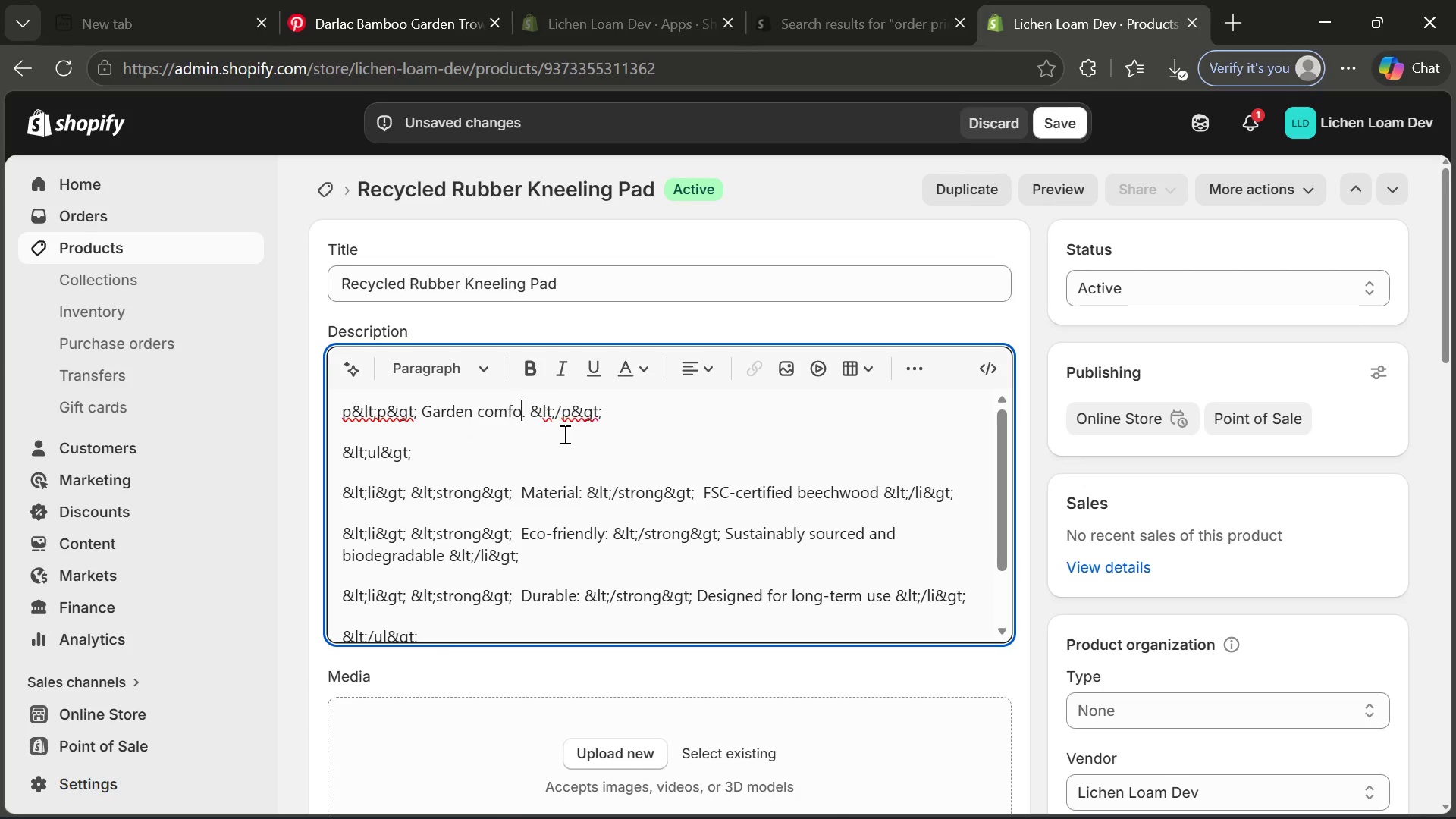 
key(Control+O)
 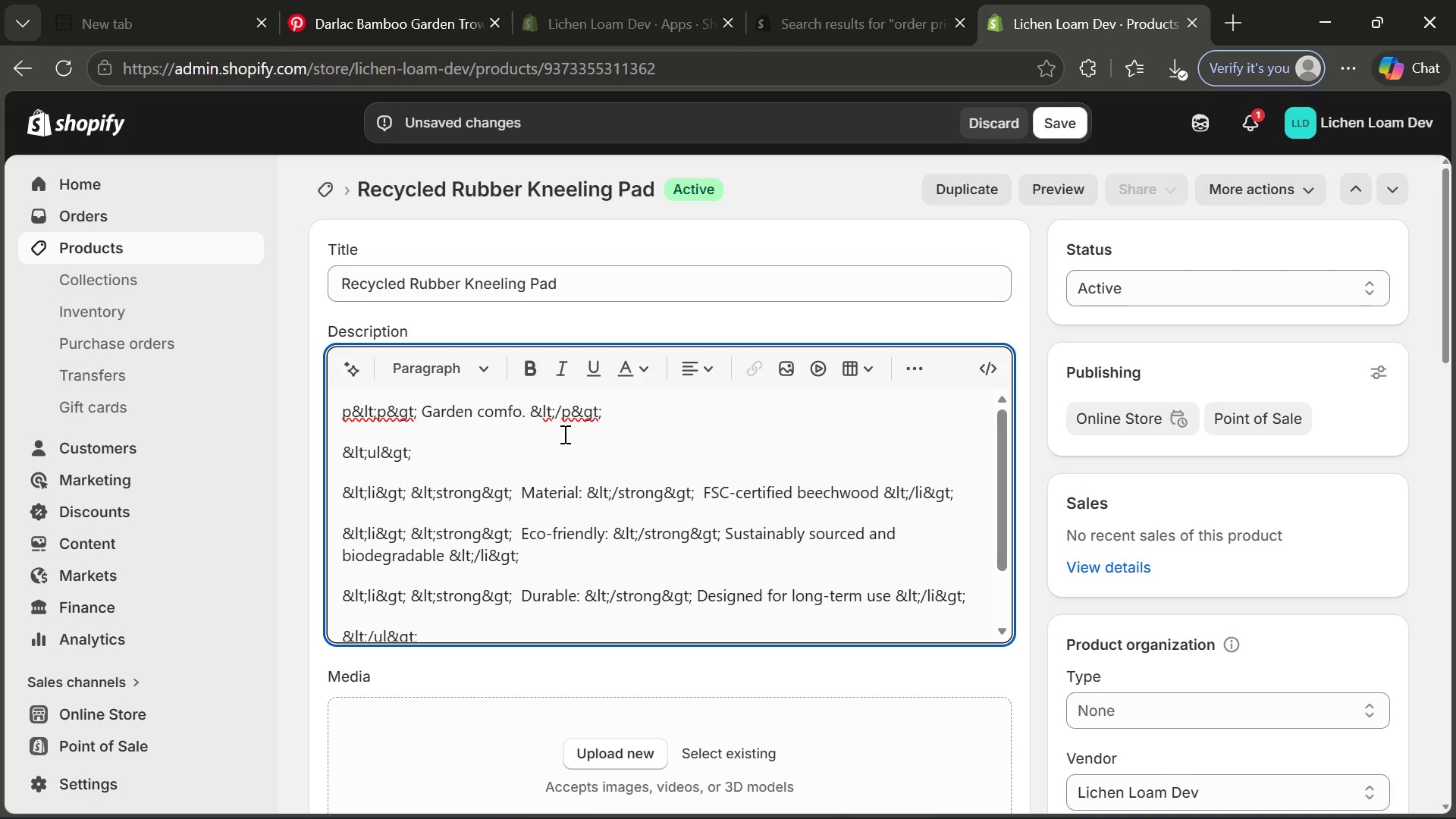 
key(Control+R)
 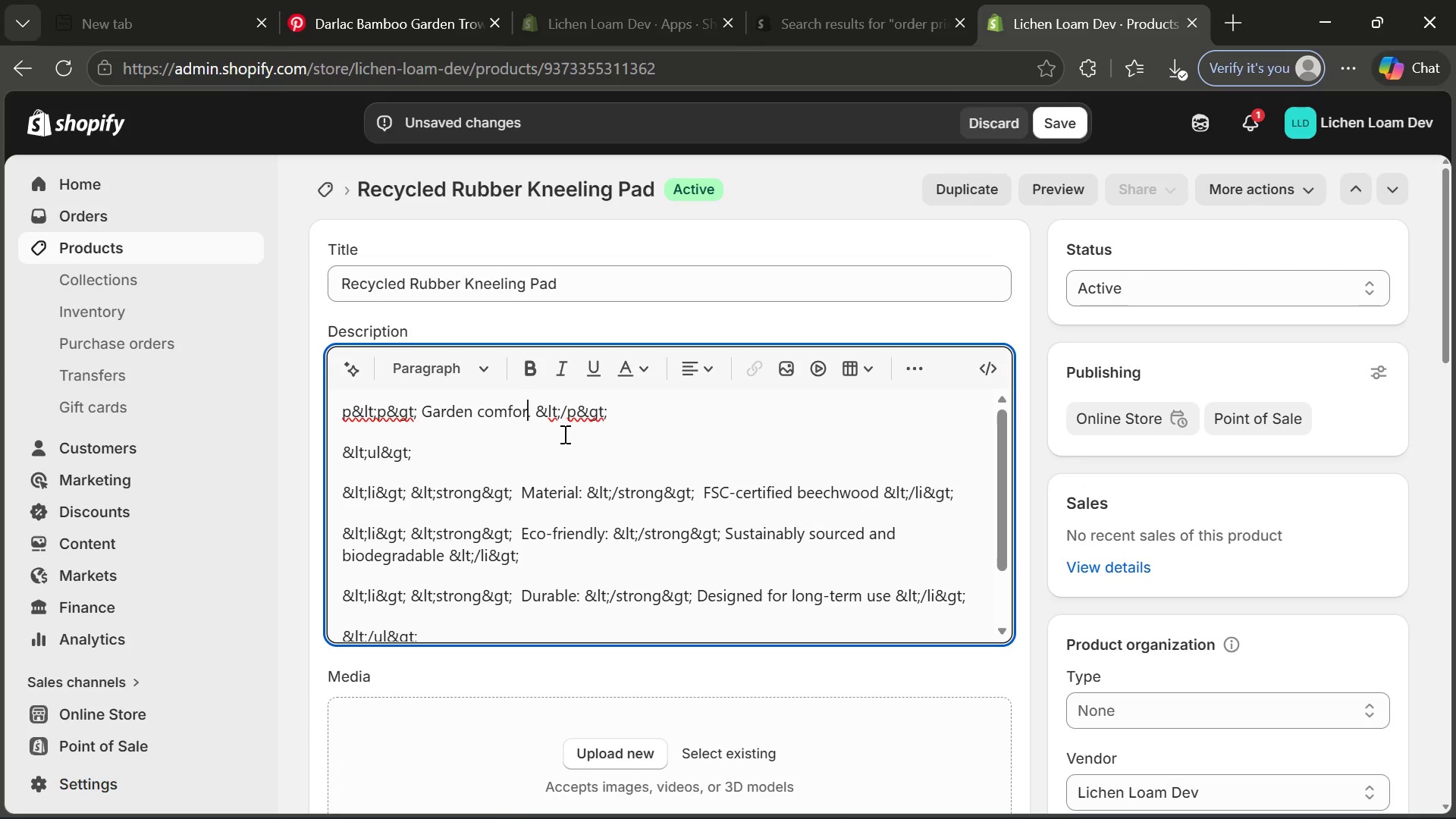 
type(tably with our Recycled Rubbre)
key(Backspace)
key(Backspace)
type(er Kneeling Pad, designed for durability and sustainabli)
key(Backspace)
key(Backspace)
type(l)
key(Backspace)
type(ility)
 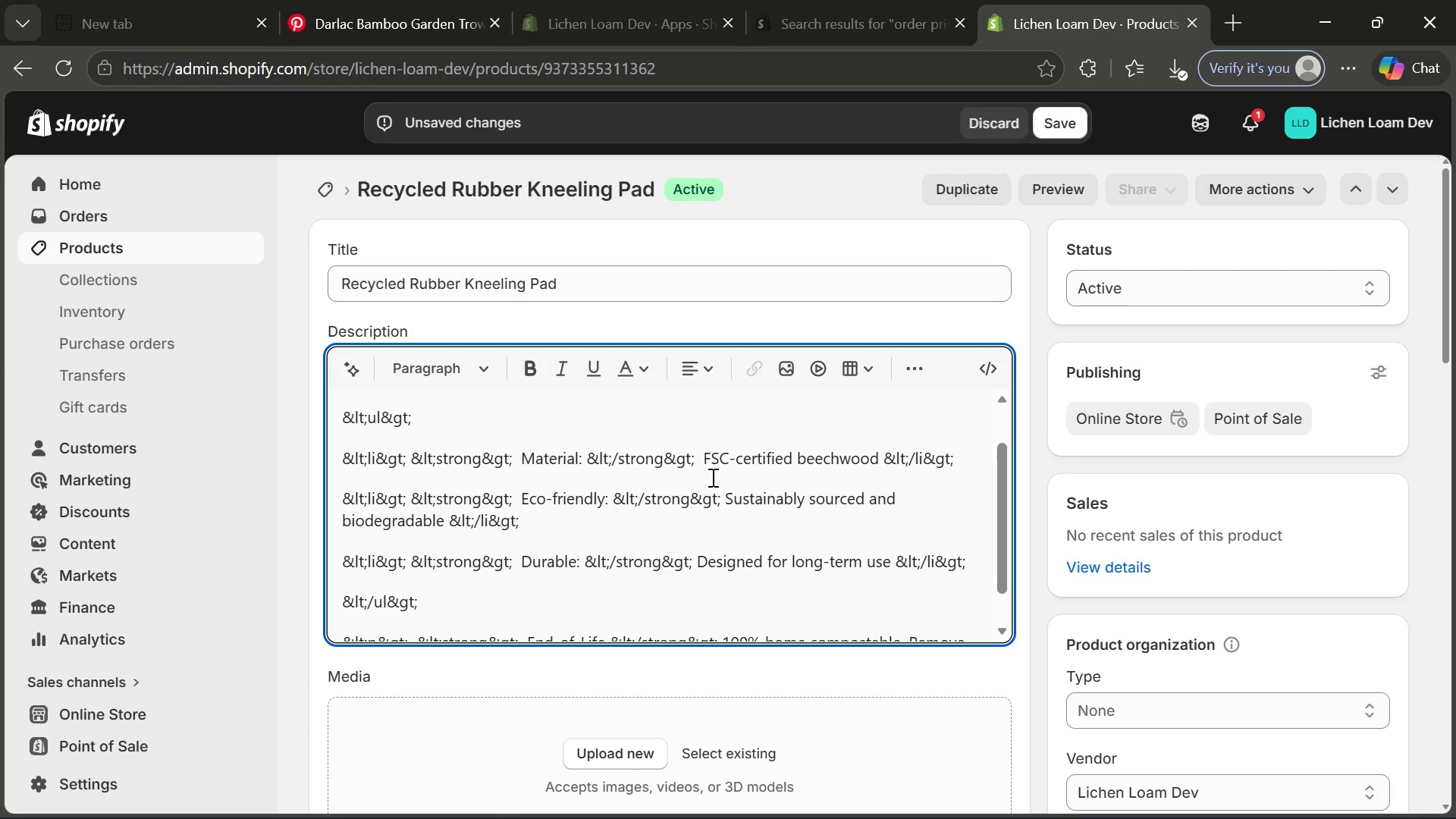 
wait(5.11)
 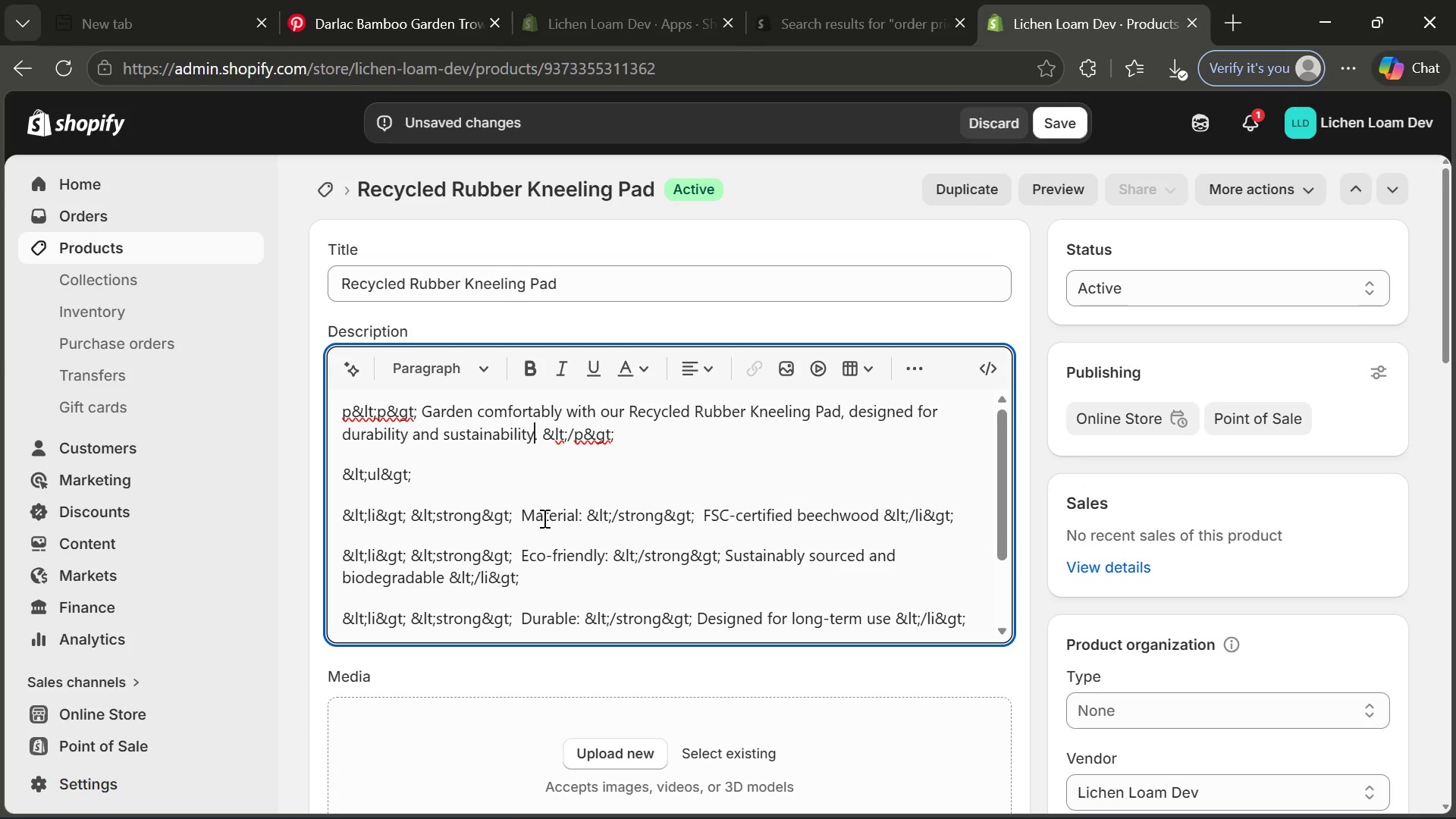 
left_click_drag(start_coordinate=[704, 453], to_coordinate=[880, 453])
 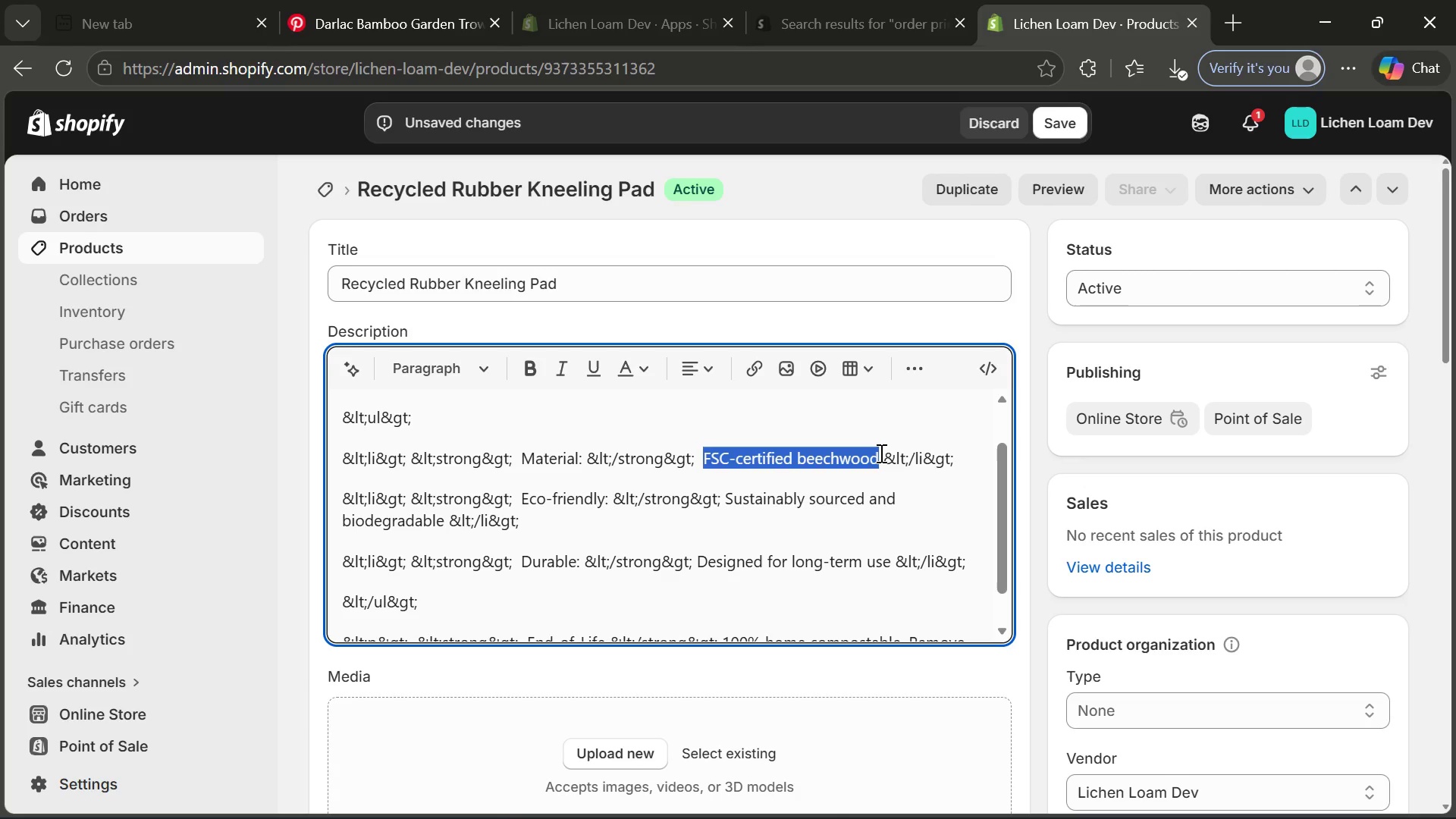 
type(Recycled rubbr=er)
 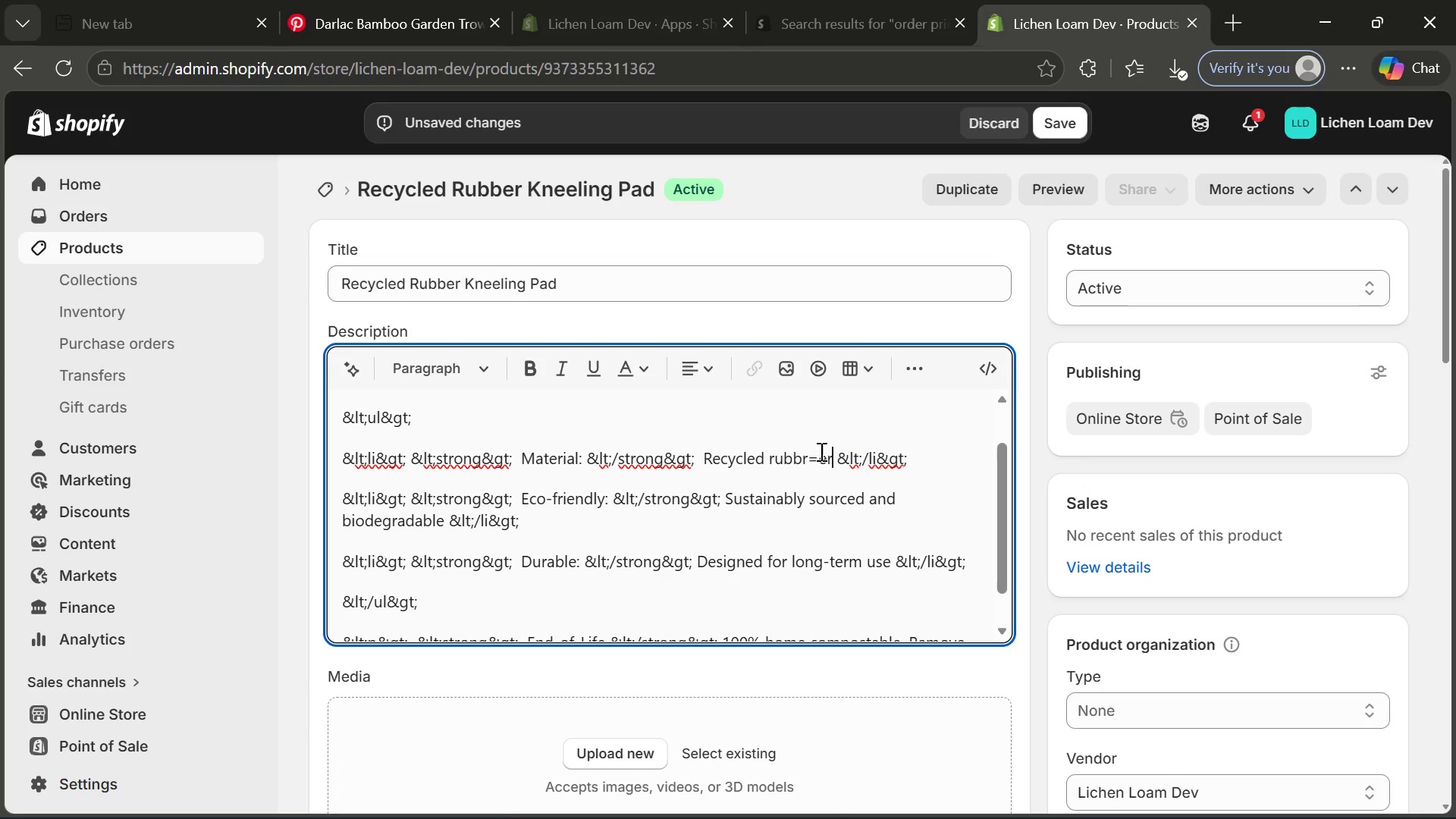 
left_click([817, 451])
 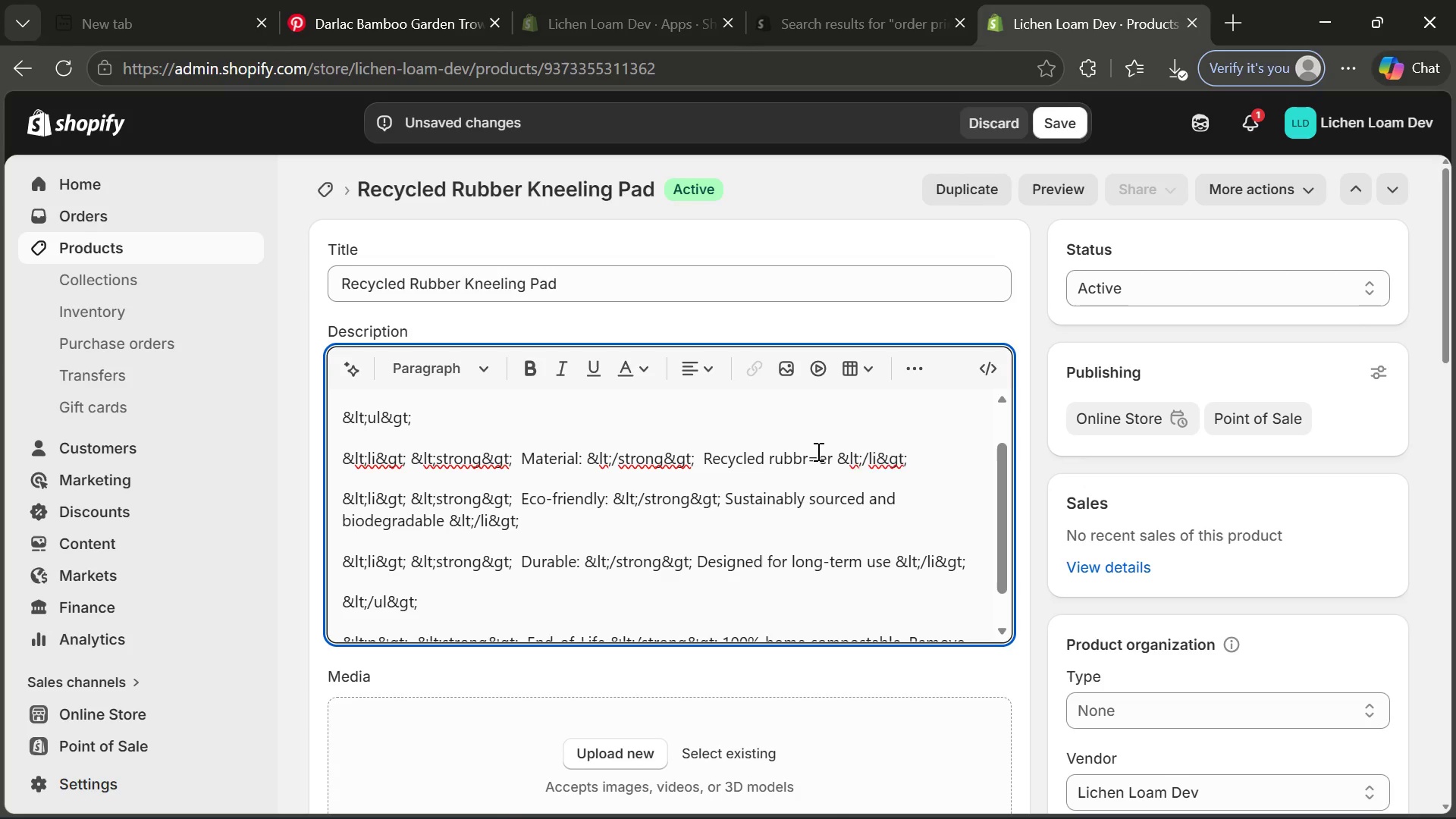 
key(Backspace)
 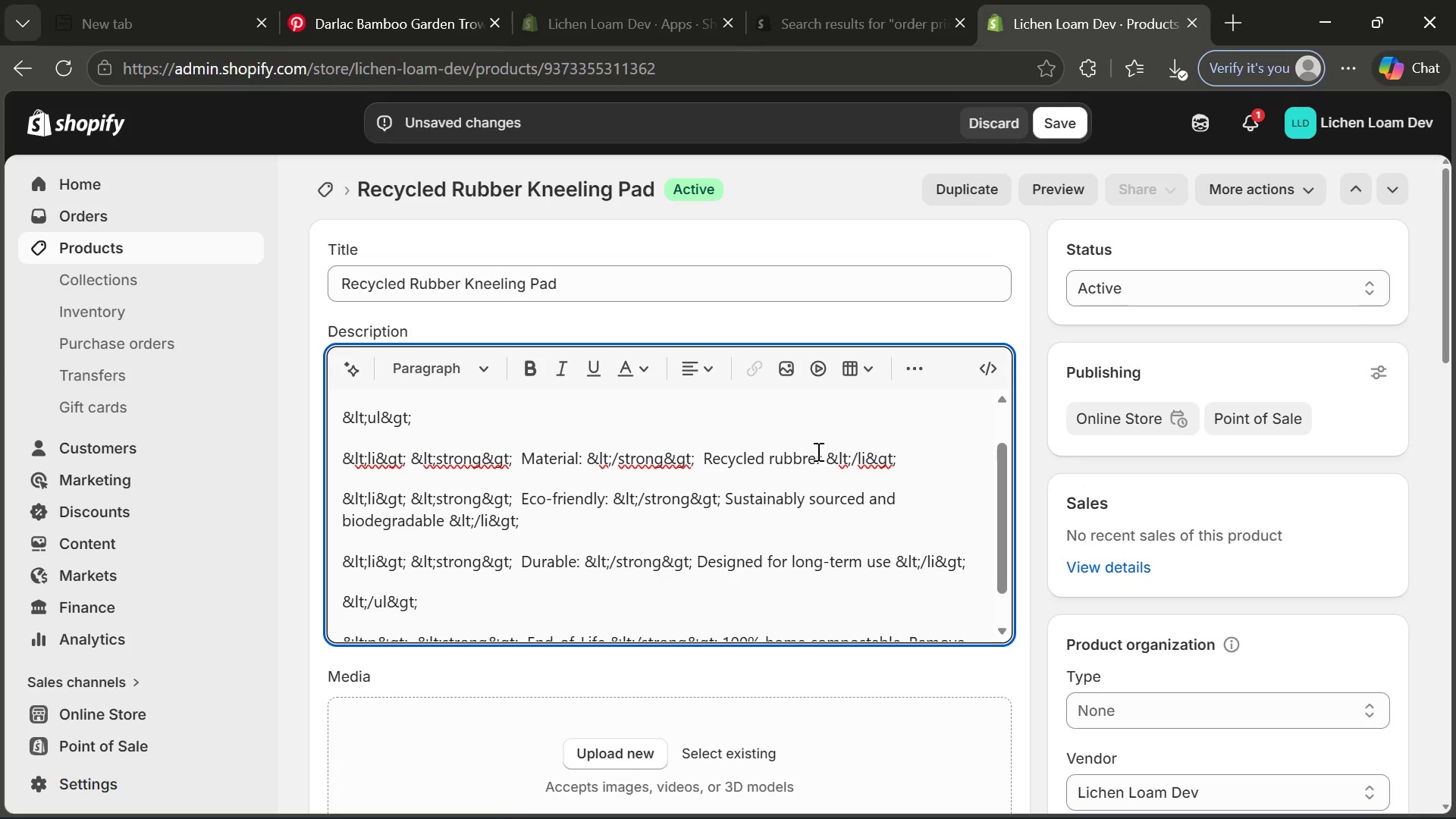 
key(Backspace)
 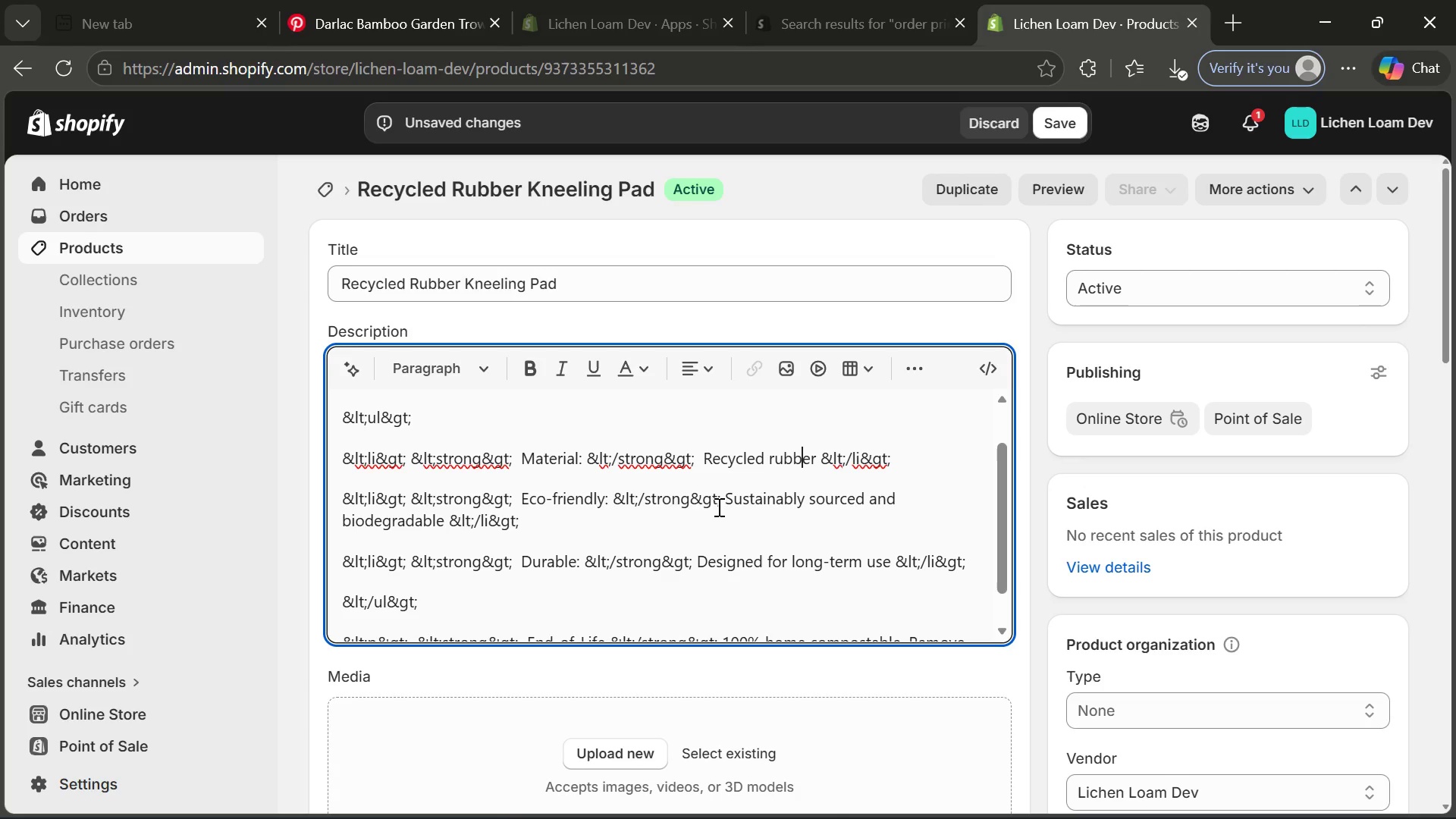 
wait(7.59)
 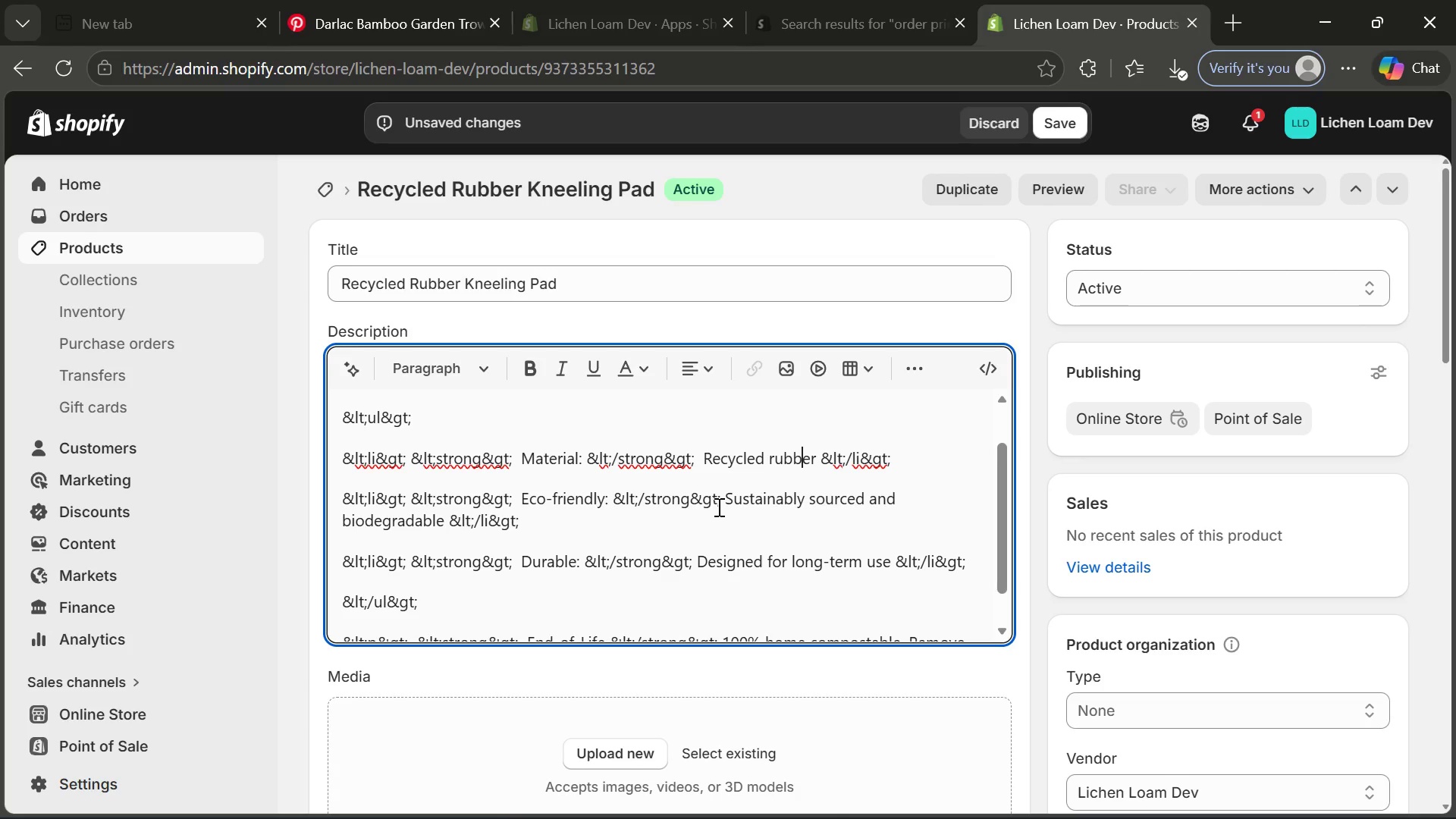 
double_click([576, 497])
 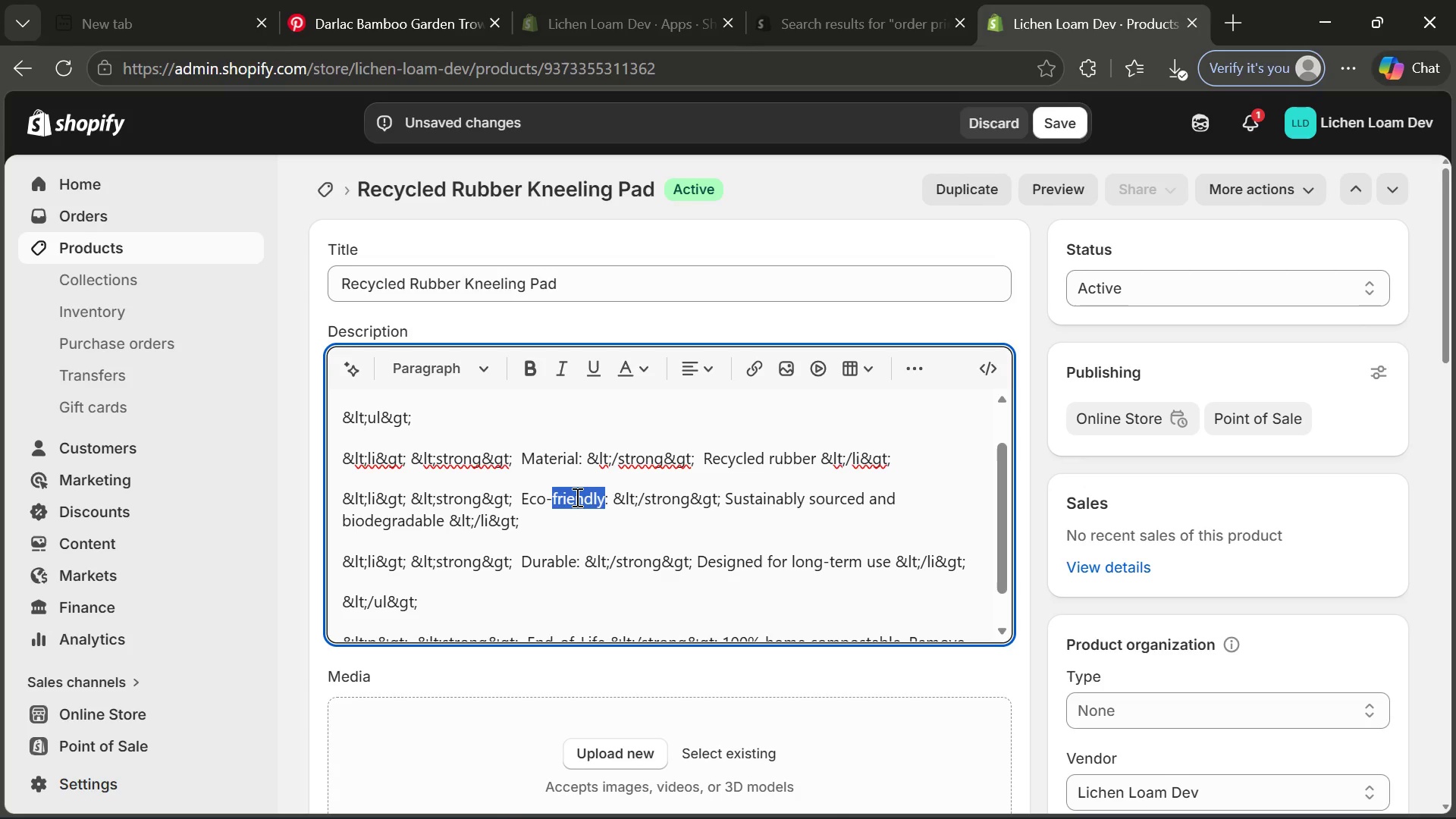 
type(ci)
key(Backspace)
type(onscious)
 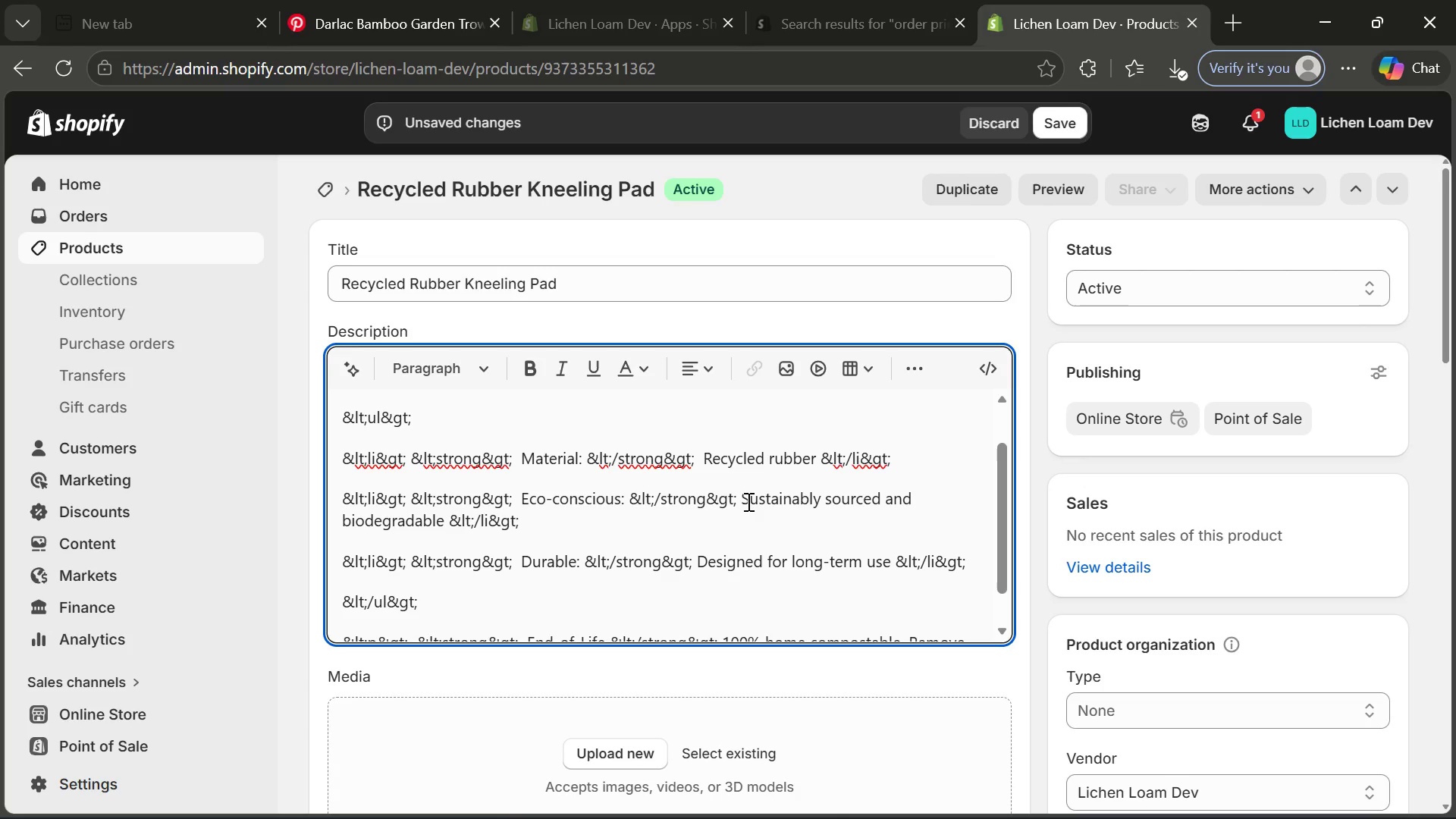 
left_click_drag(start_coordinate=[747, 501], to_coordinate=[938, 504])
 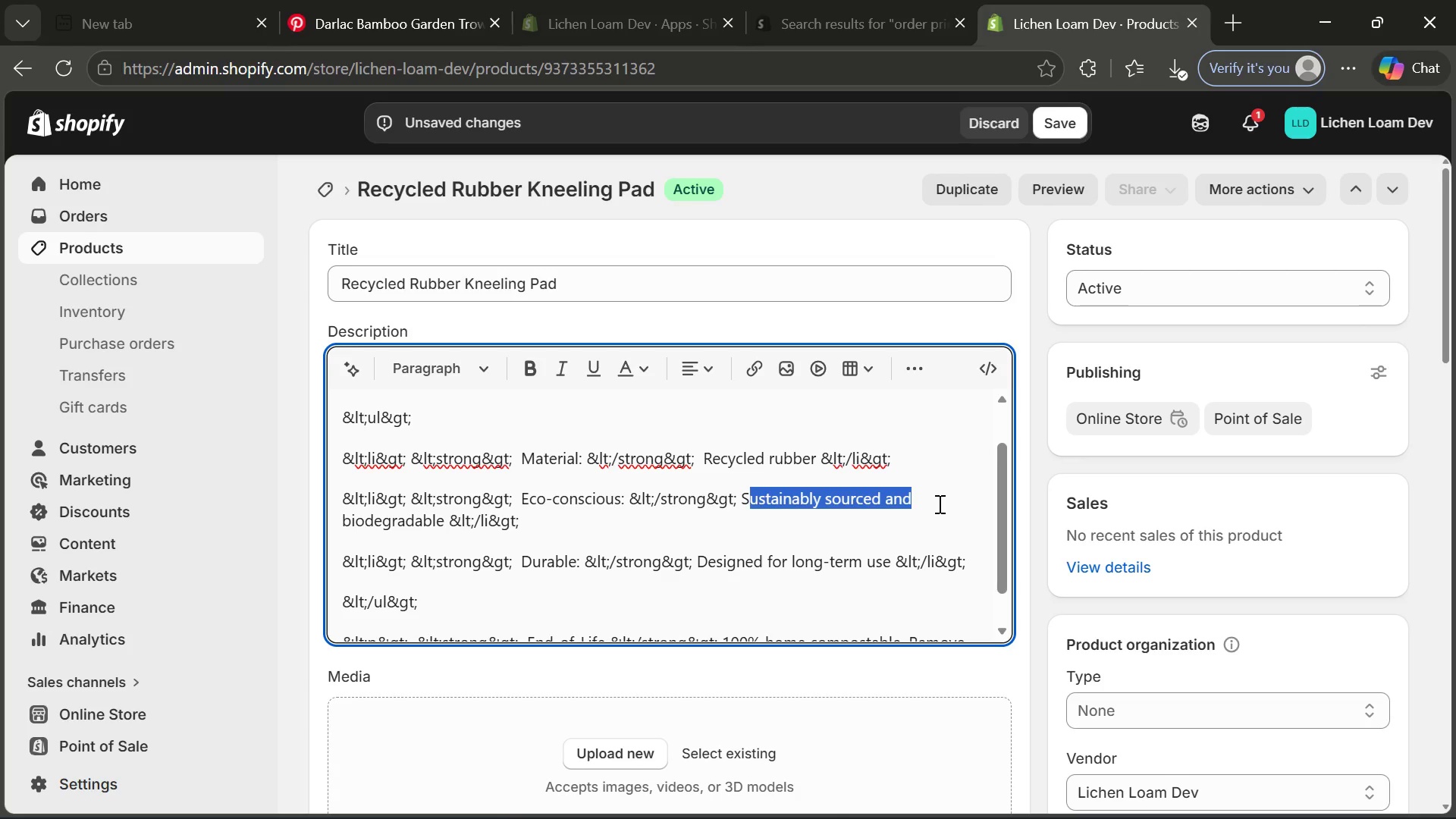 
type(,)
key(Backspace)
key(Backspace)
type(Made from reclaimed materials)
 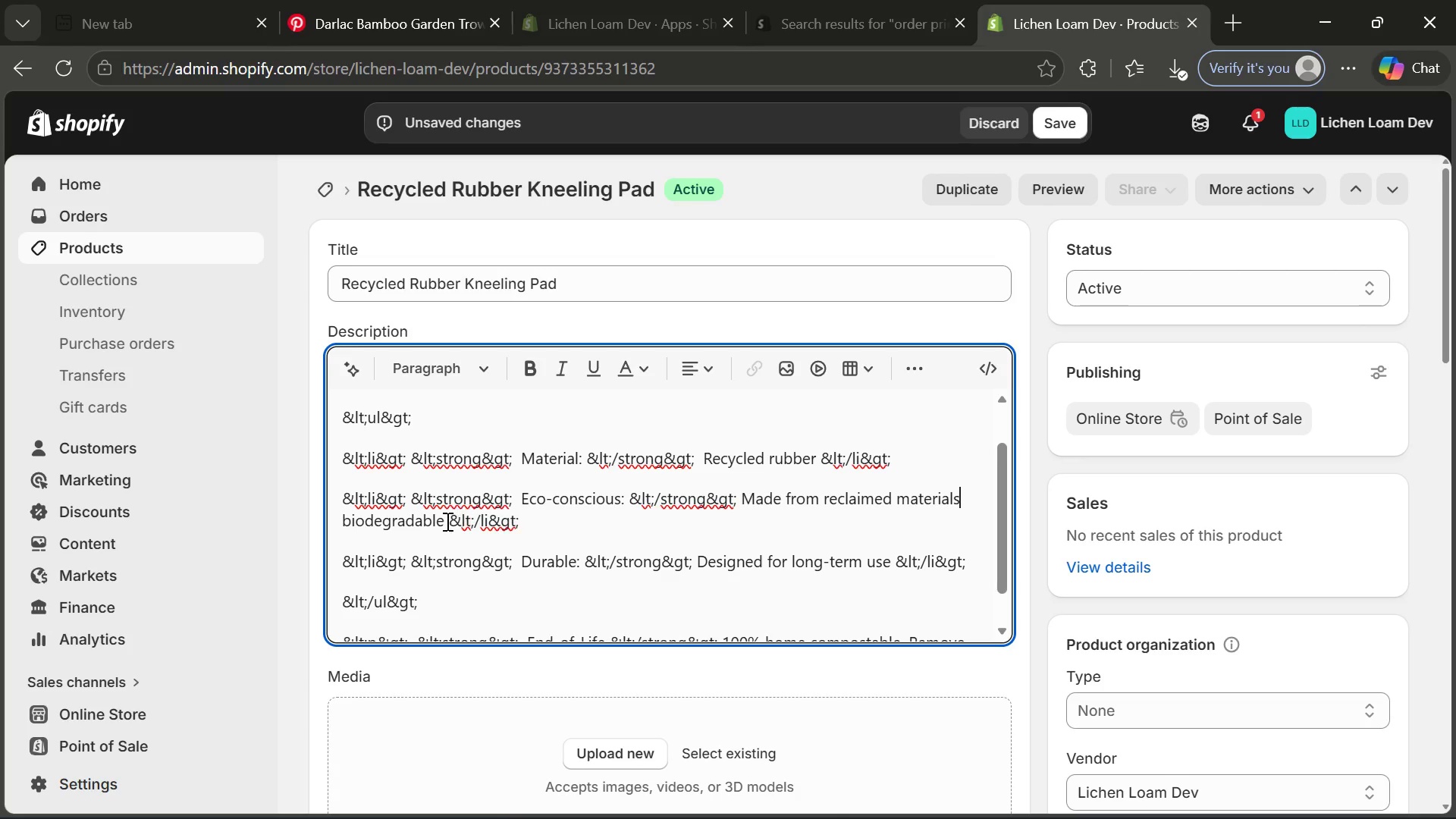 
left_click_drag(start_coordinate=[445, 521], to_coordinate=[336, 530])
 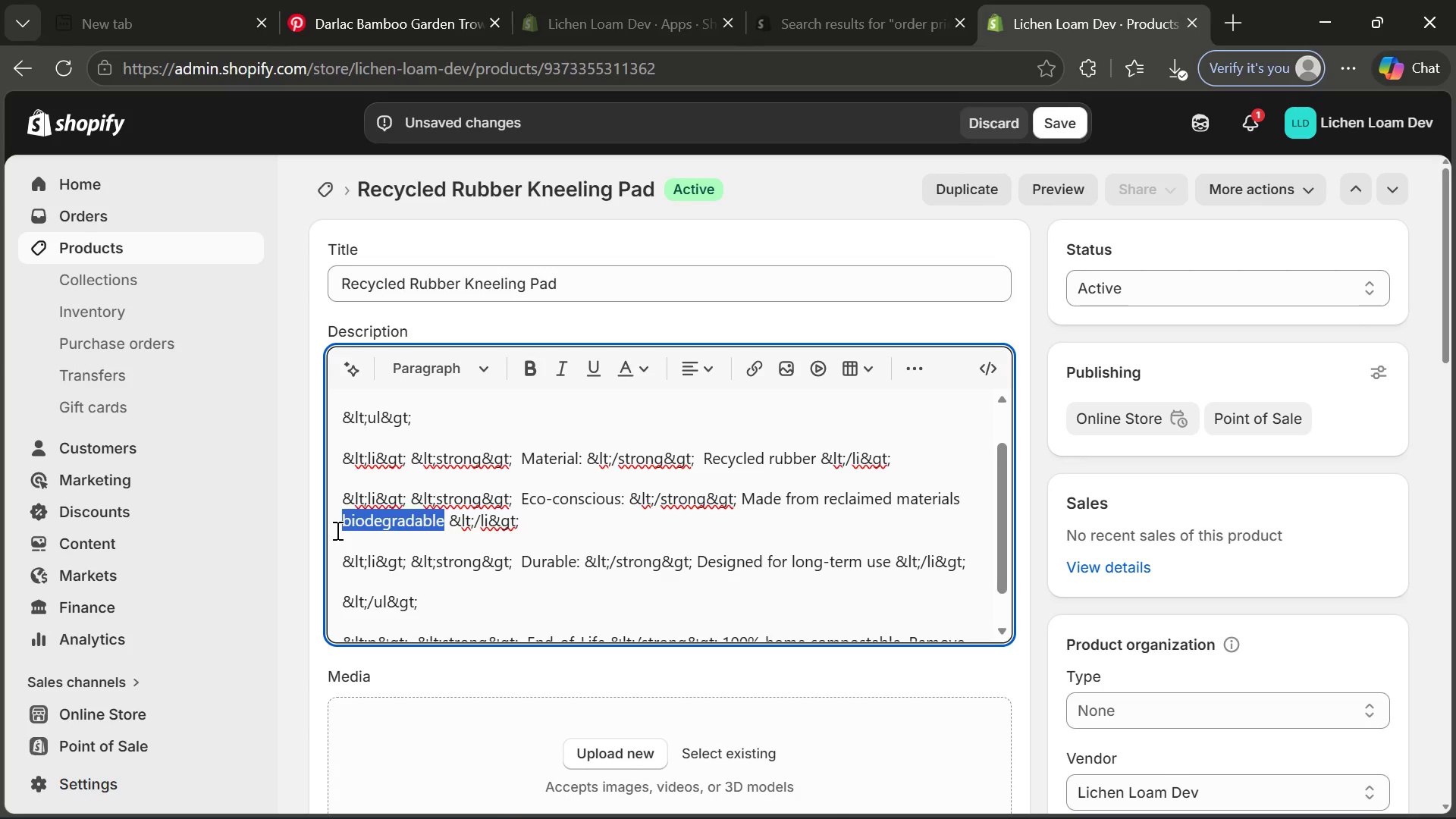 
key(Backspace)
 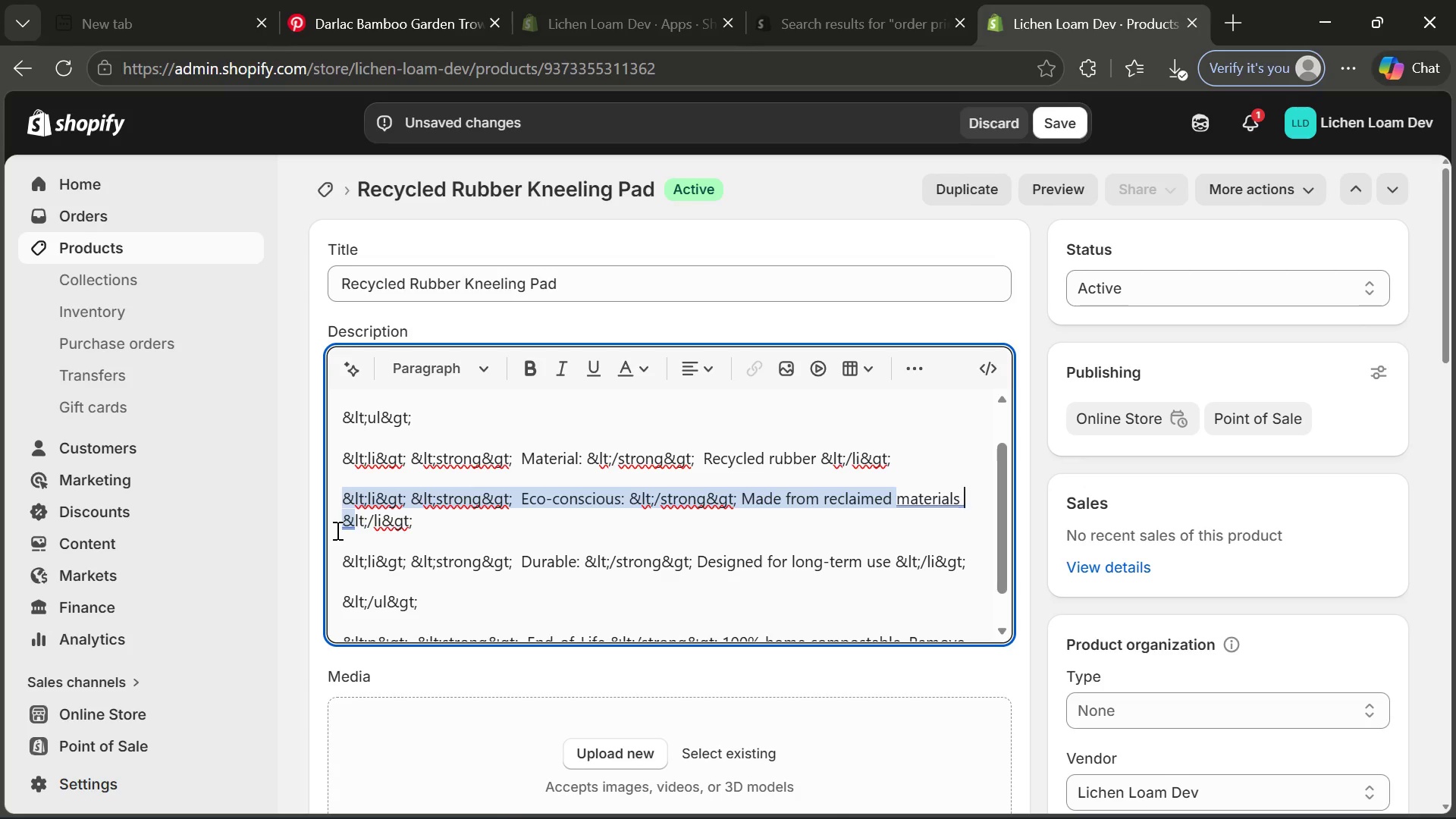 
key(Backspace)
 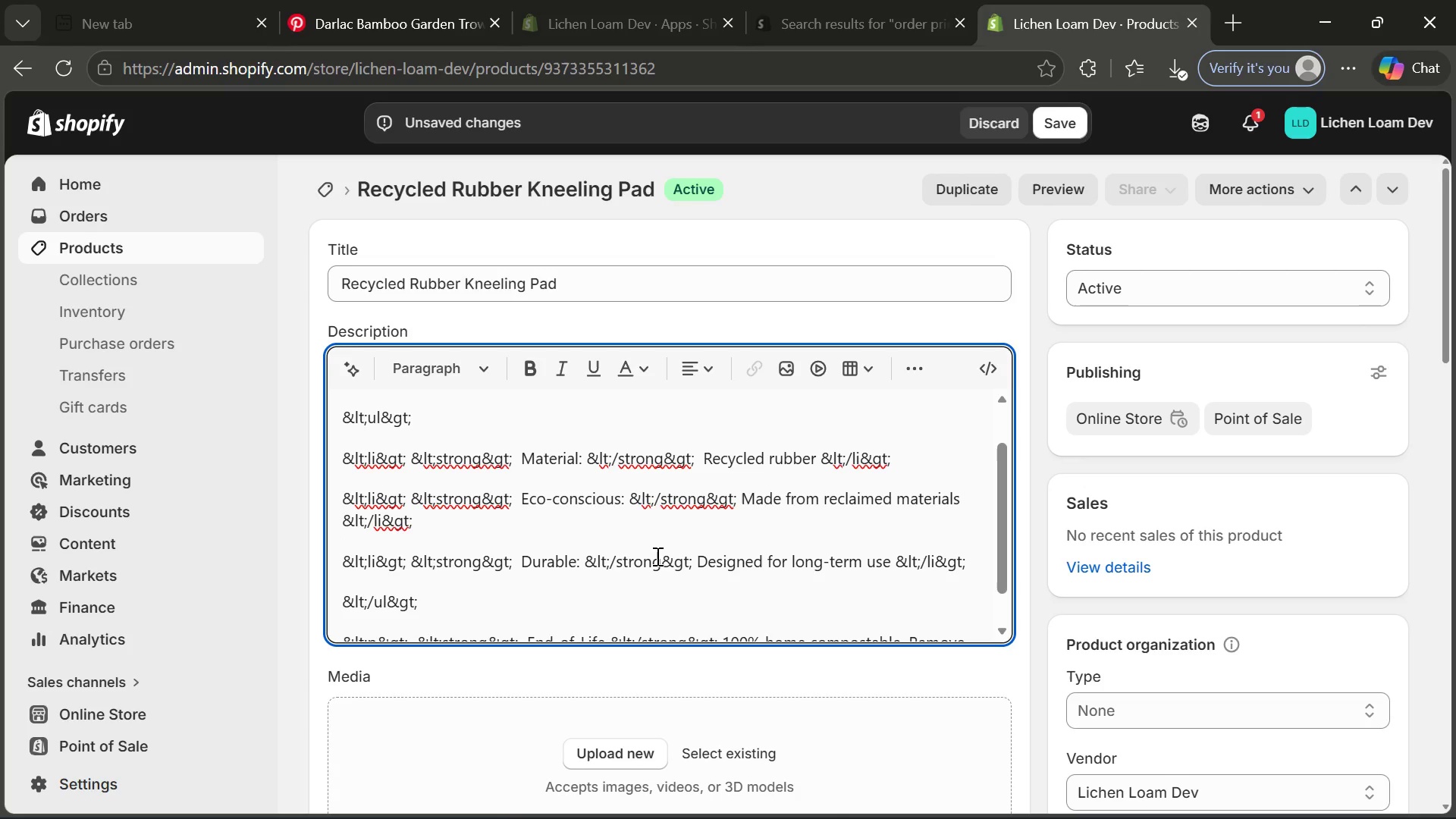 
double_click([532, 555])
 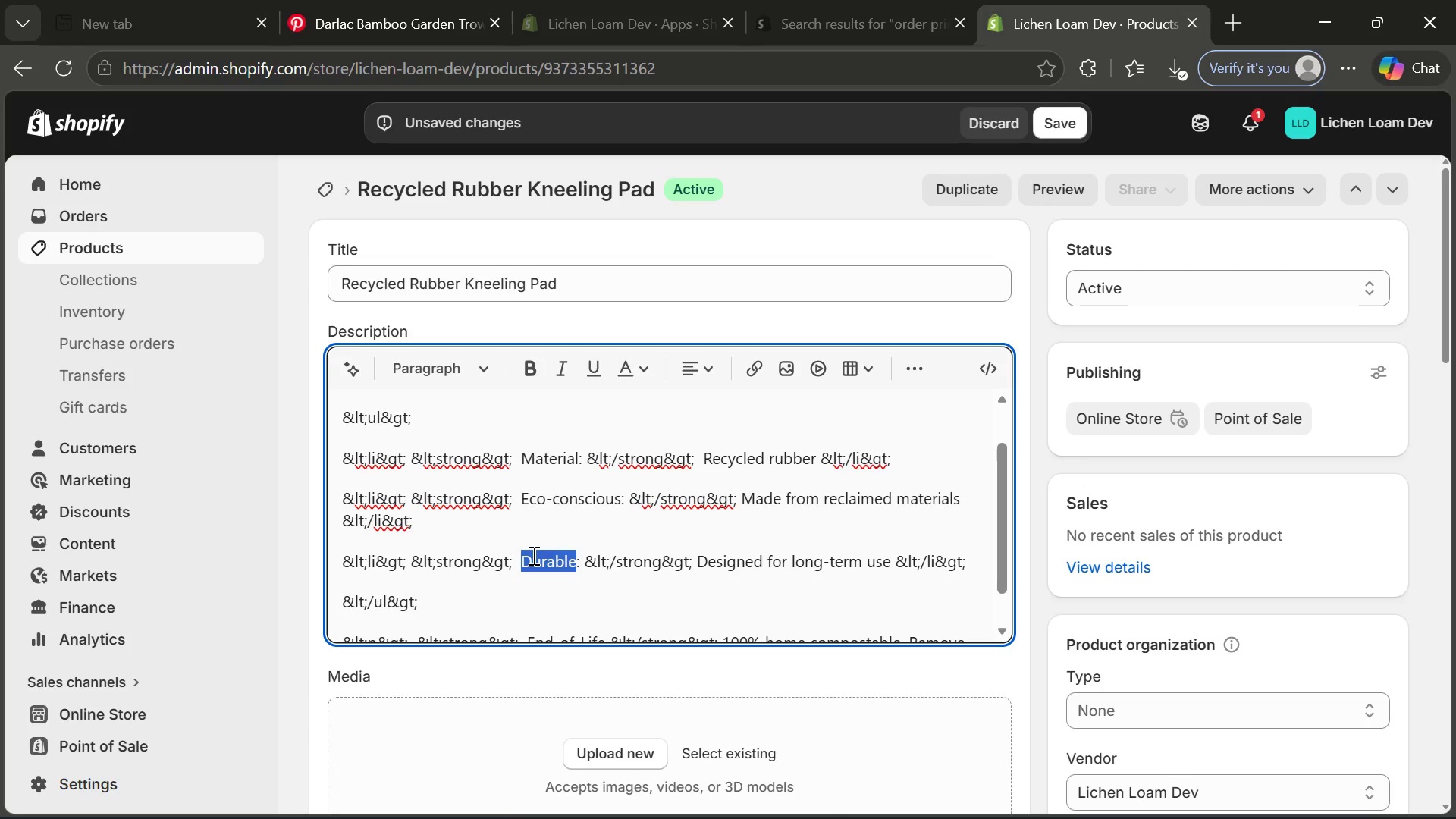 
type(D)
key(Backspace)
type(Shock-absorbing)
 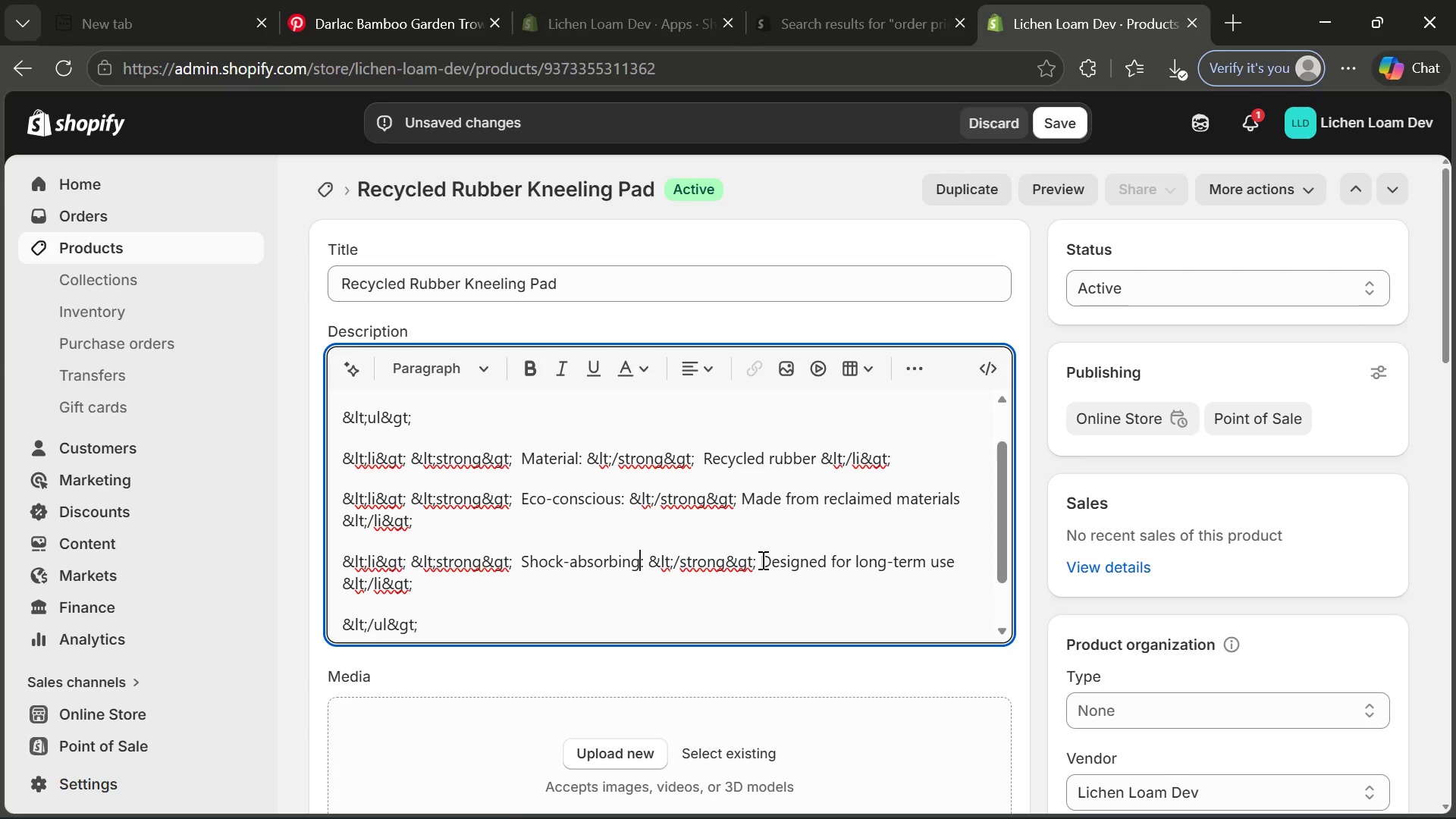 
left_click_drag(start_coordinate=[761, 560], to_coordinate=[962, 570])
 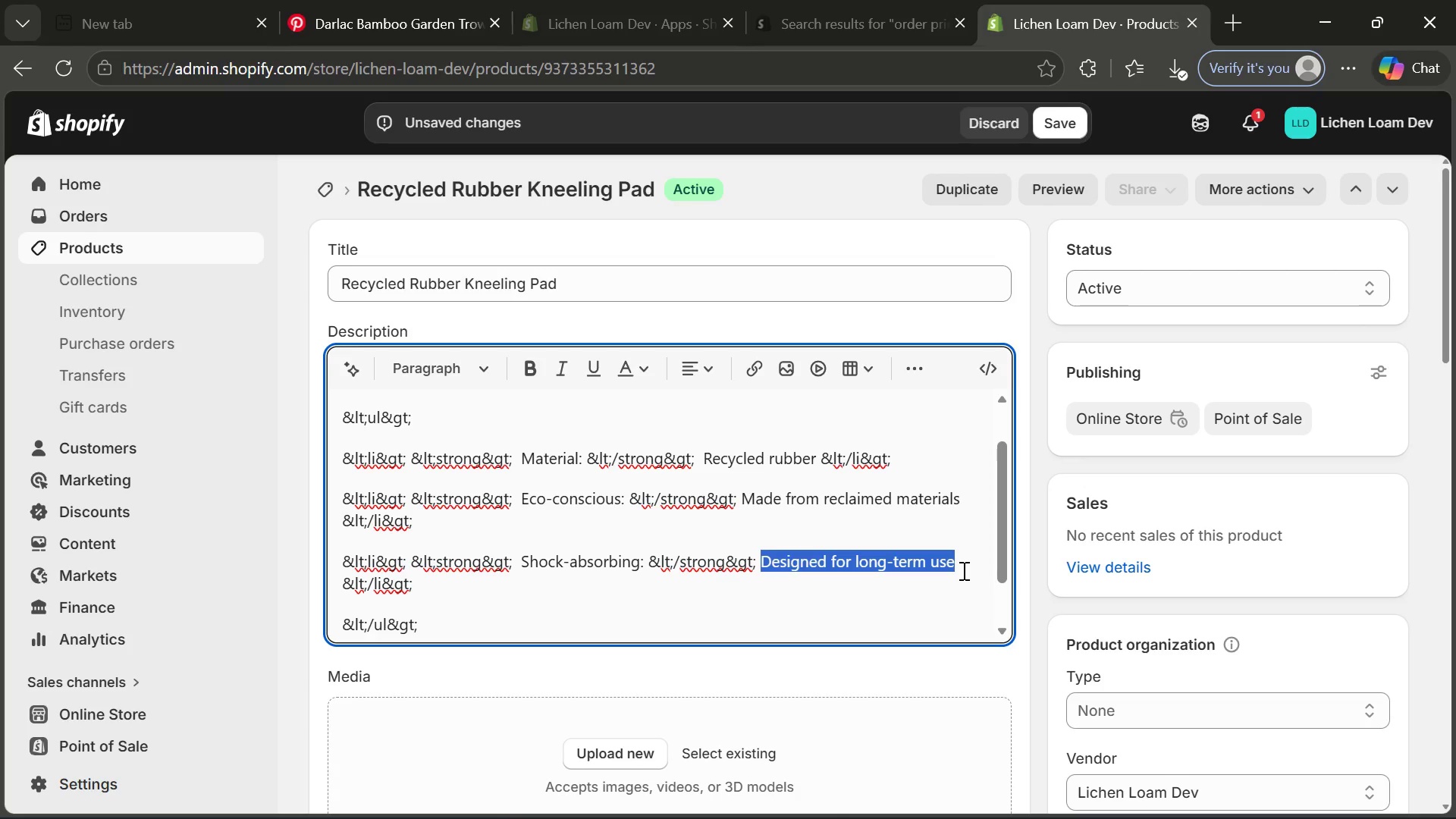 
type(Reduce strain on knees)
 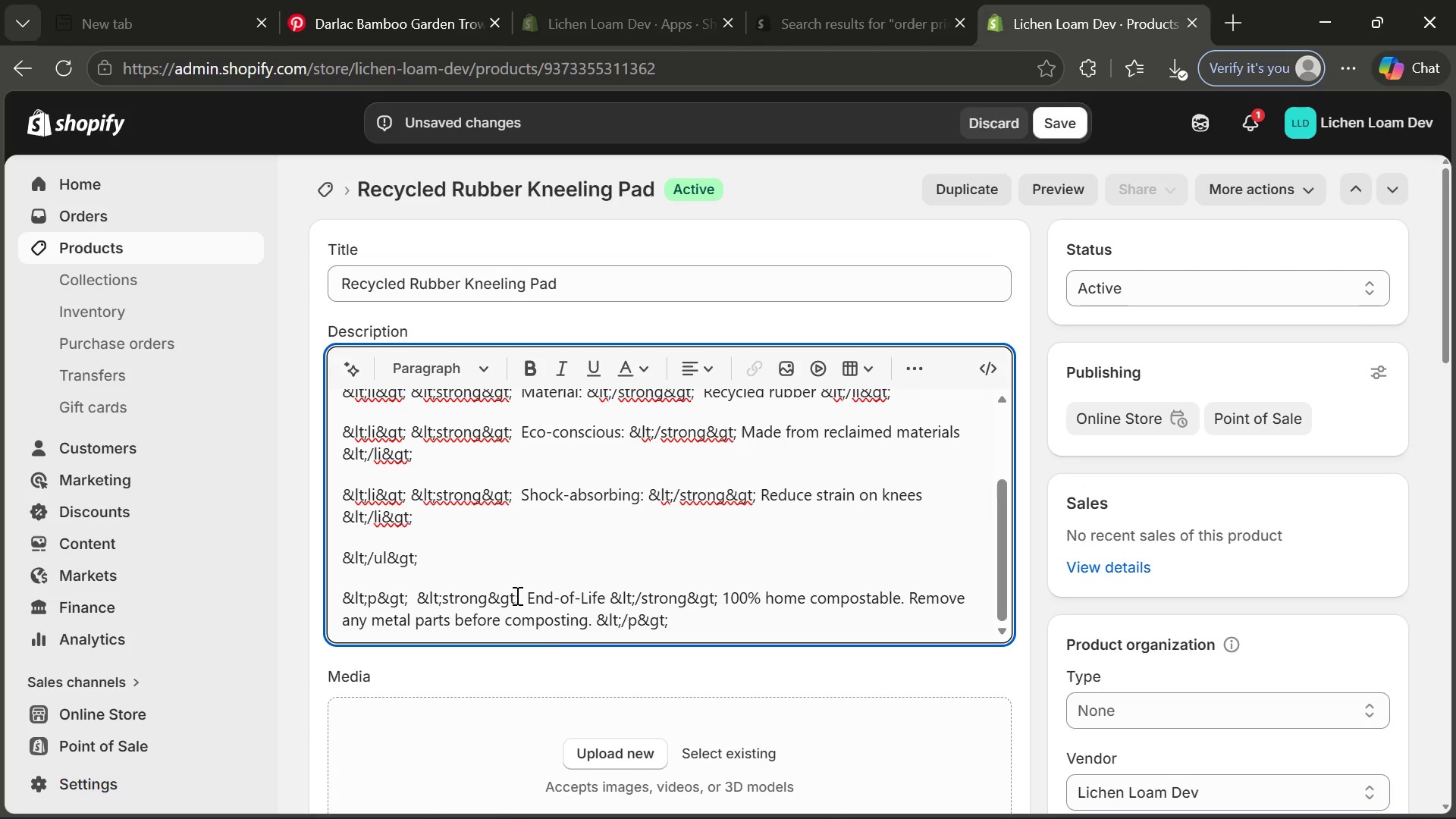 
wait(10.84)
 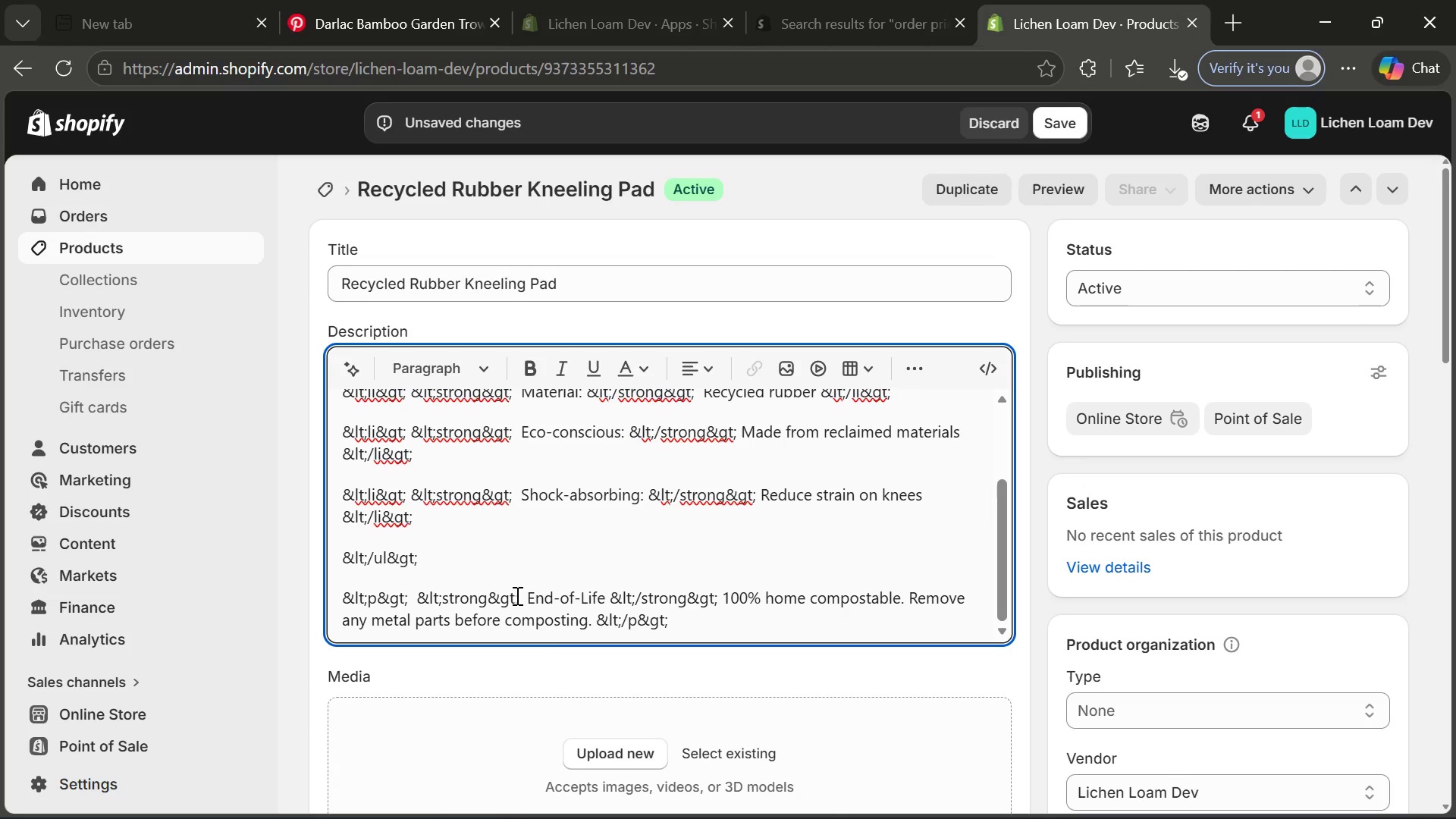 
left_click_drag(start_coordinate=[339, 595], to_coordinate=[686, 616])
 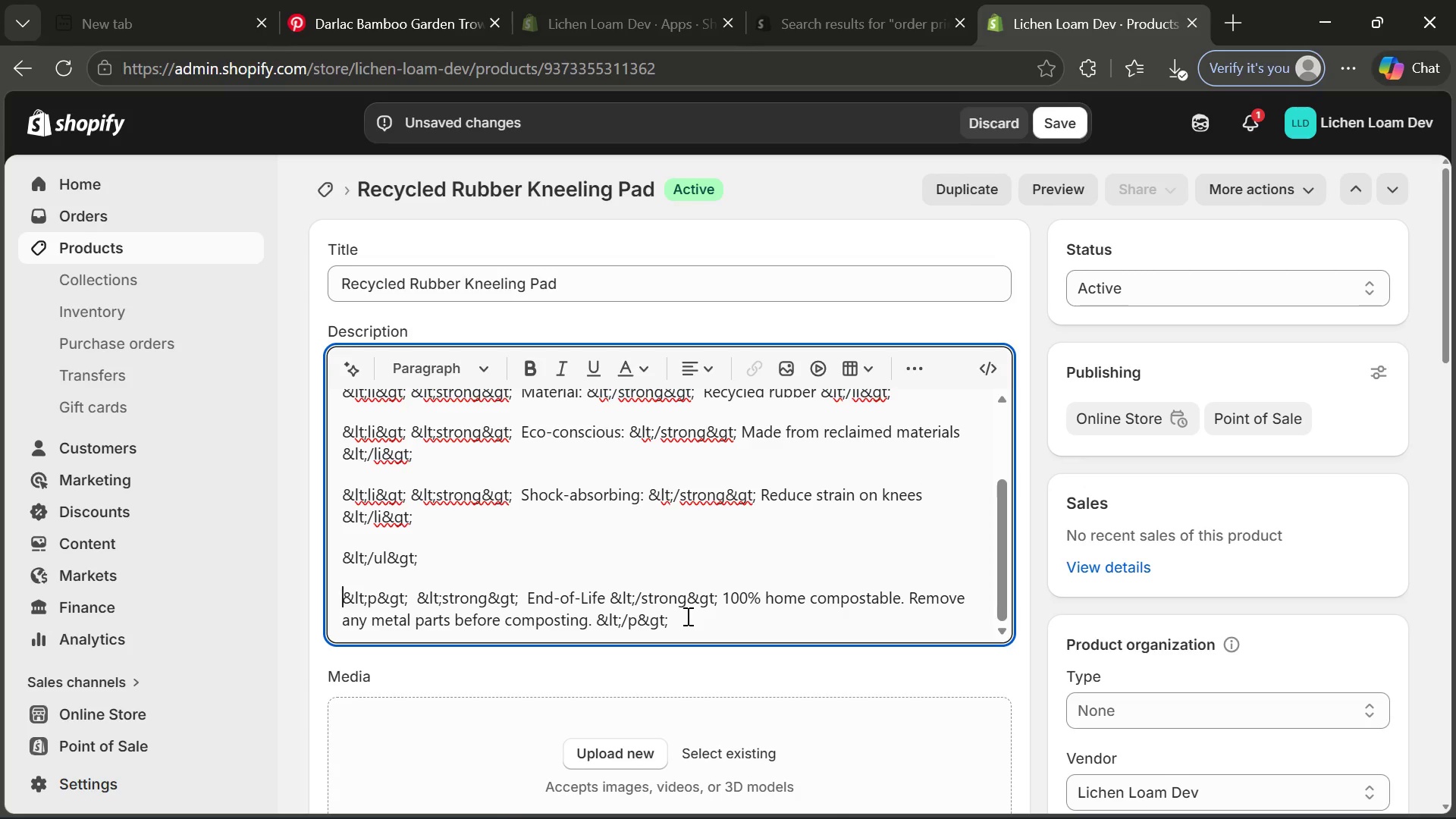 
left_click_drag(start_coordinate=[686, 616], to_coordinate=[333, 595])
 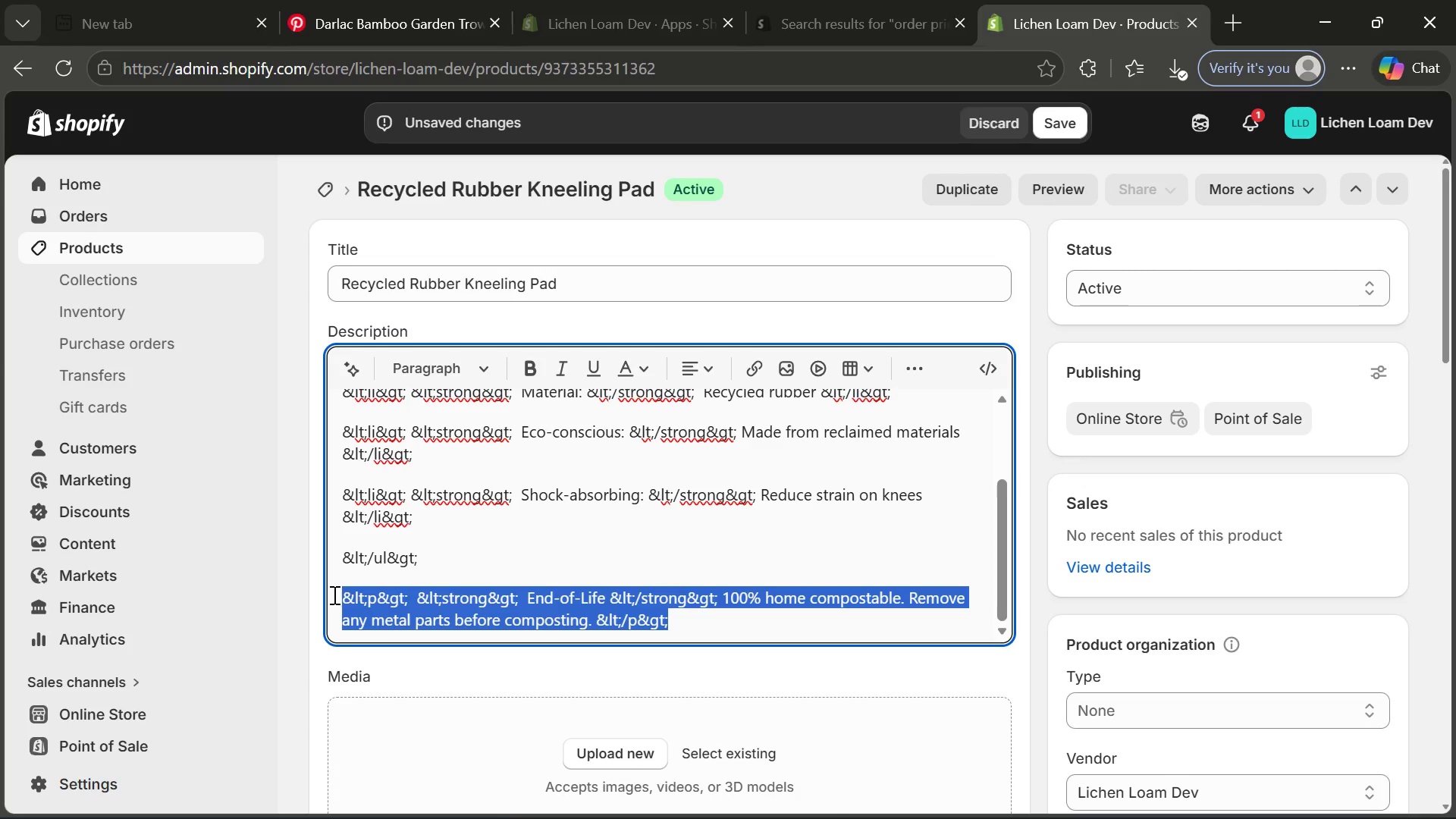 
hold_key(key=ControlLeft, duration=0.5)
 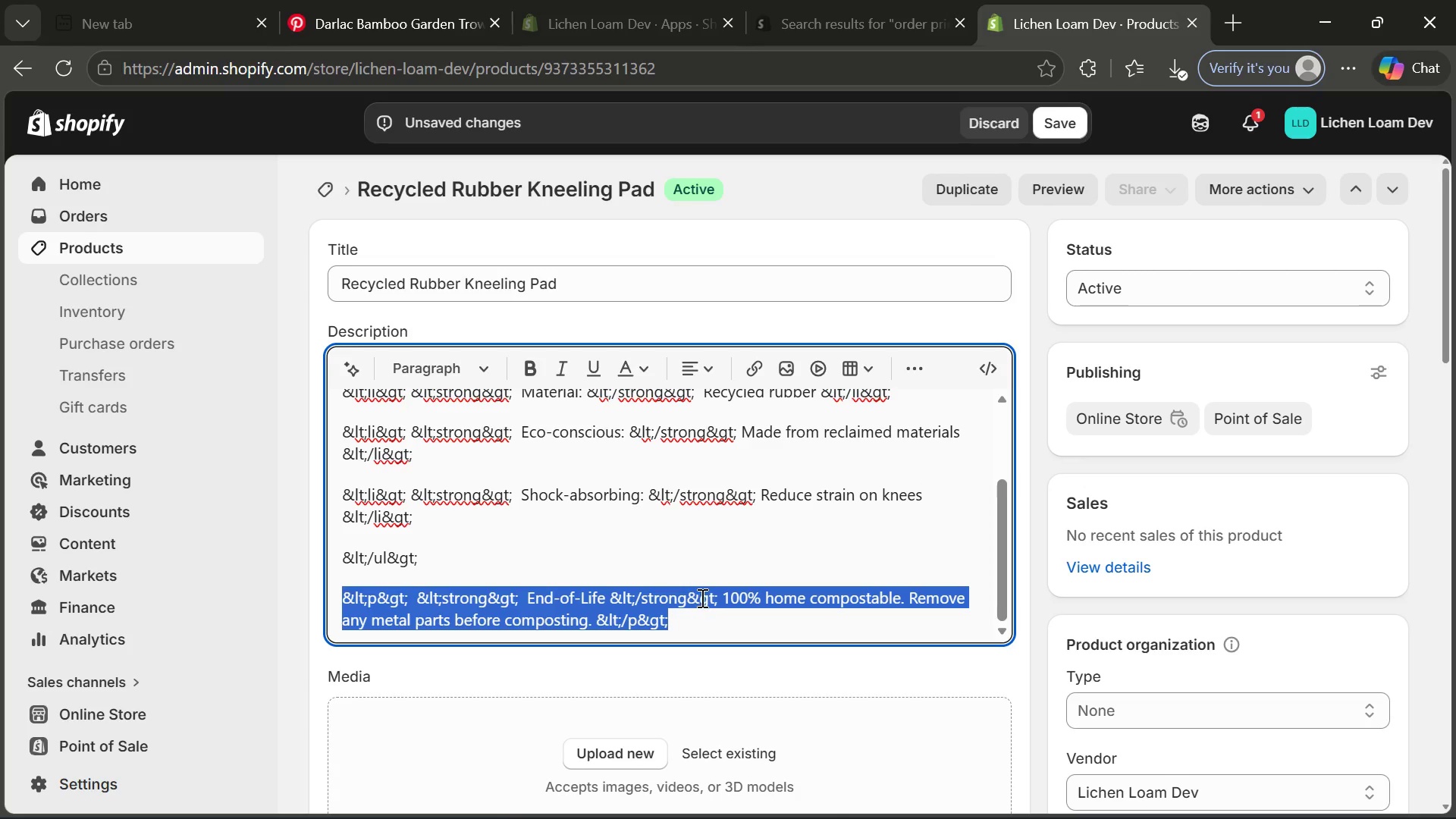 
left_click([701, 598])
 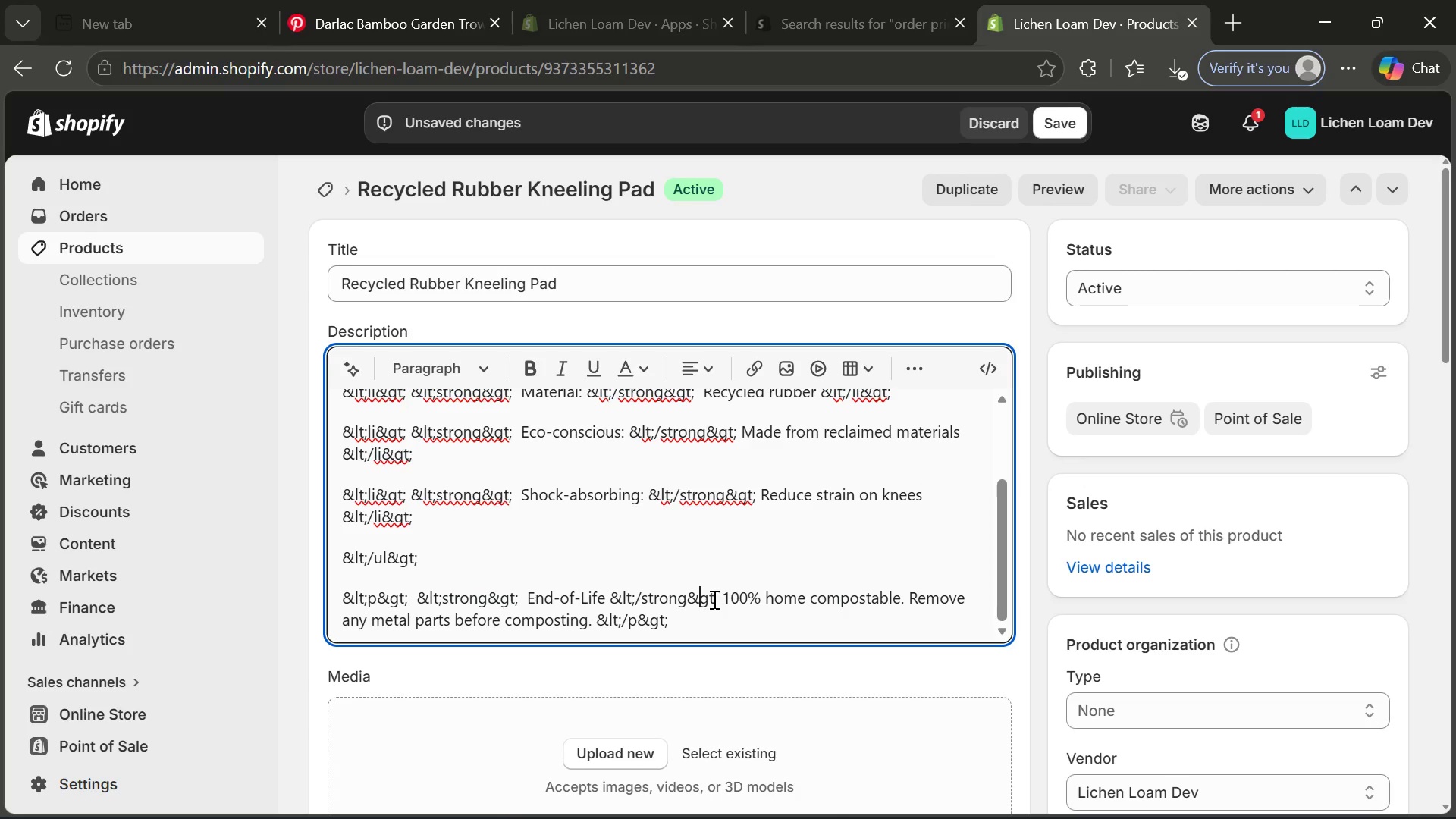 
left_click_drag(start_coordinate=[728, 596], to_coordinate=[586, 623])
 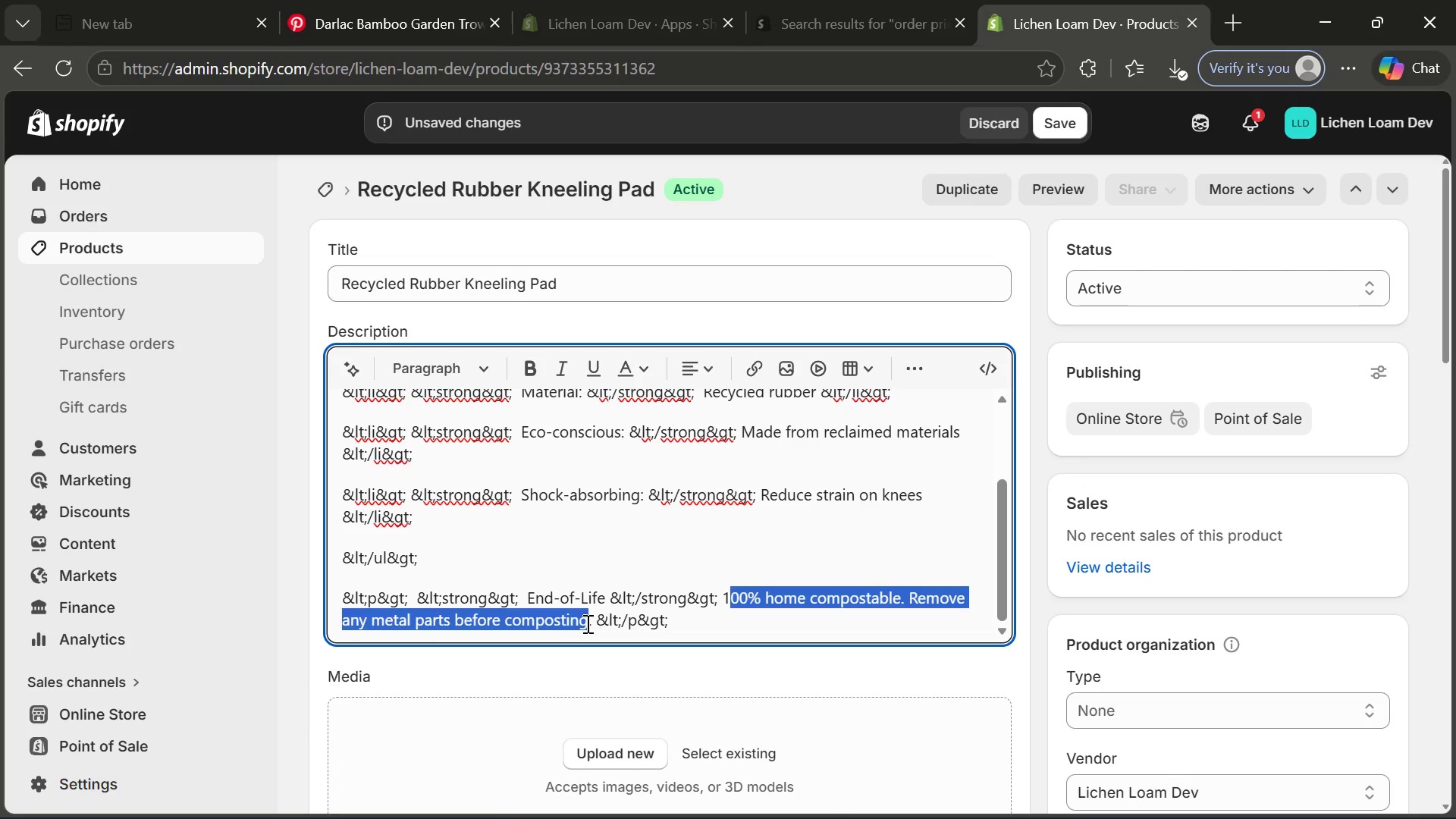 
key(Backspace)
 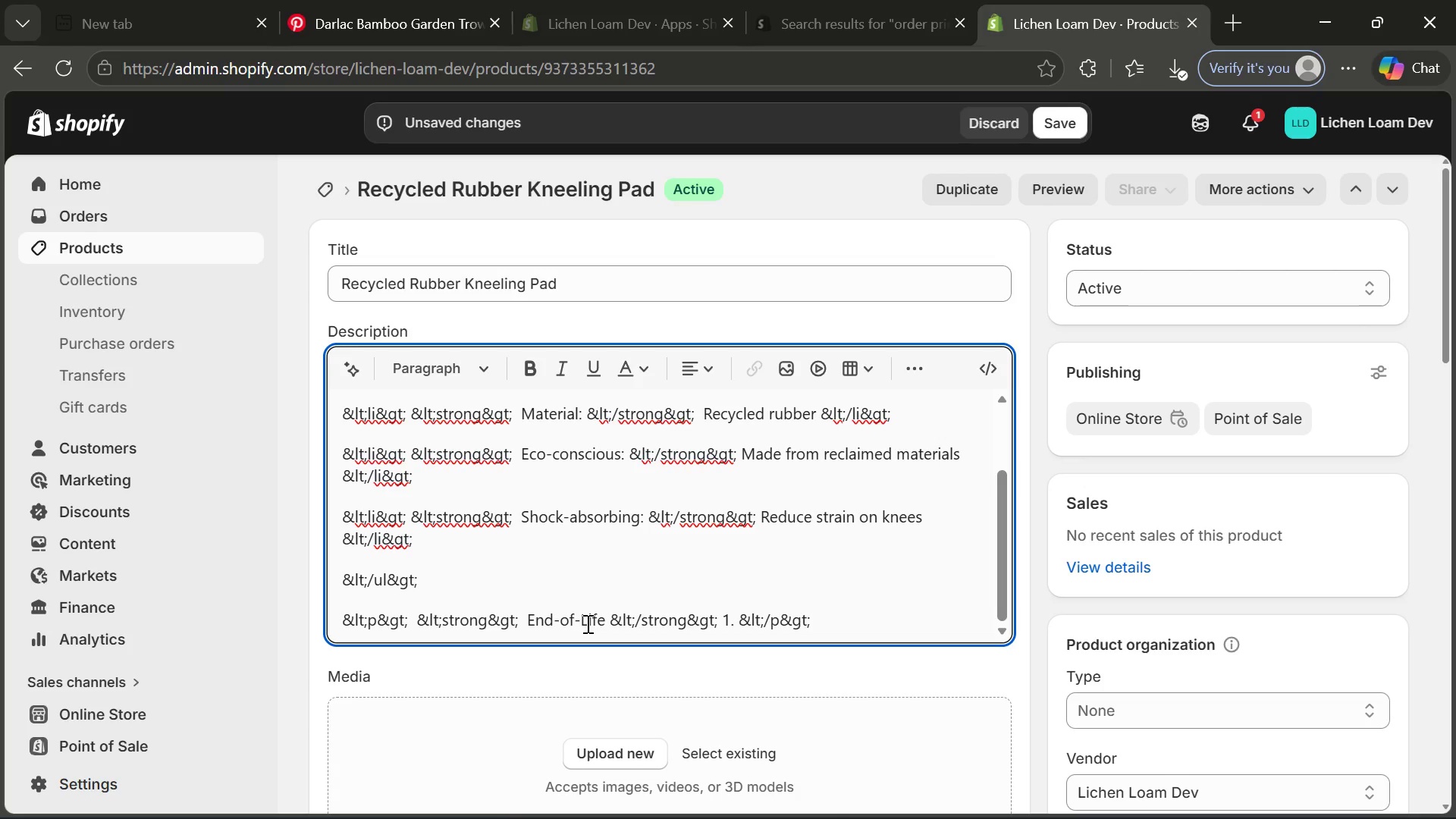 
type(Return via )
 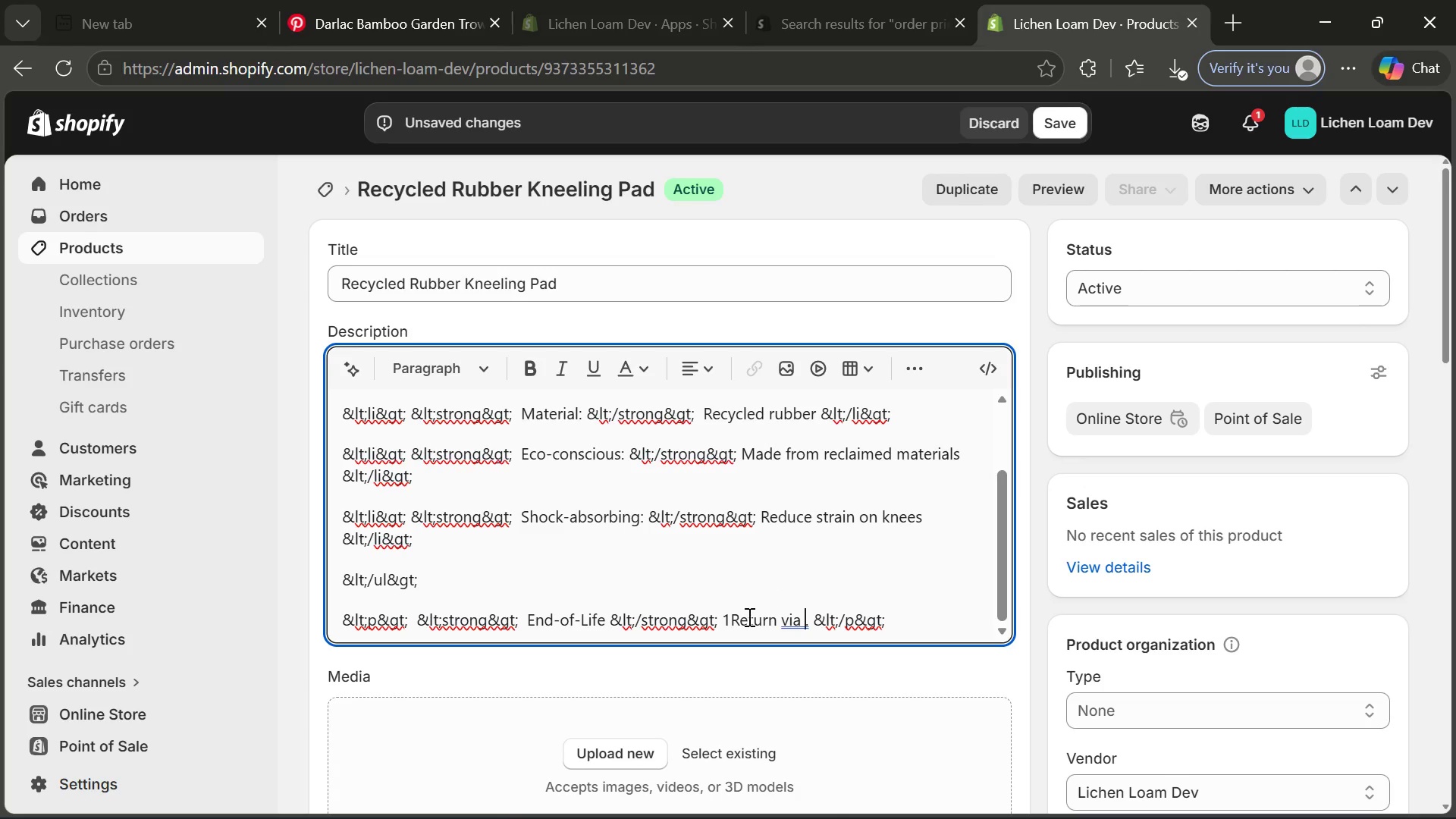 
left_click([729, 620])
 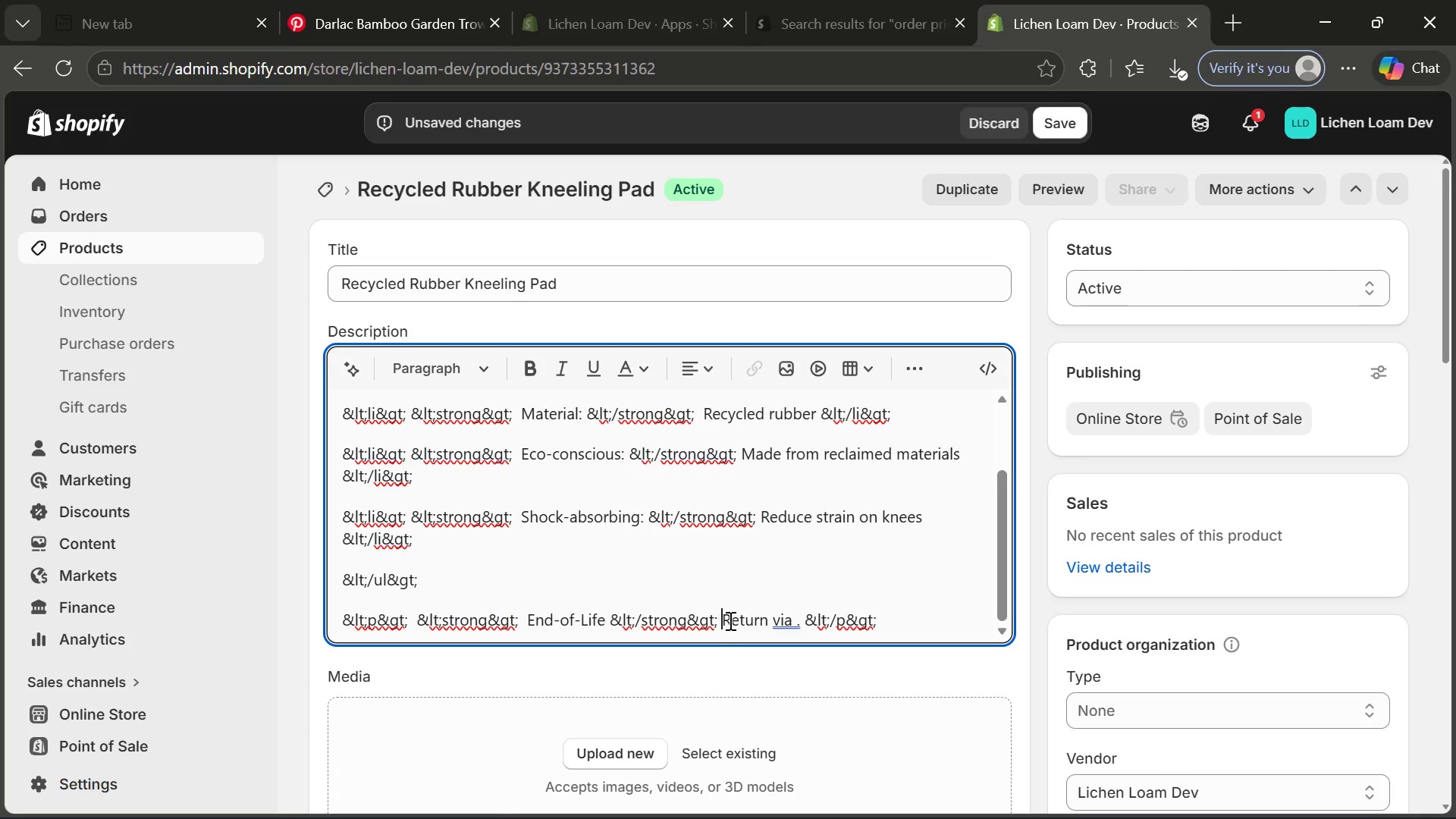 
key(Backspace)
 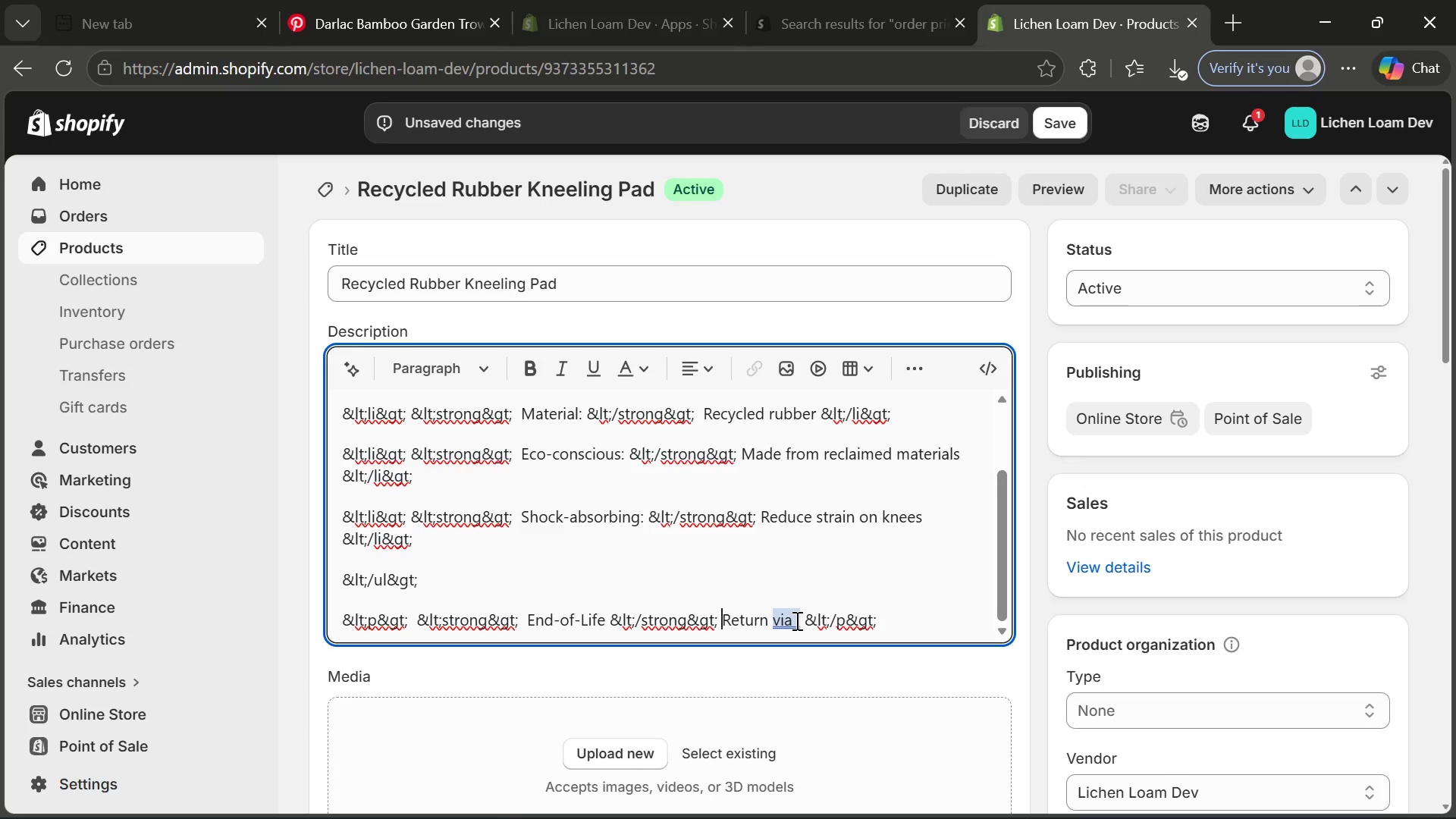 
left_click([795, 620])
 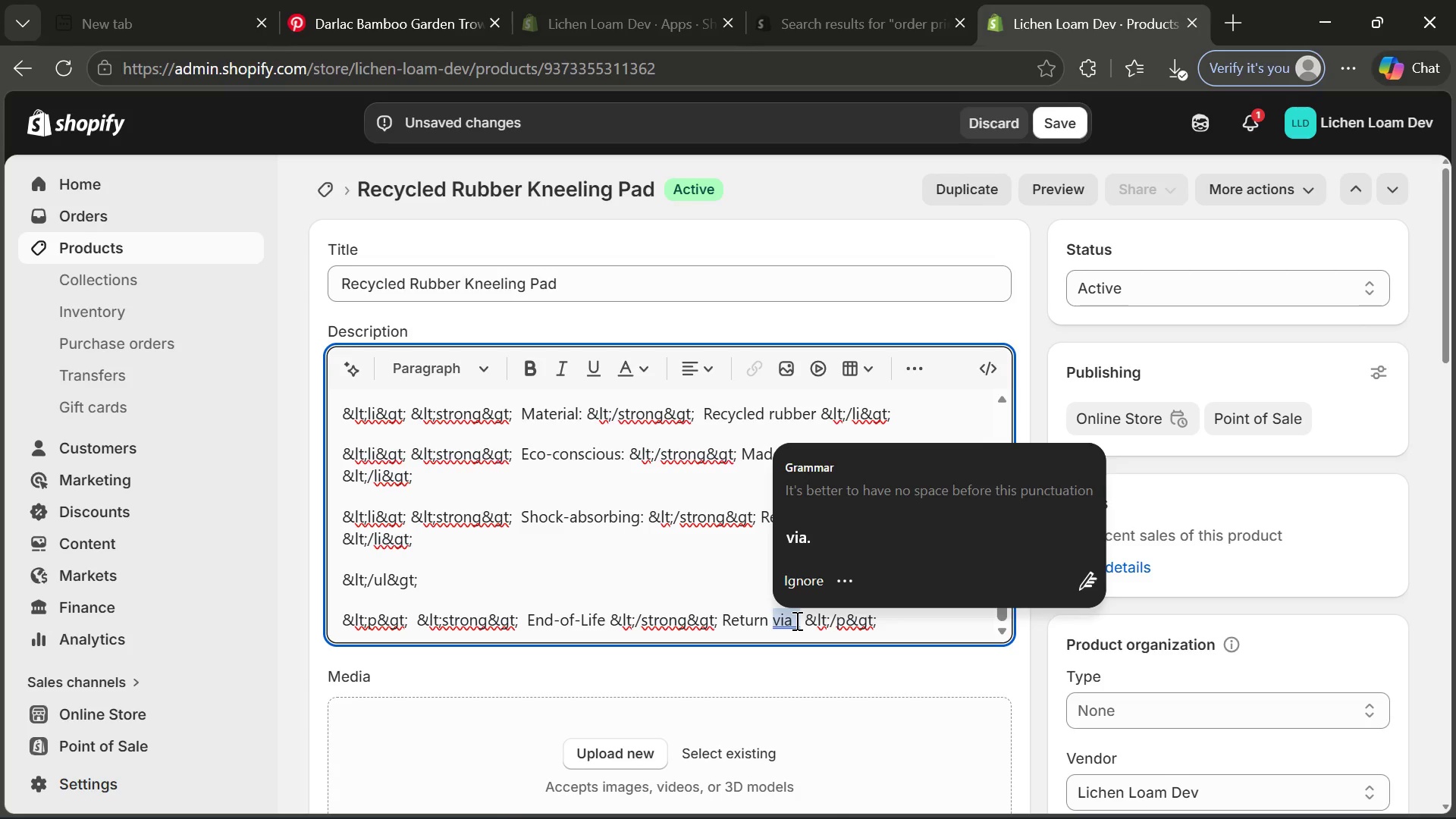 
type(our"")
 